 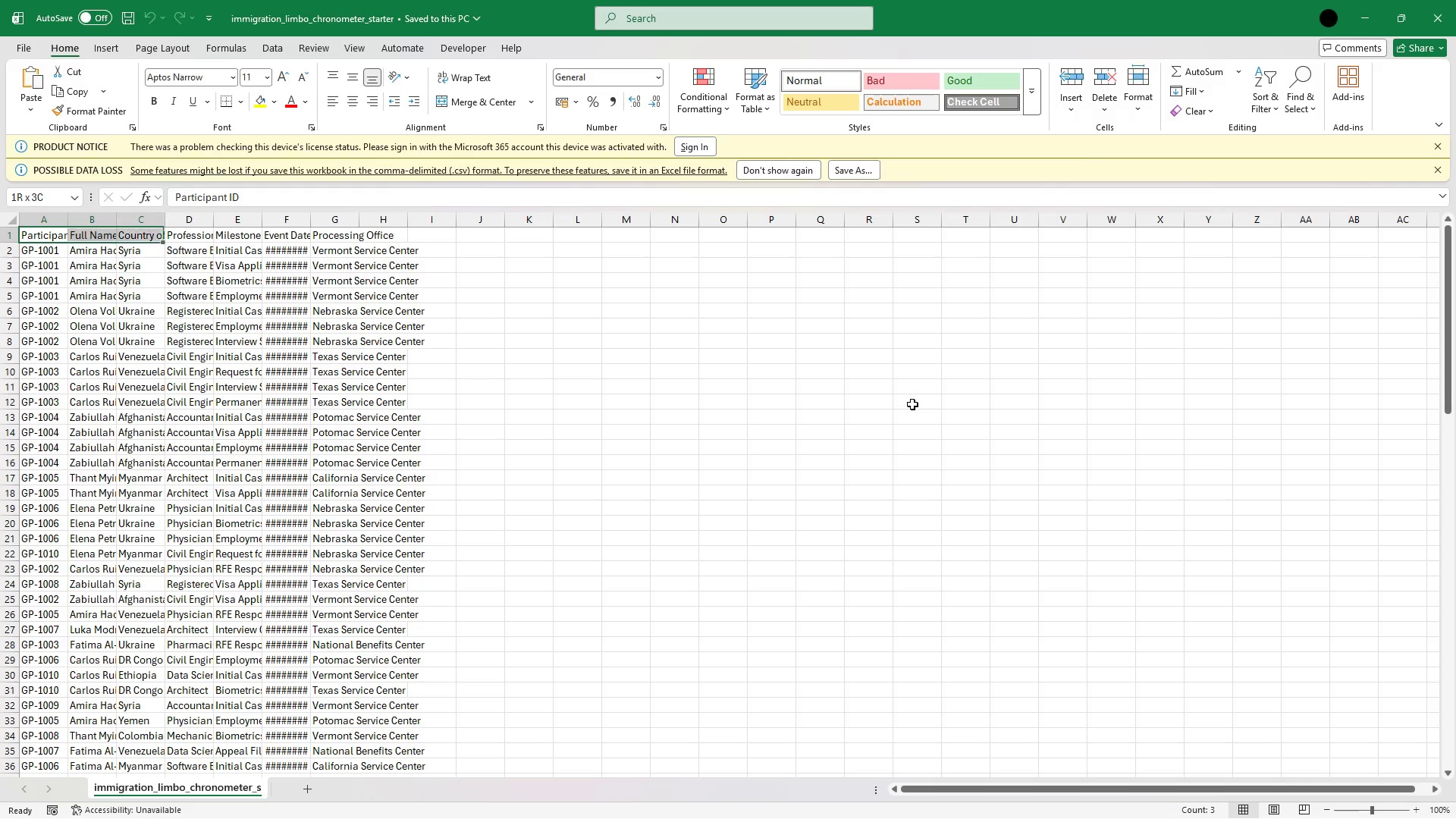 
key(Shift+ArrowRight)
 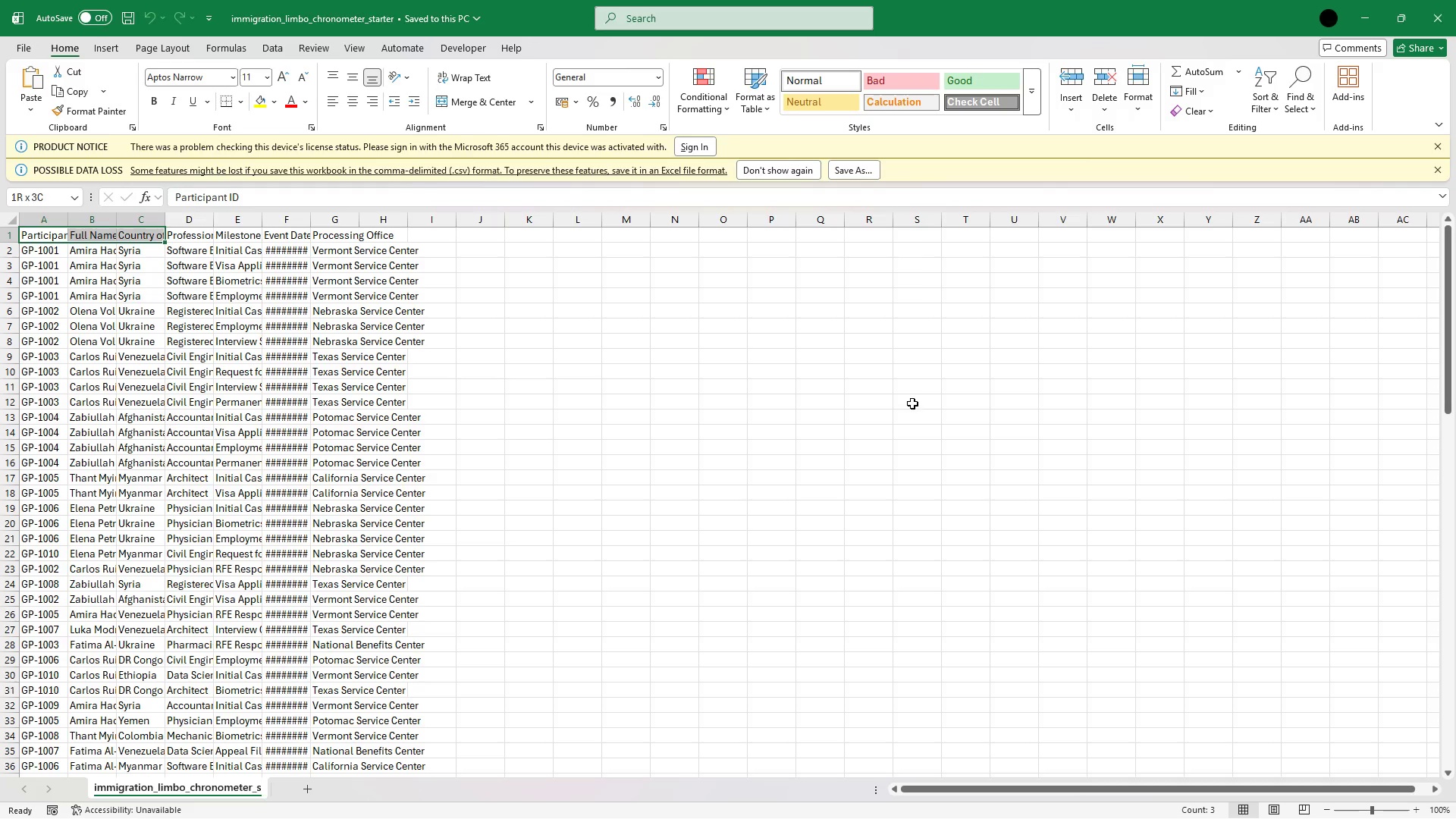 
key(Shift+ArrowRight)
 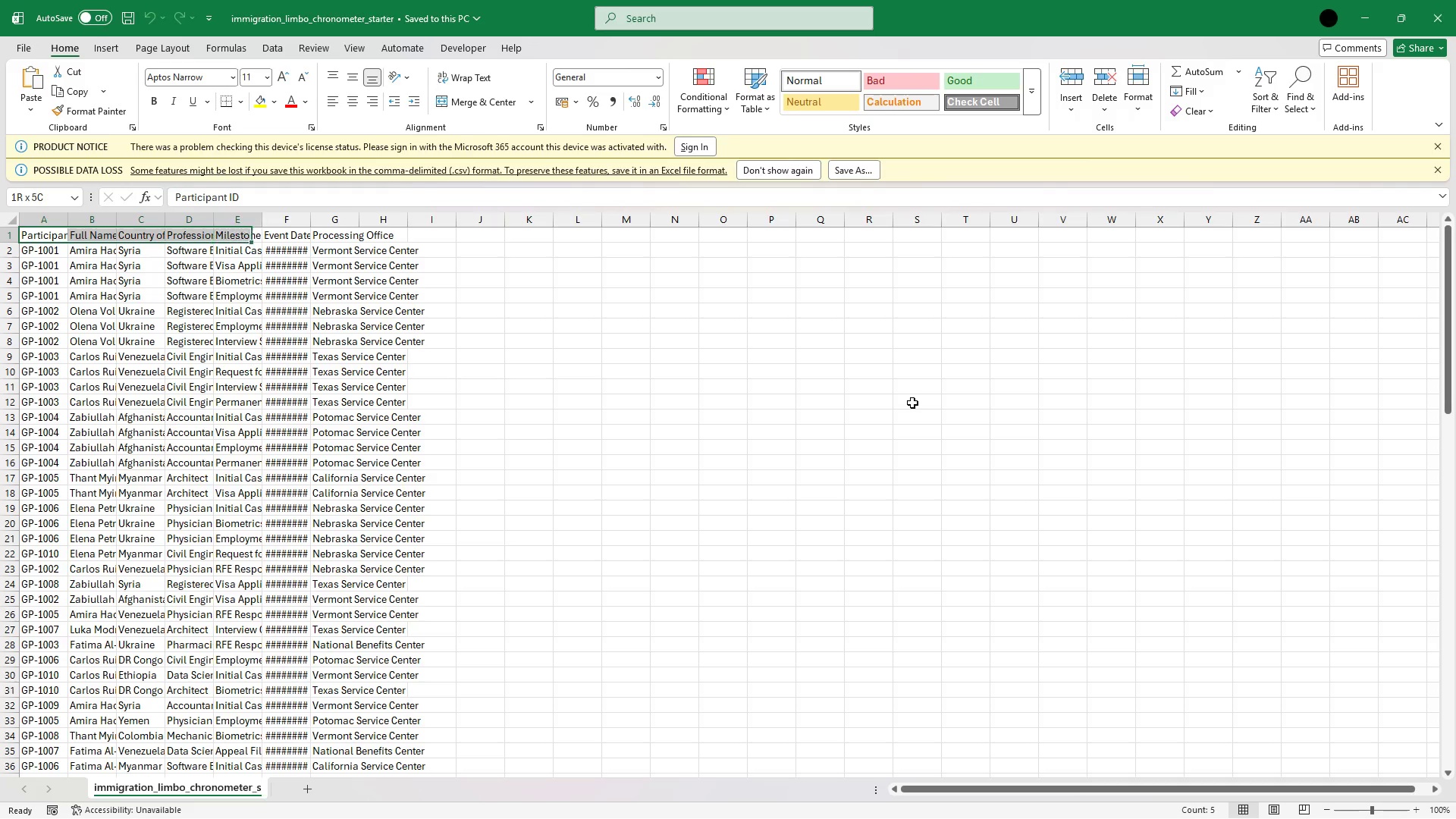 
key(Shift+ArrowRight)
 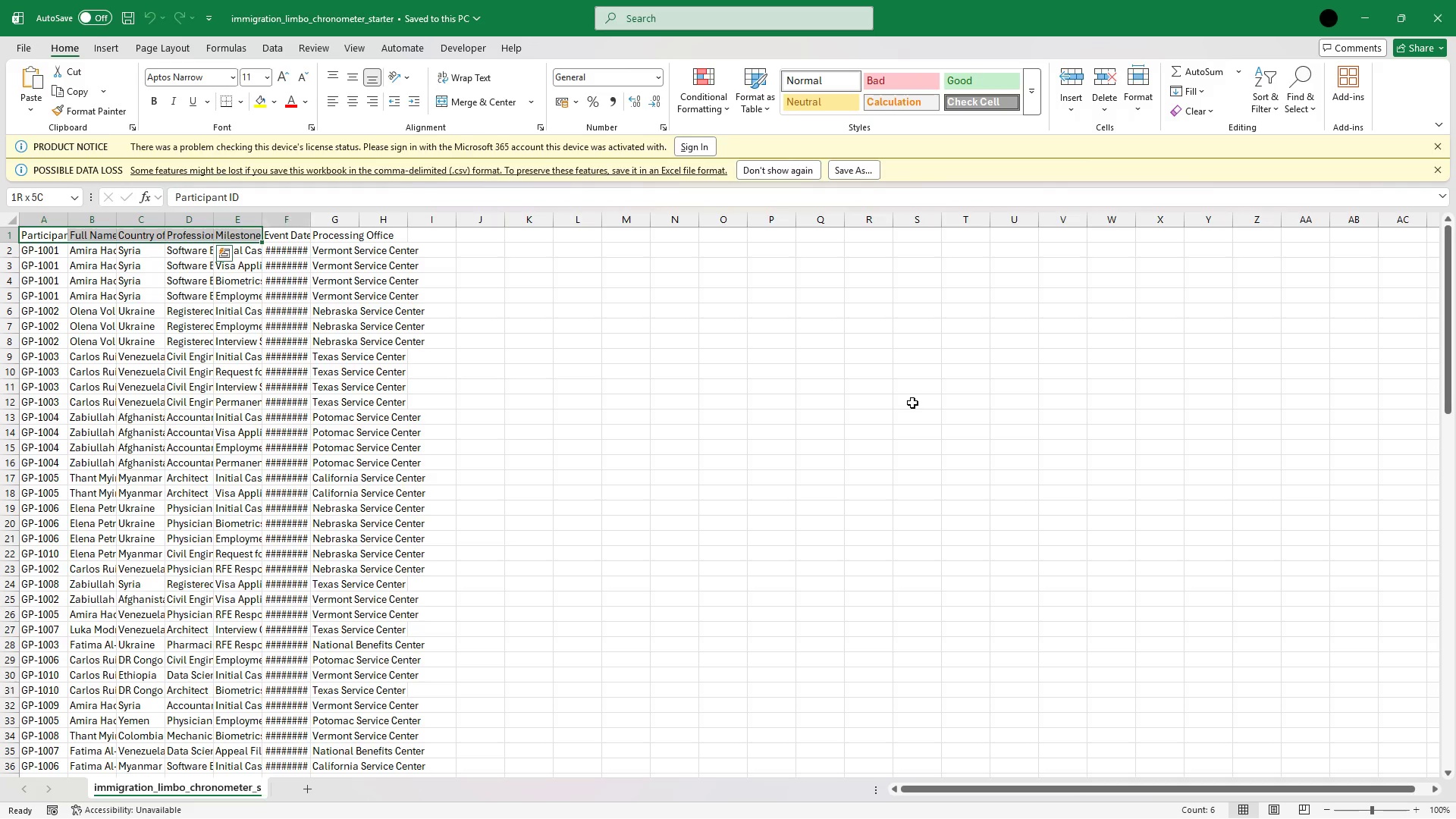 
key(Shift+ArrowRight)
 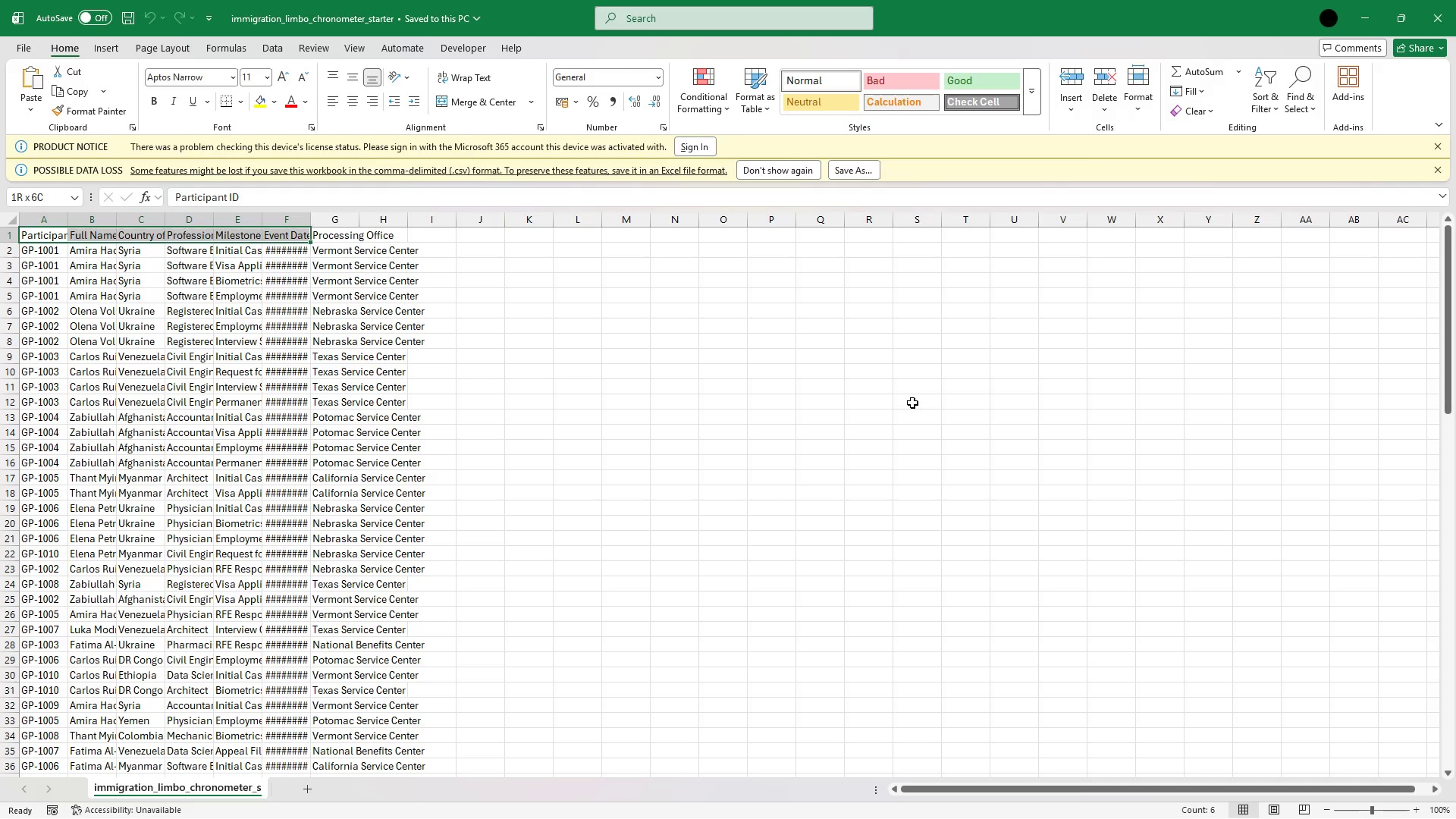 
key(Shift+ArrowRight)
 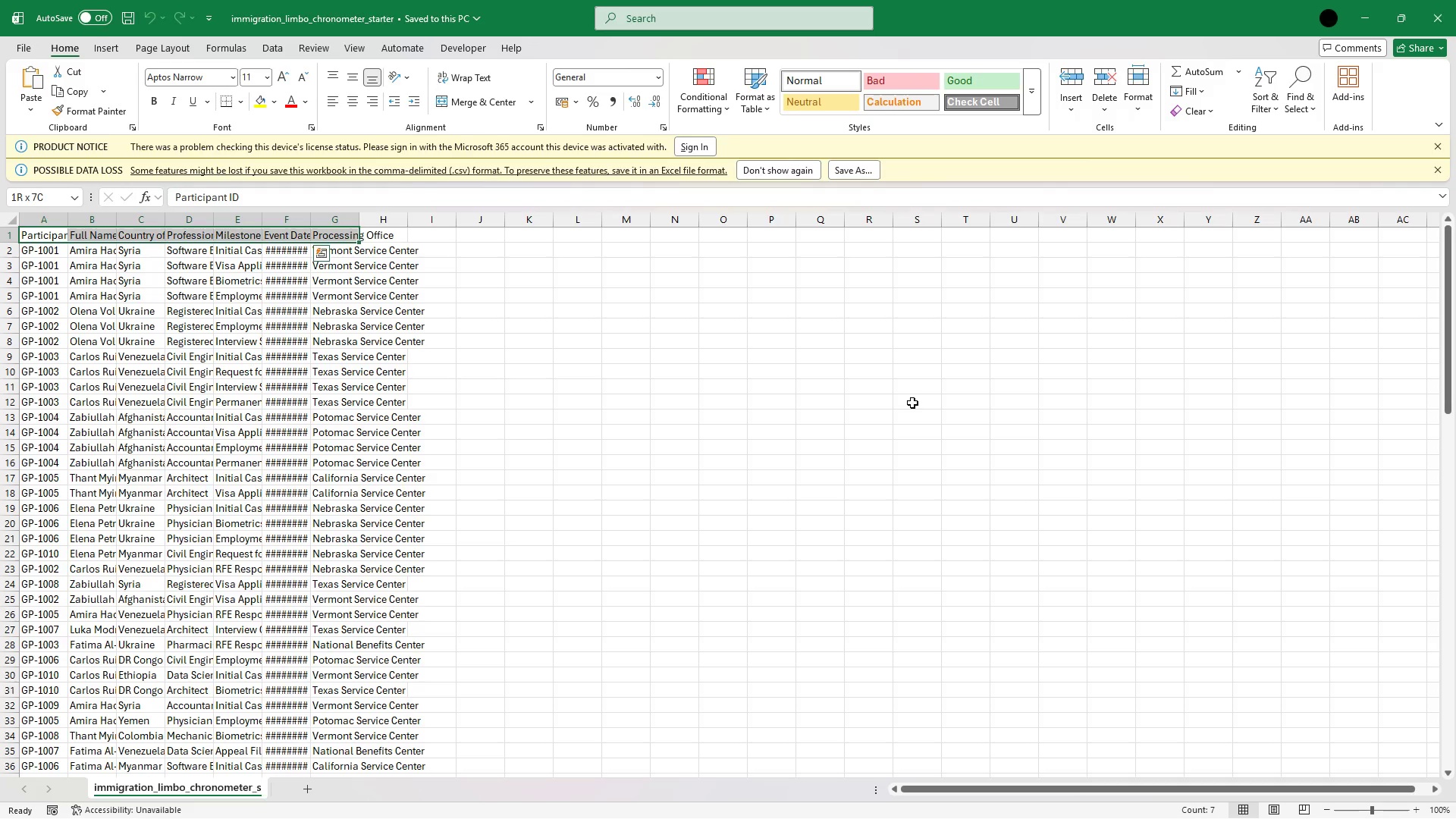 
key(Shift+ArrowRight)
 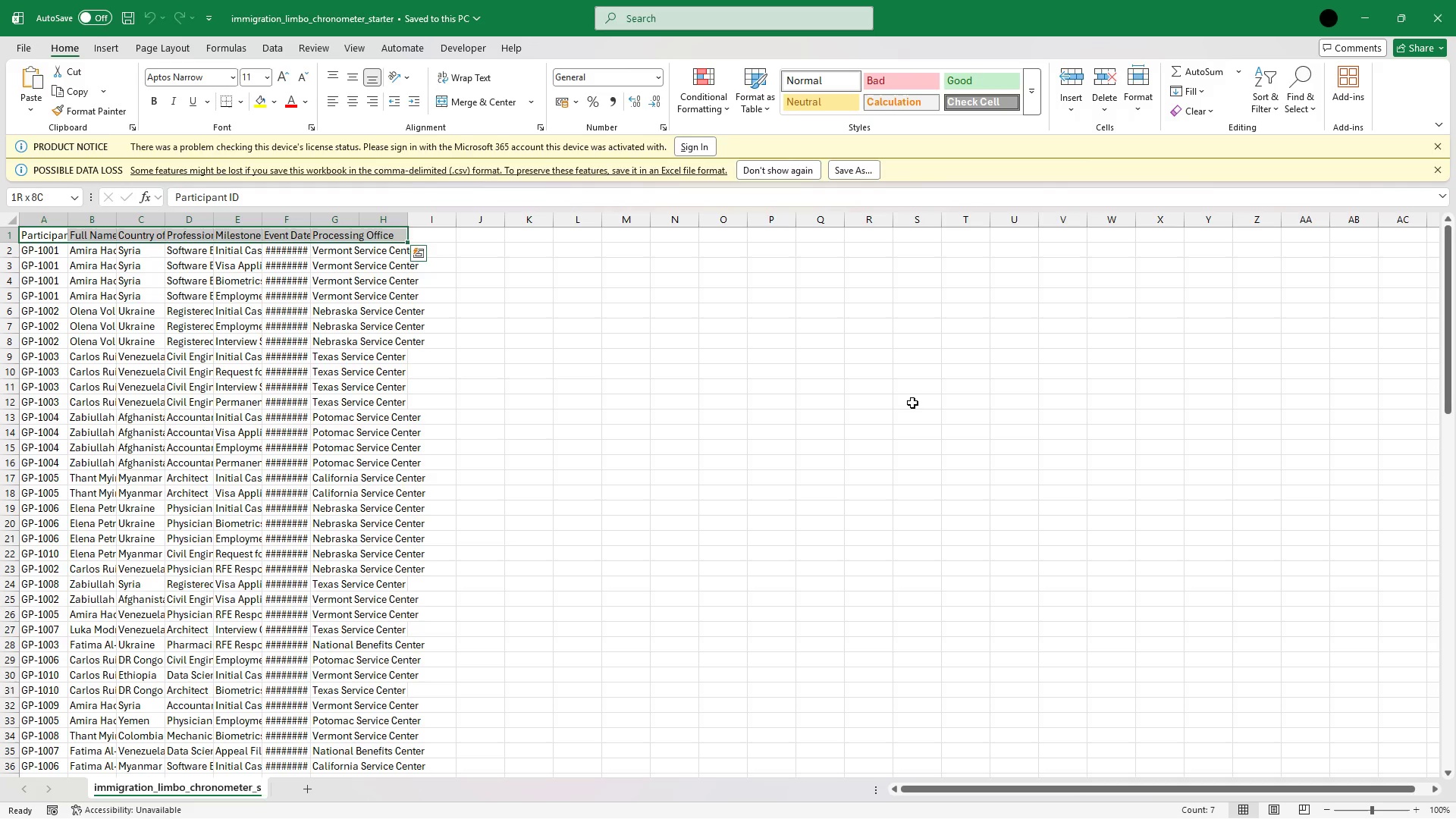 
key(Shift+ArrowLeft)
 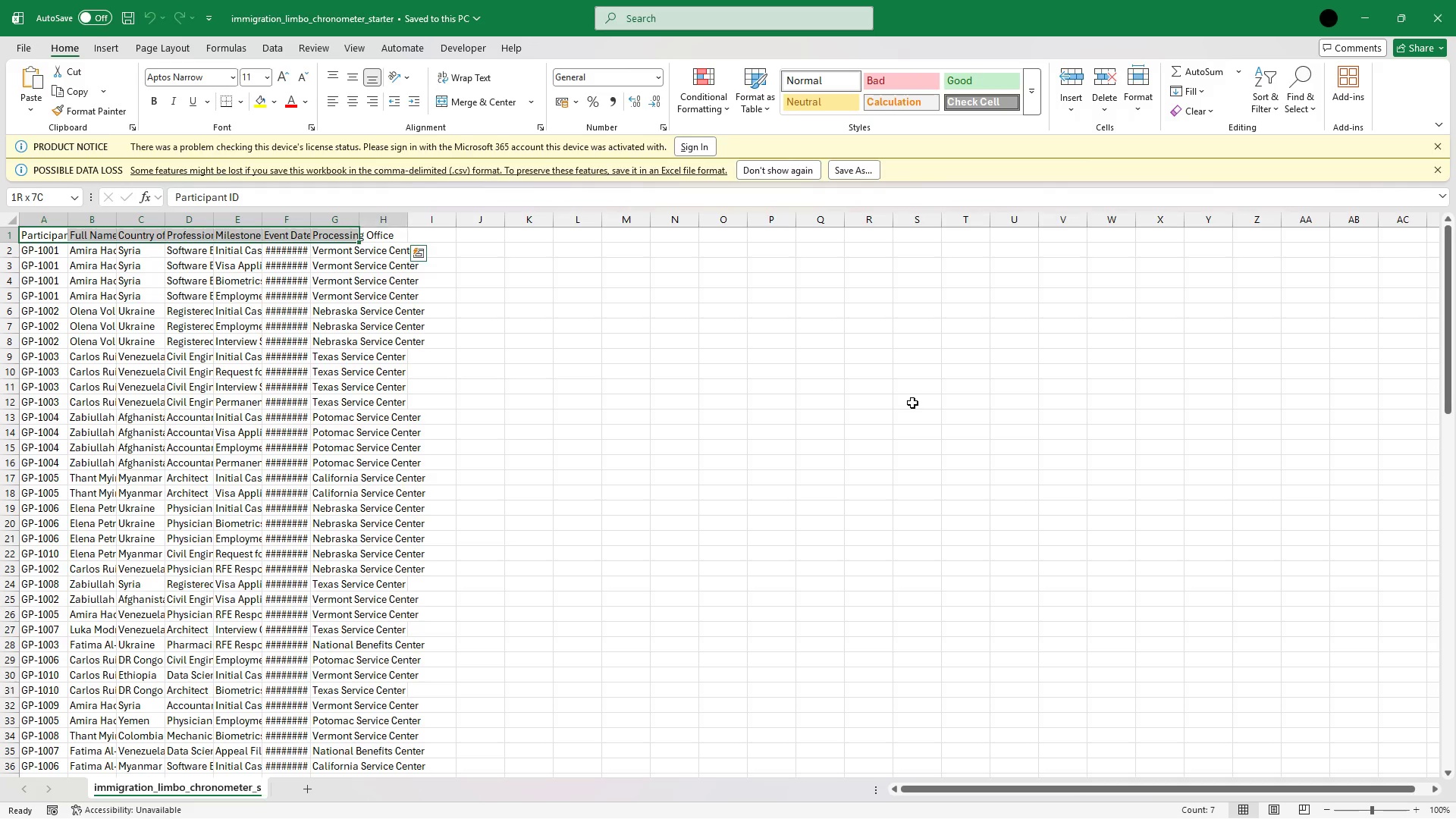 
key(Shift+ArrowRight)
 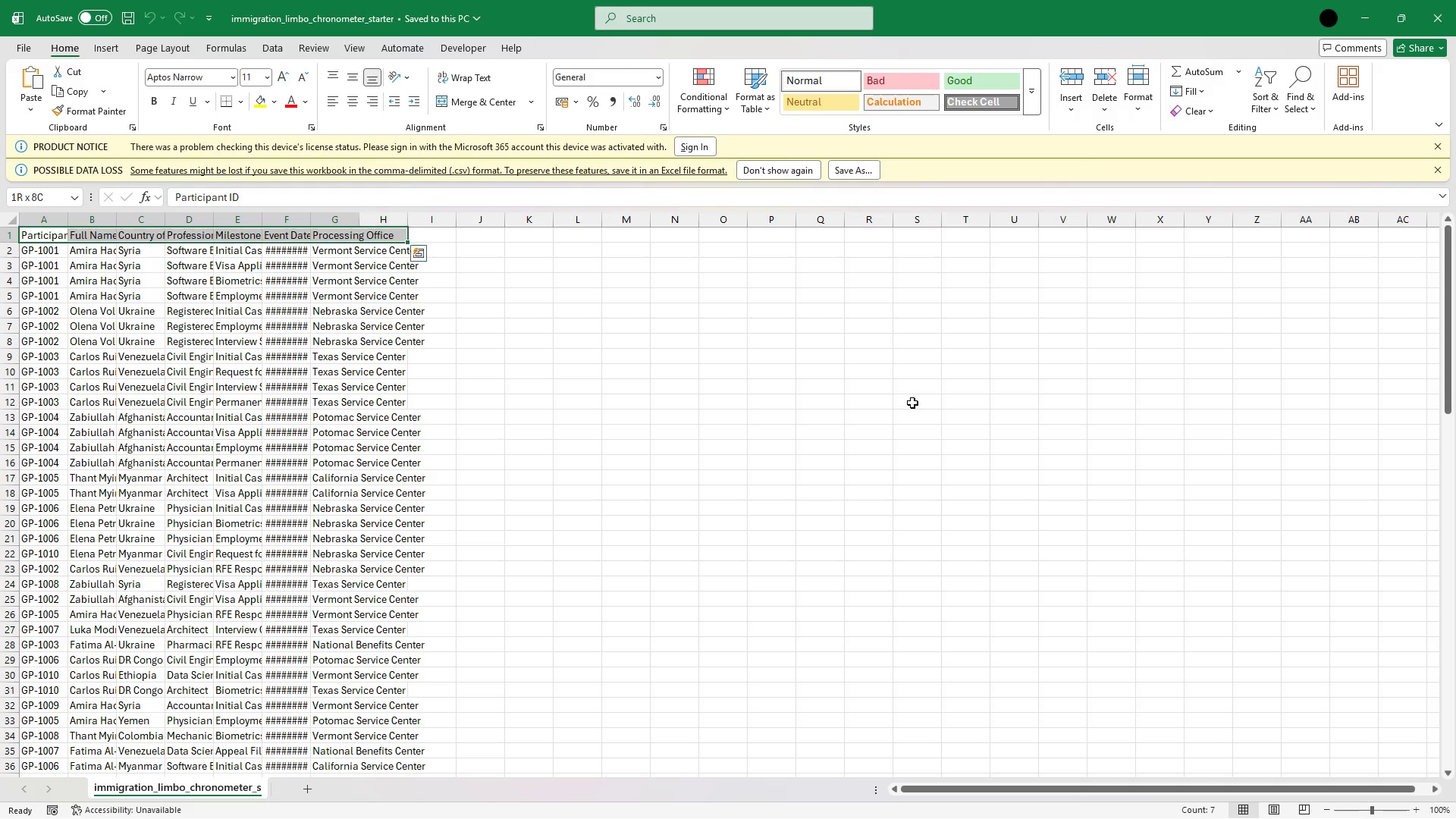 
key(Shift+ArrowLeft)
 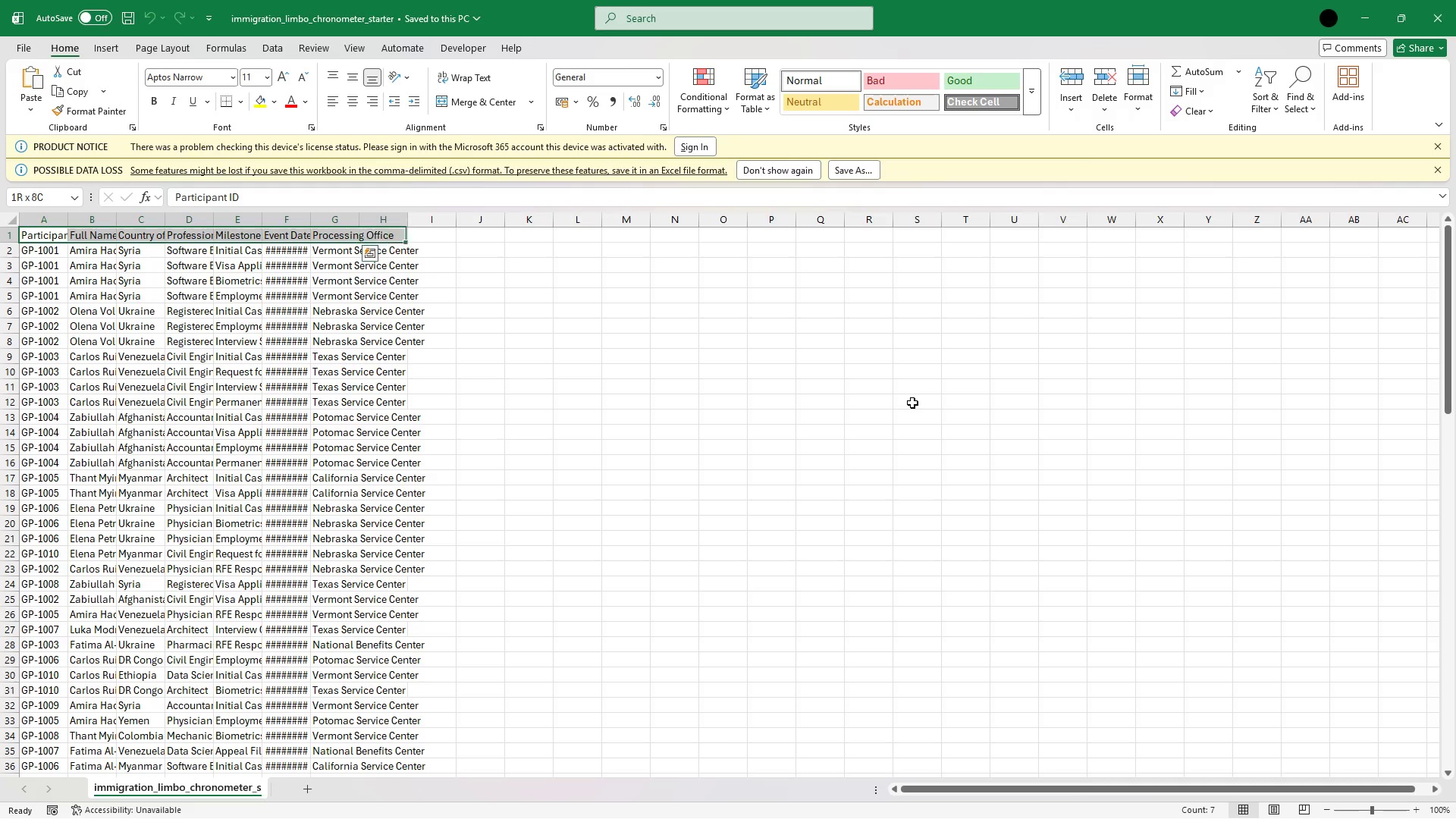 
key(Shift+ArrowRight)
 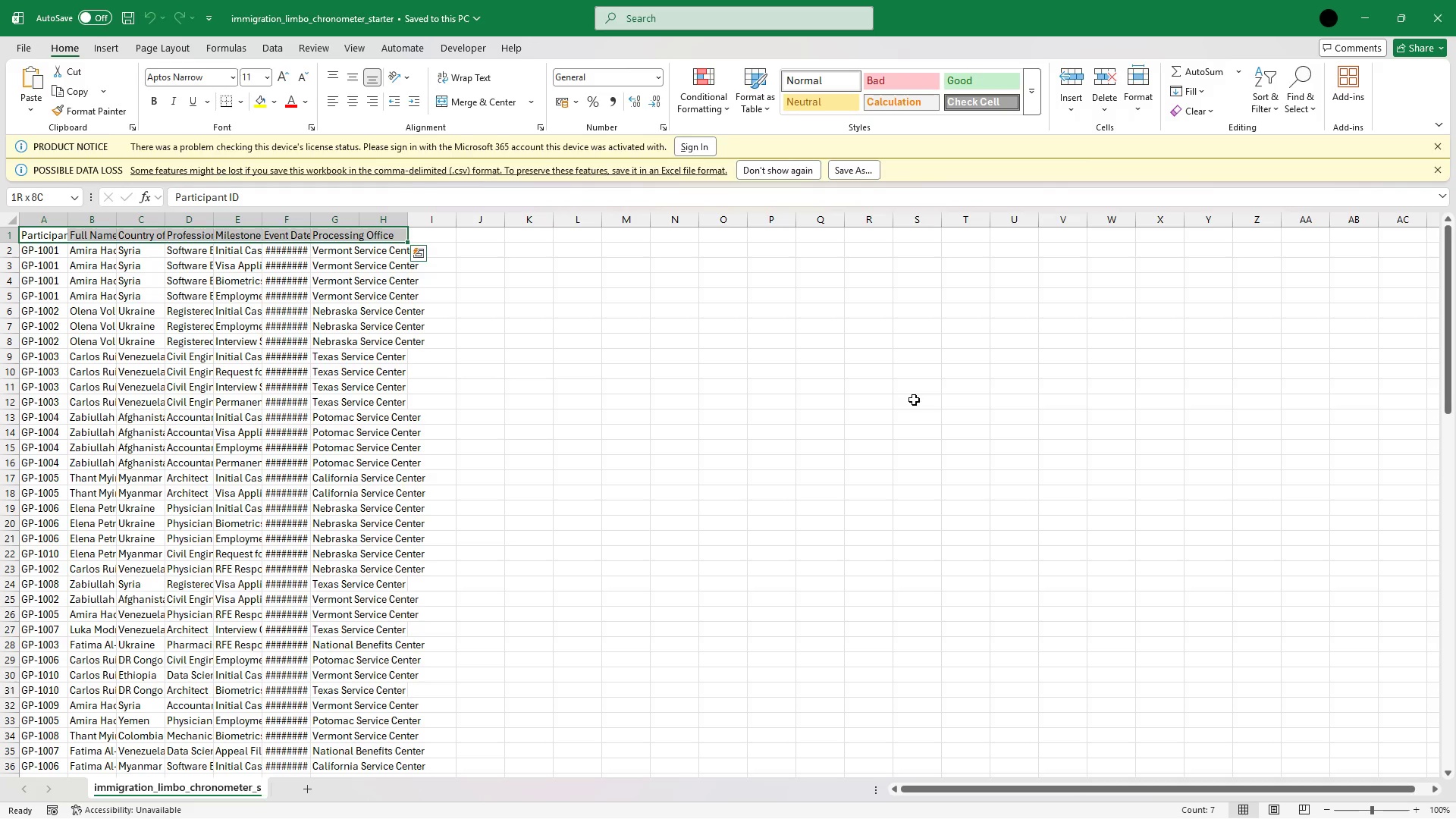 
key(Control+B)
 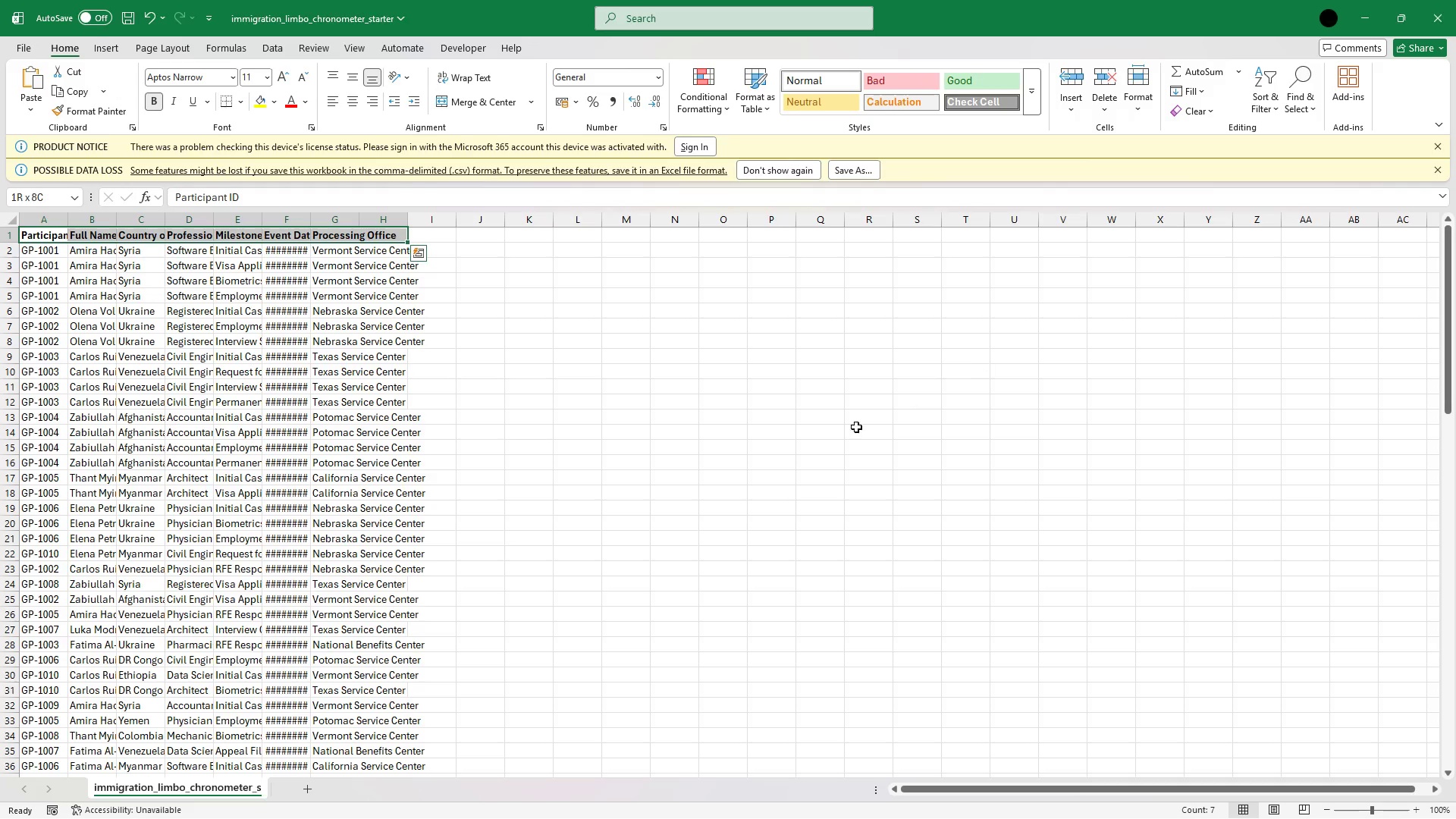 
left_click([2, 595])
 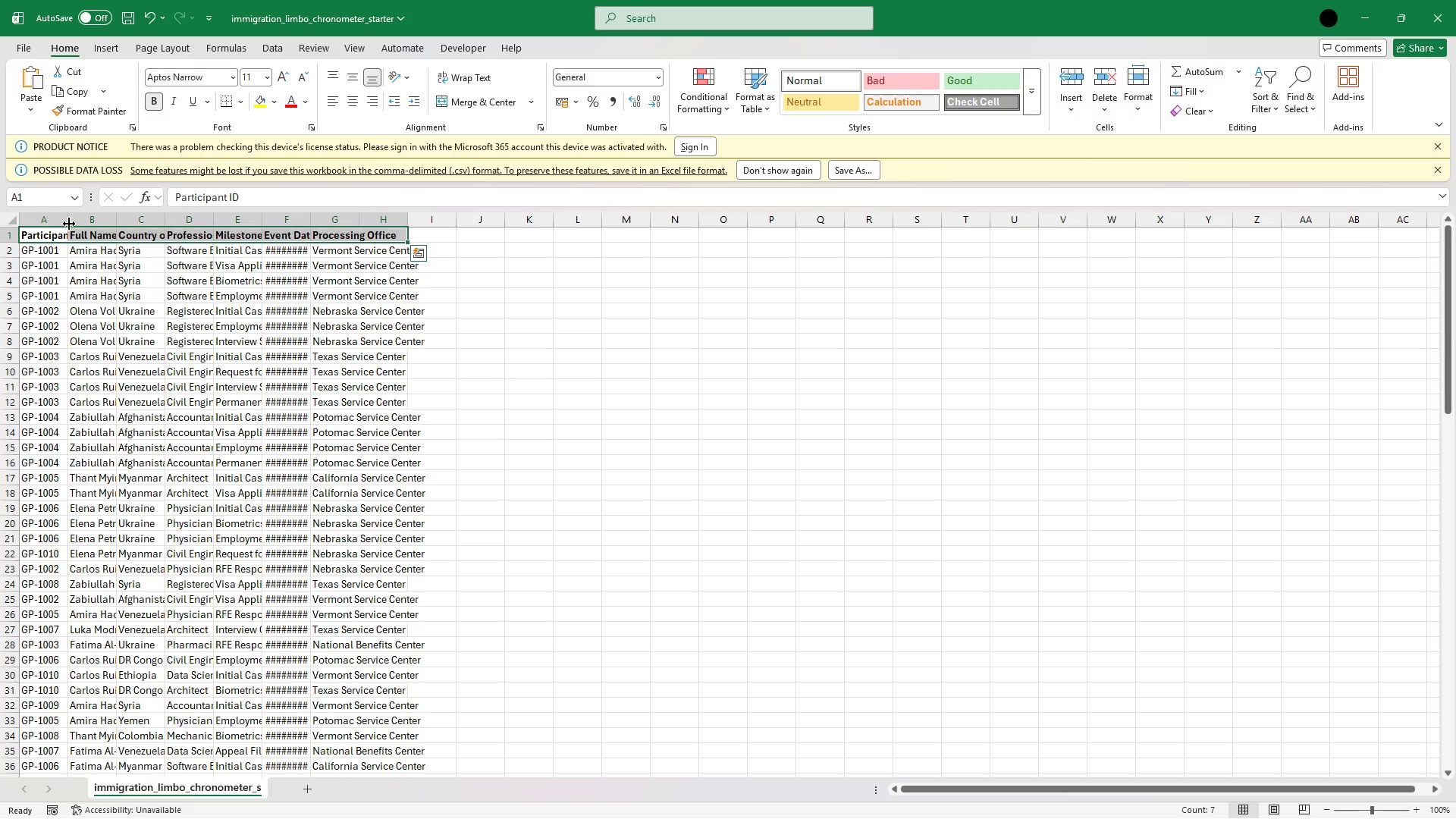 
double_click([69, 224])
 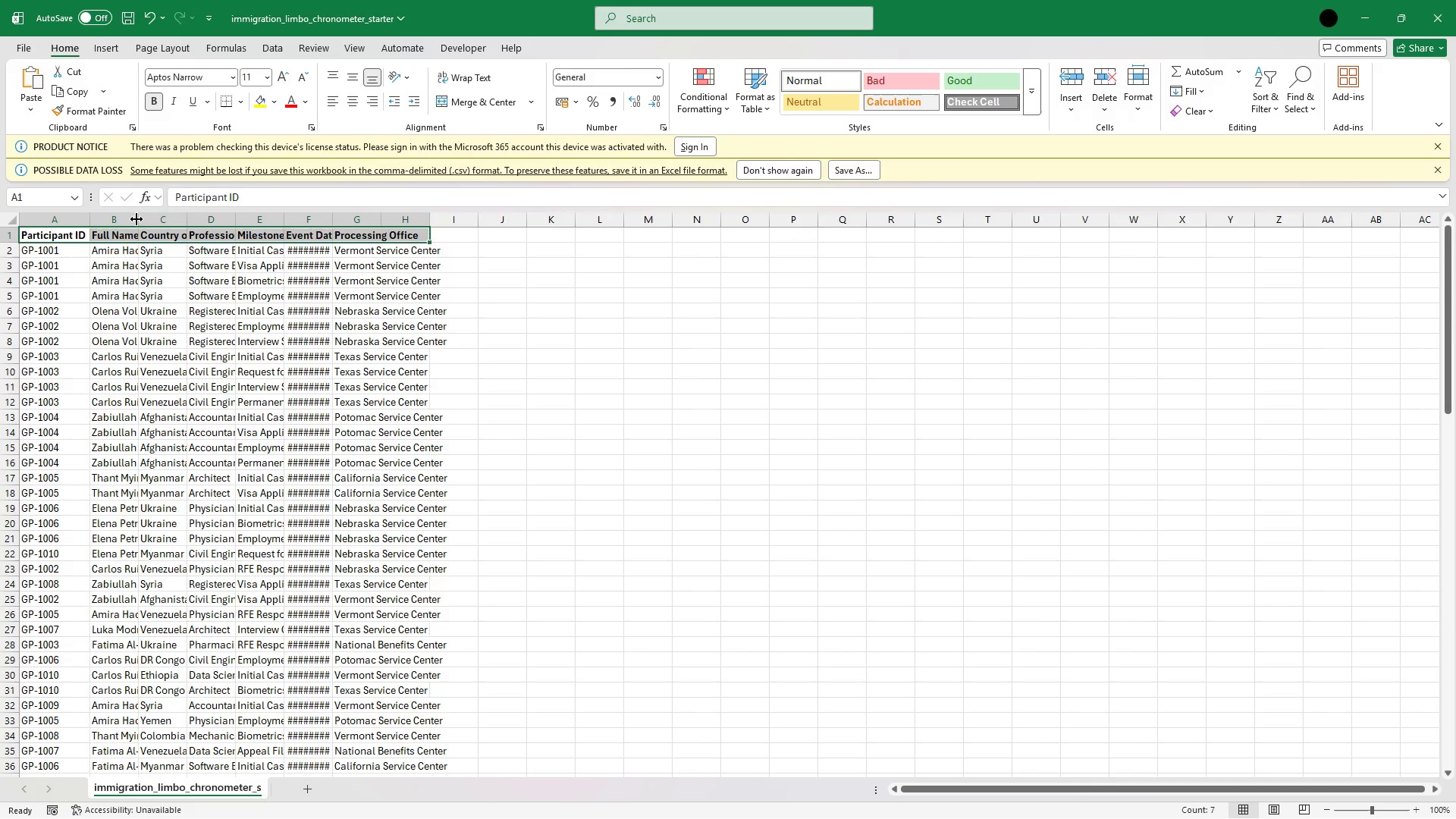 
double_click([136, 219])
 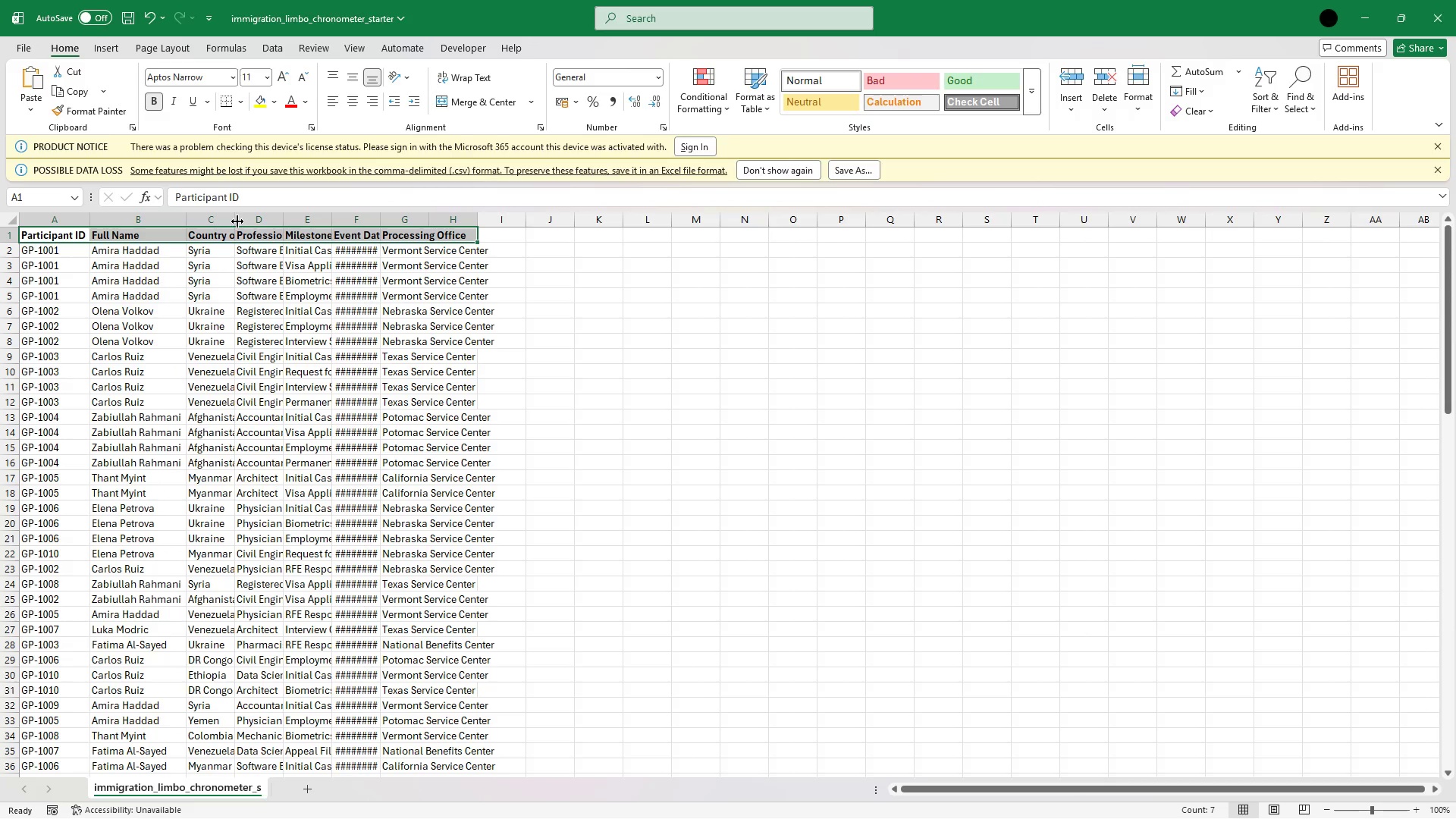 
double_click([237, 221])
 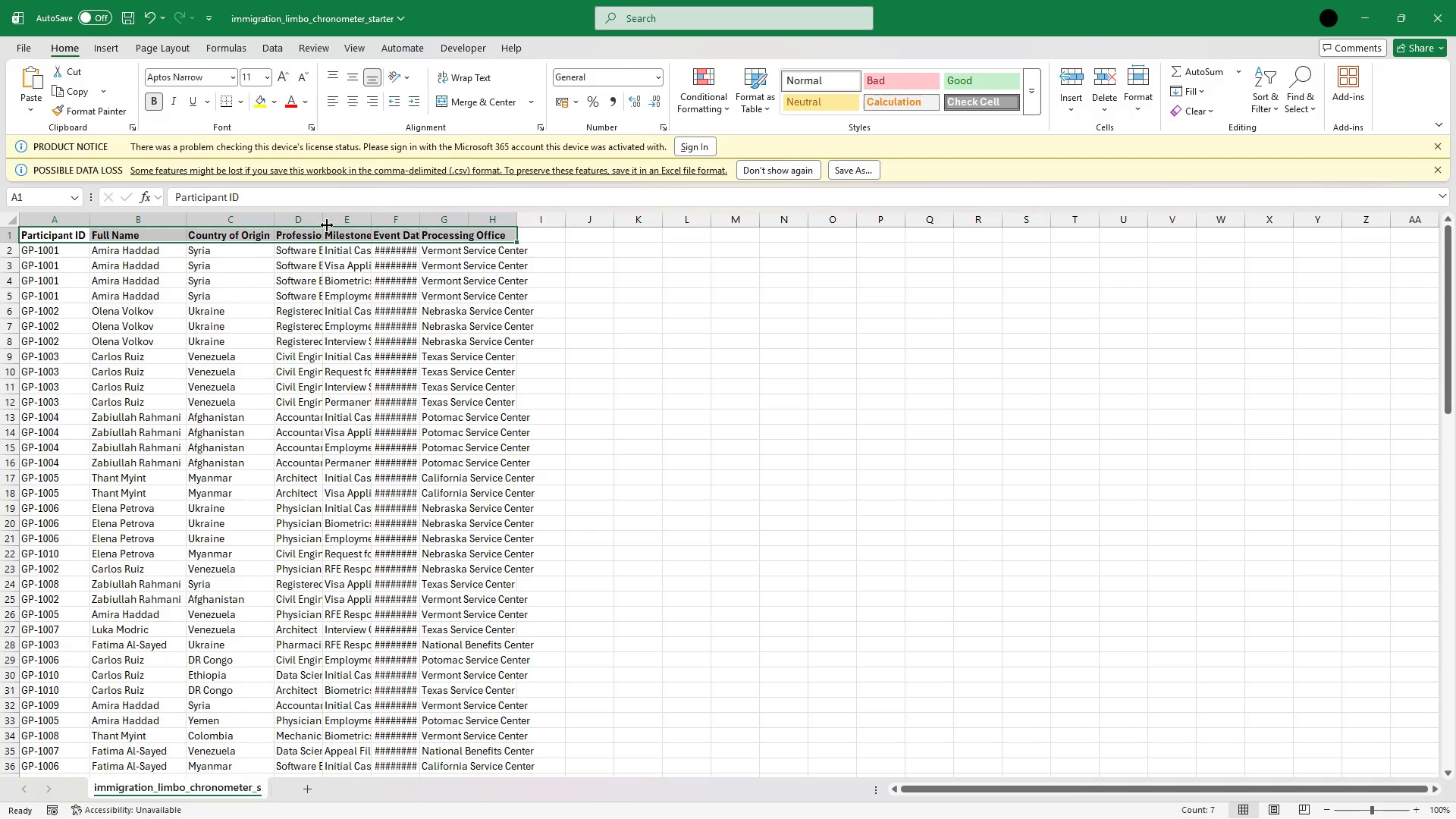 
double_click([327, 225])
 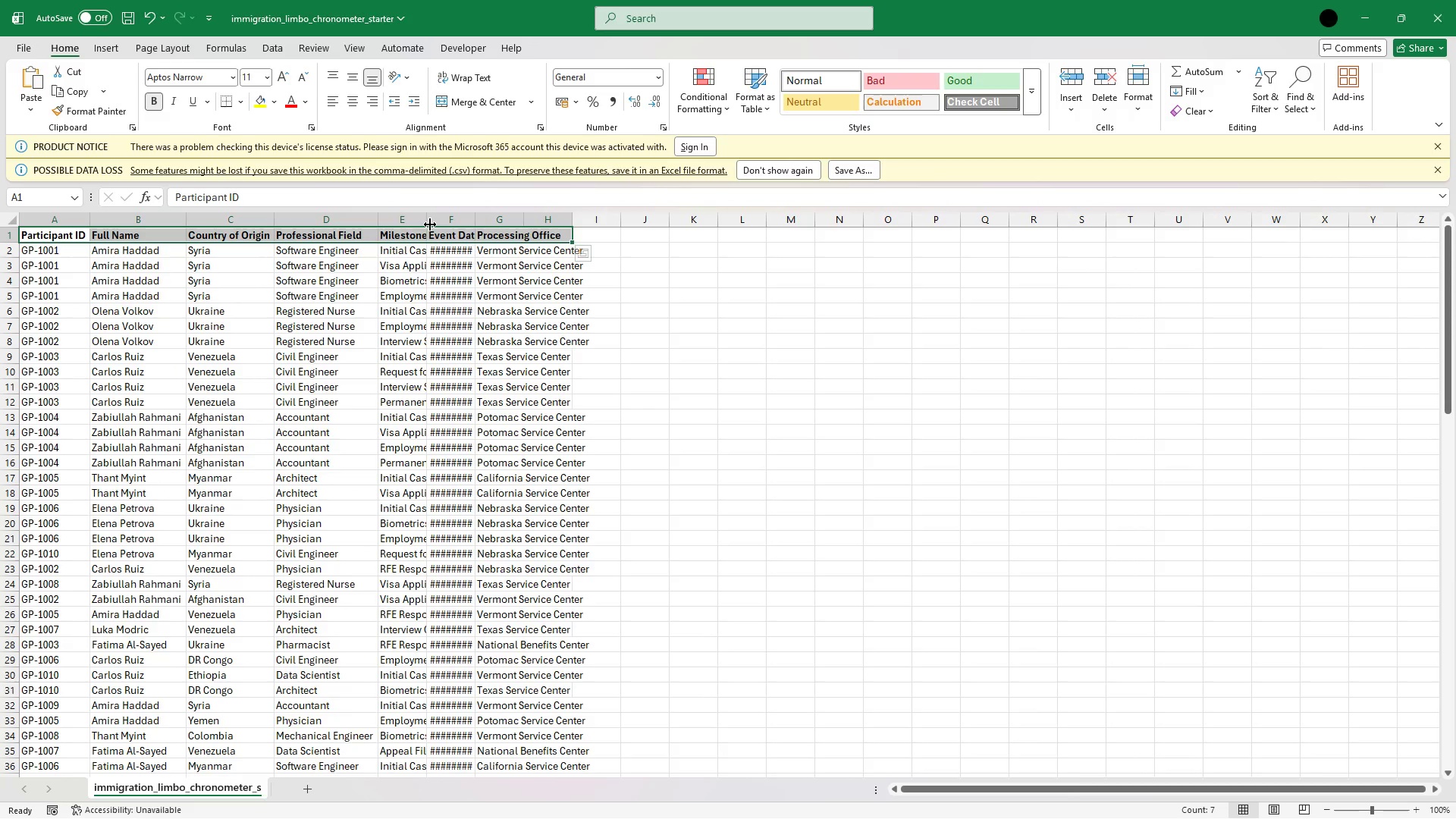 
double_click([430, 224])
 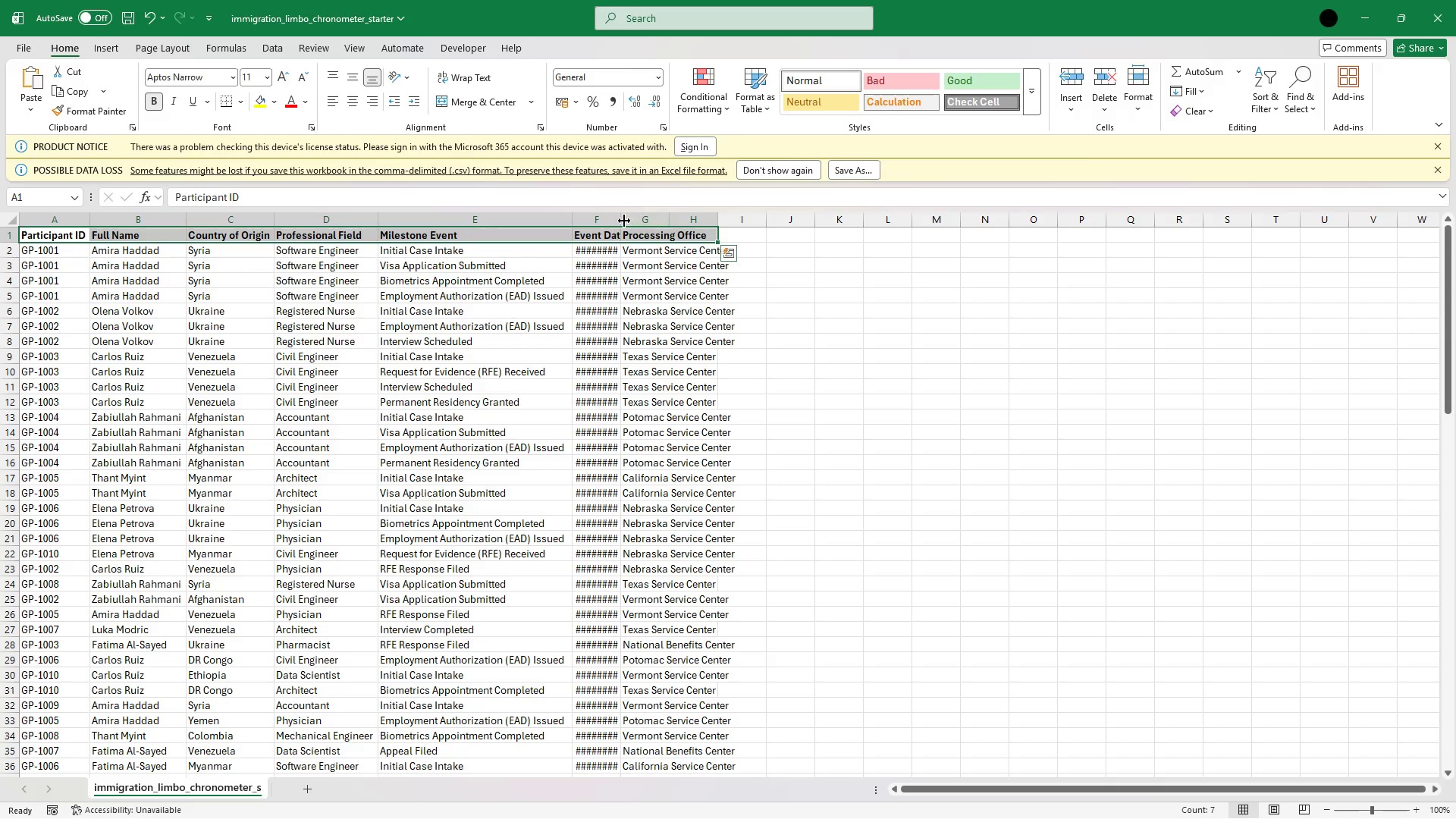 
double_click([623, 223])
 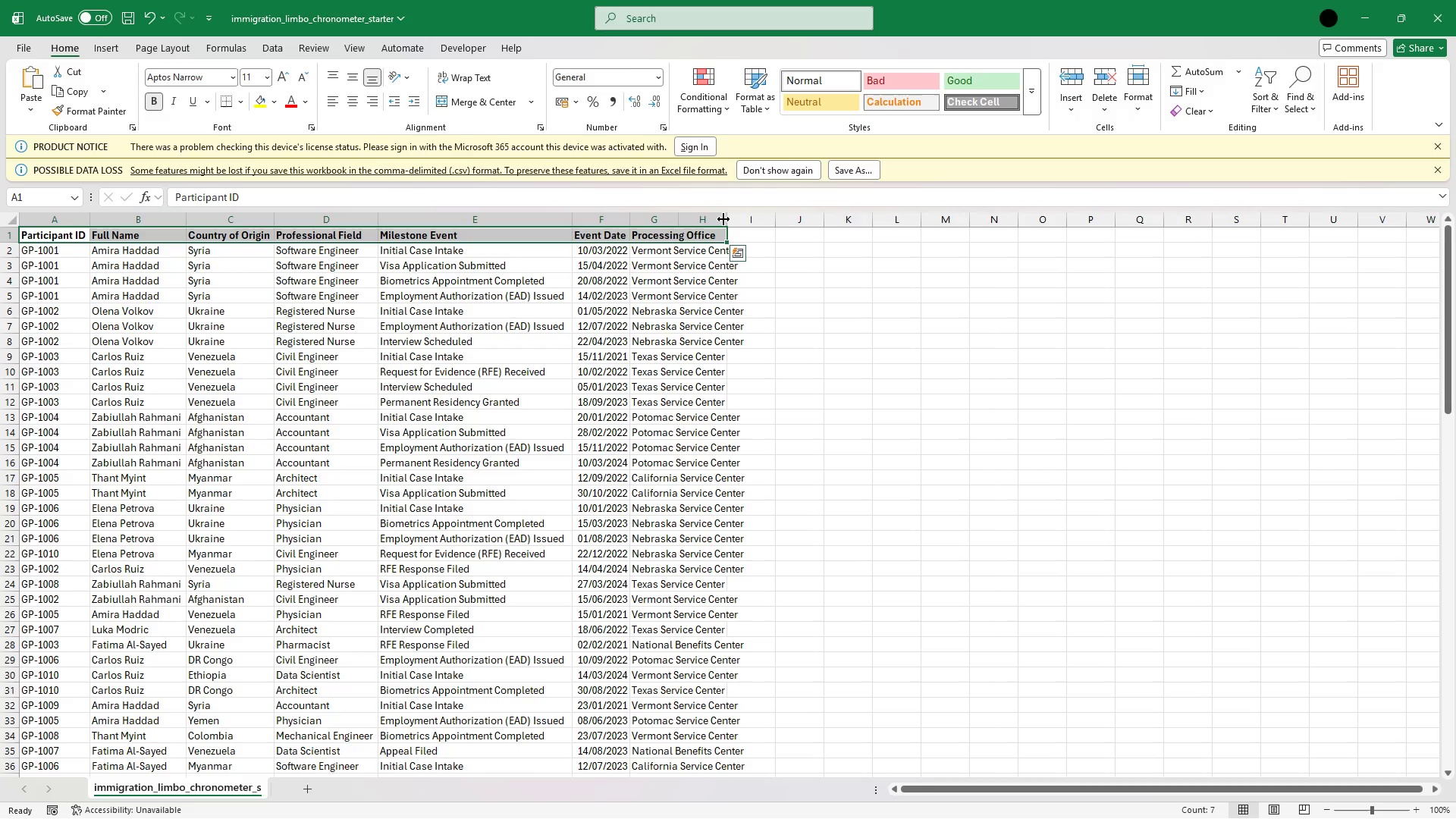 
double_click([726, 217])
 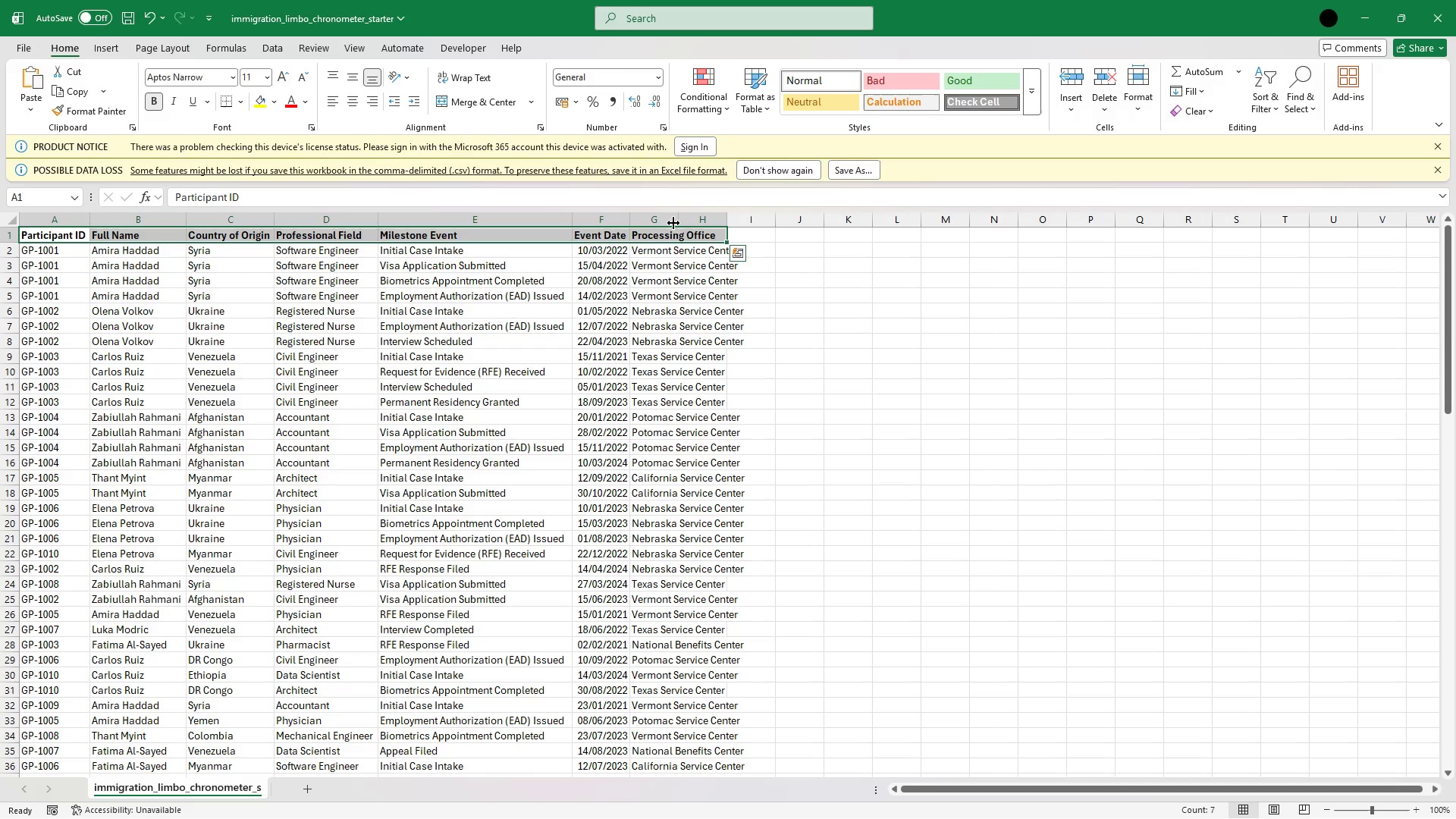 
double_click([676, 219])
 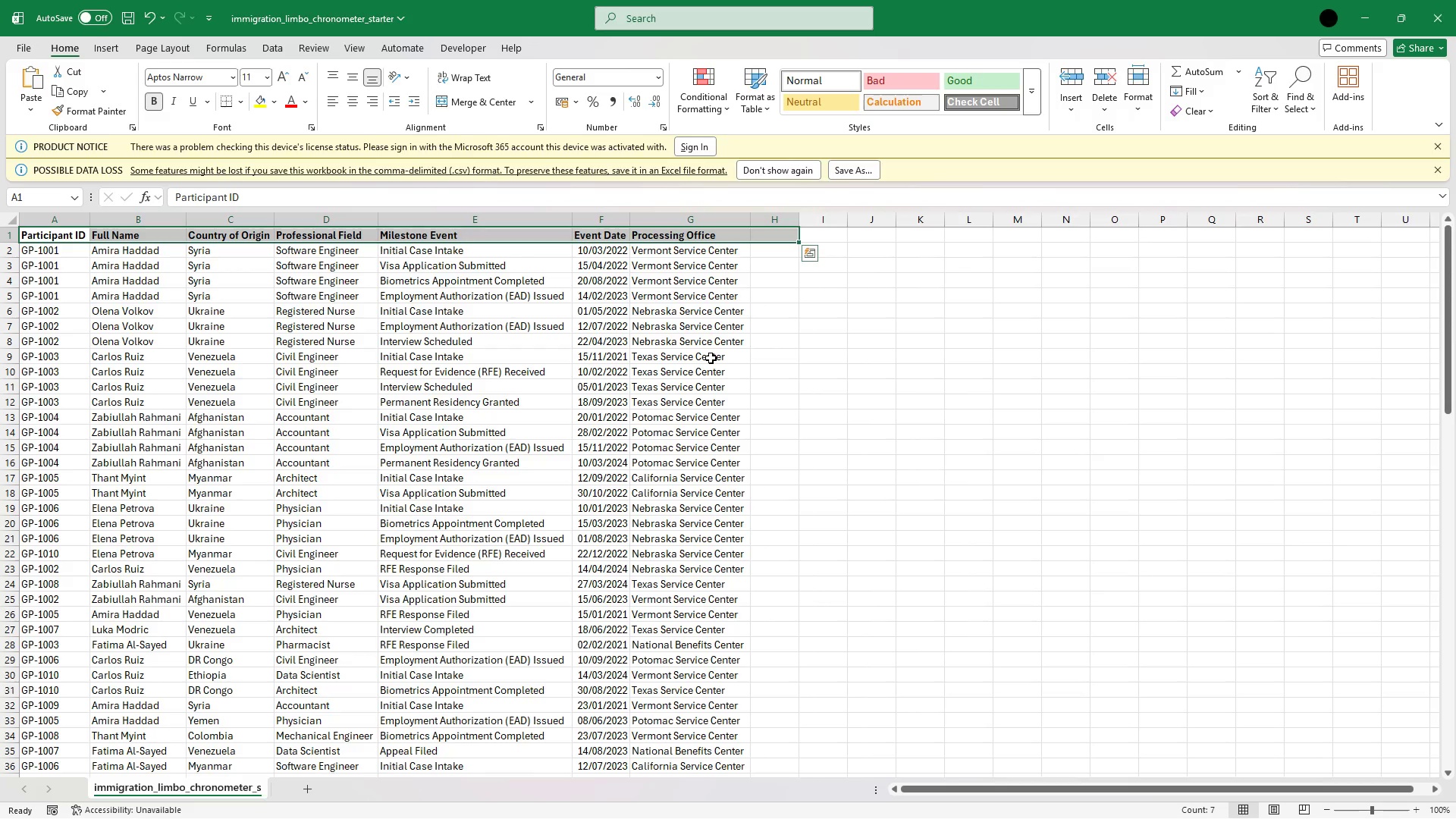 
left_click([711, 358])
 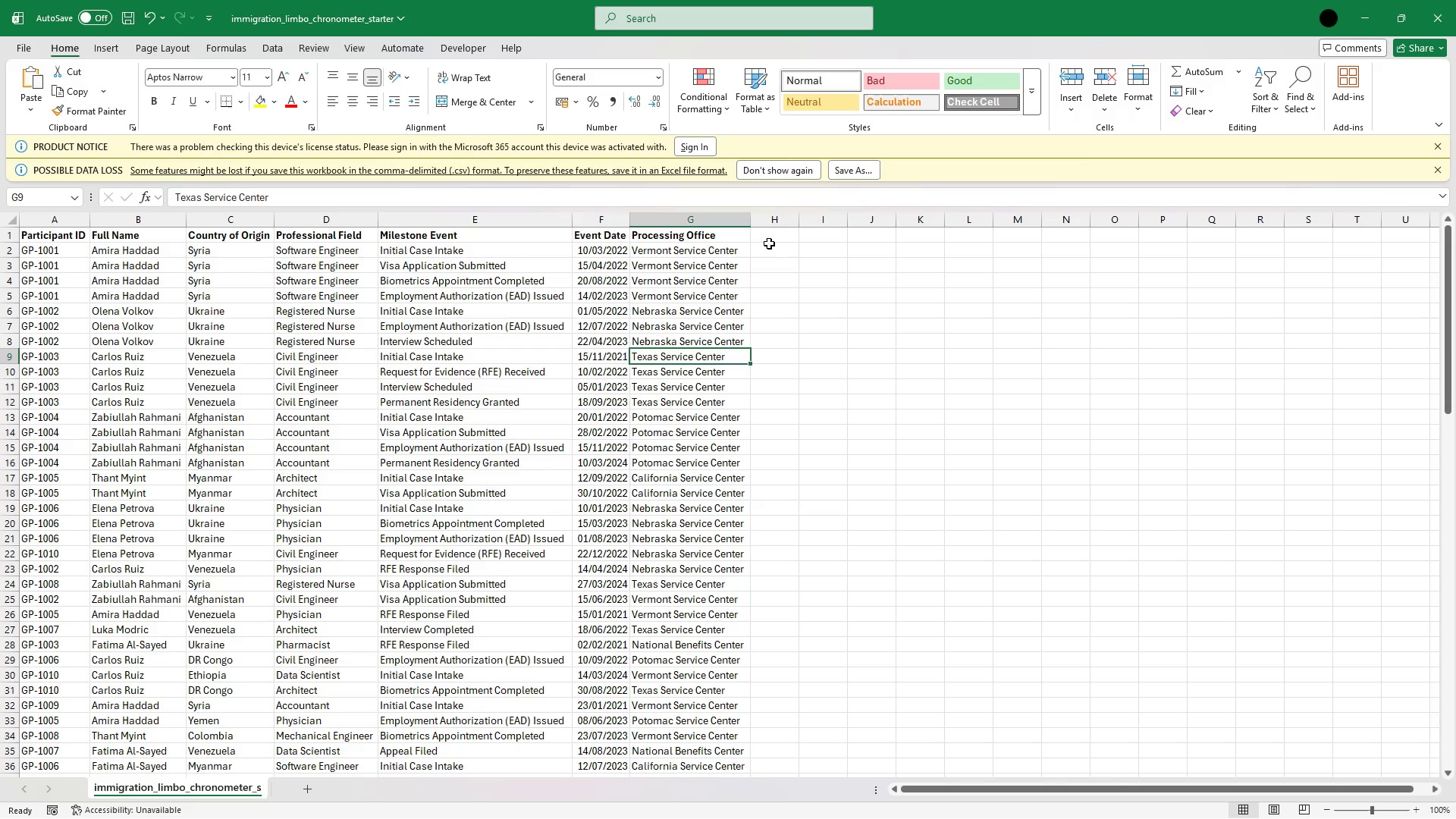 
left_click([777, 241])
 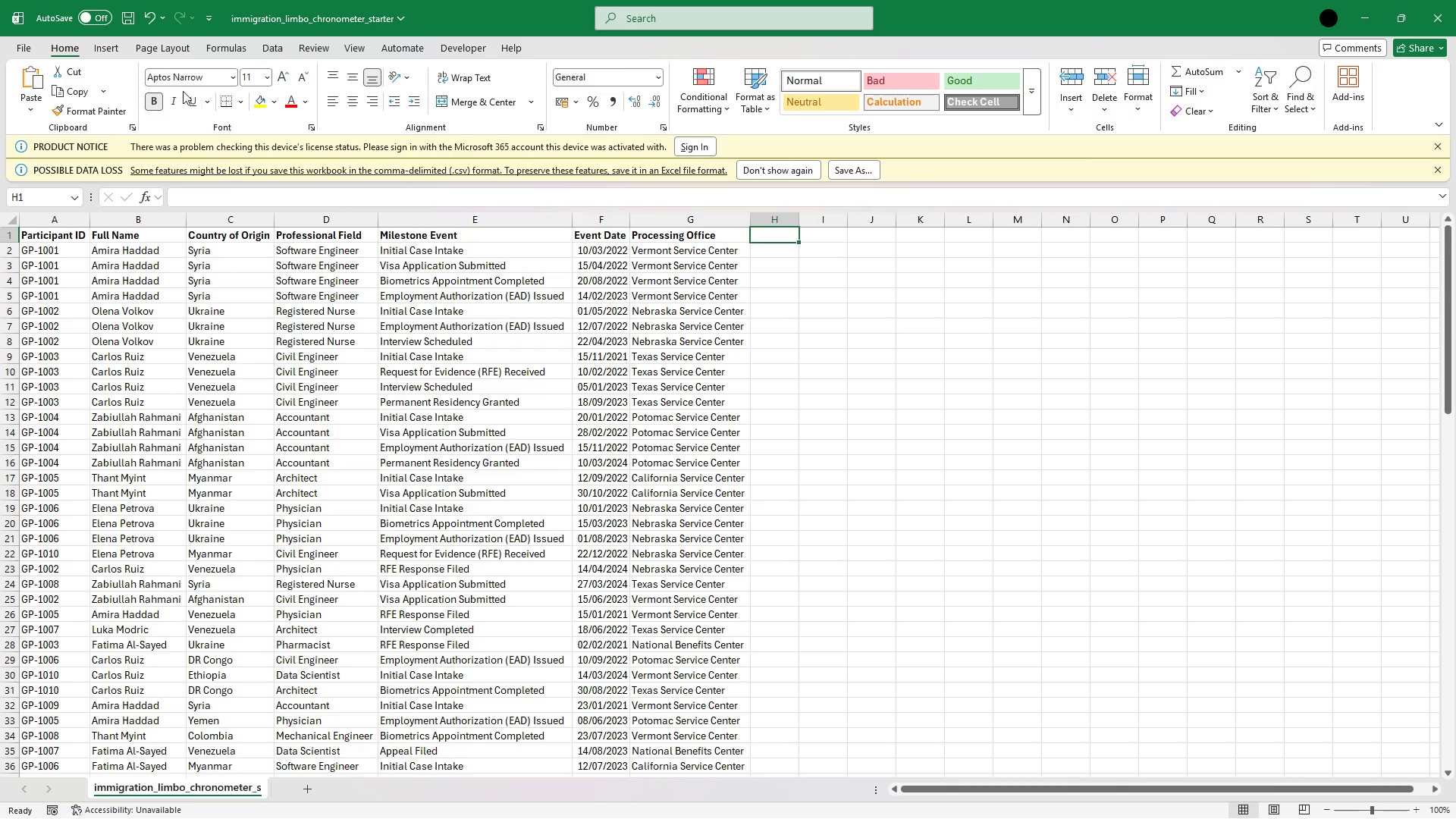 
left_click([155, 96])
 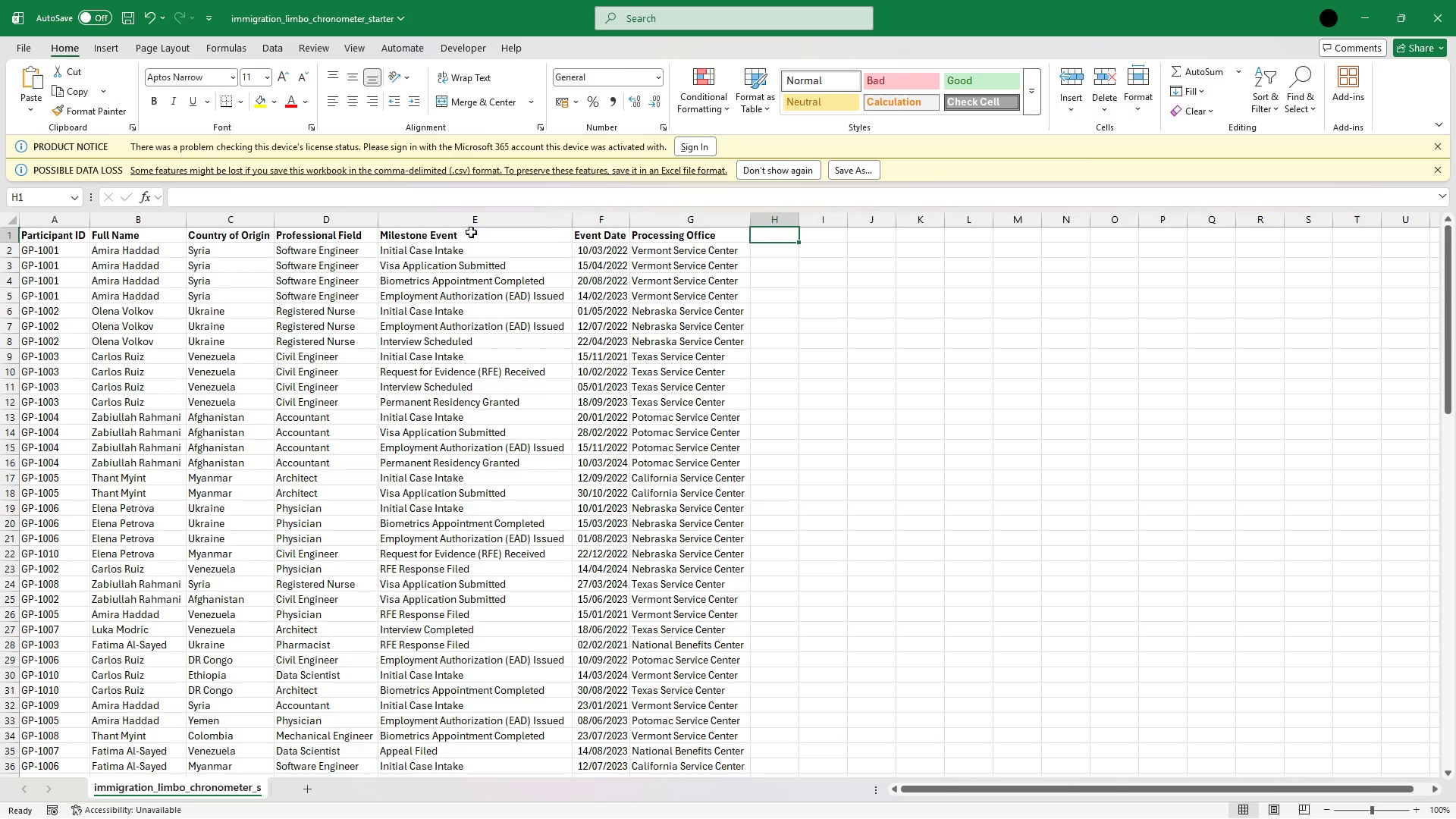 
left_click([656, 237])
 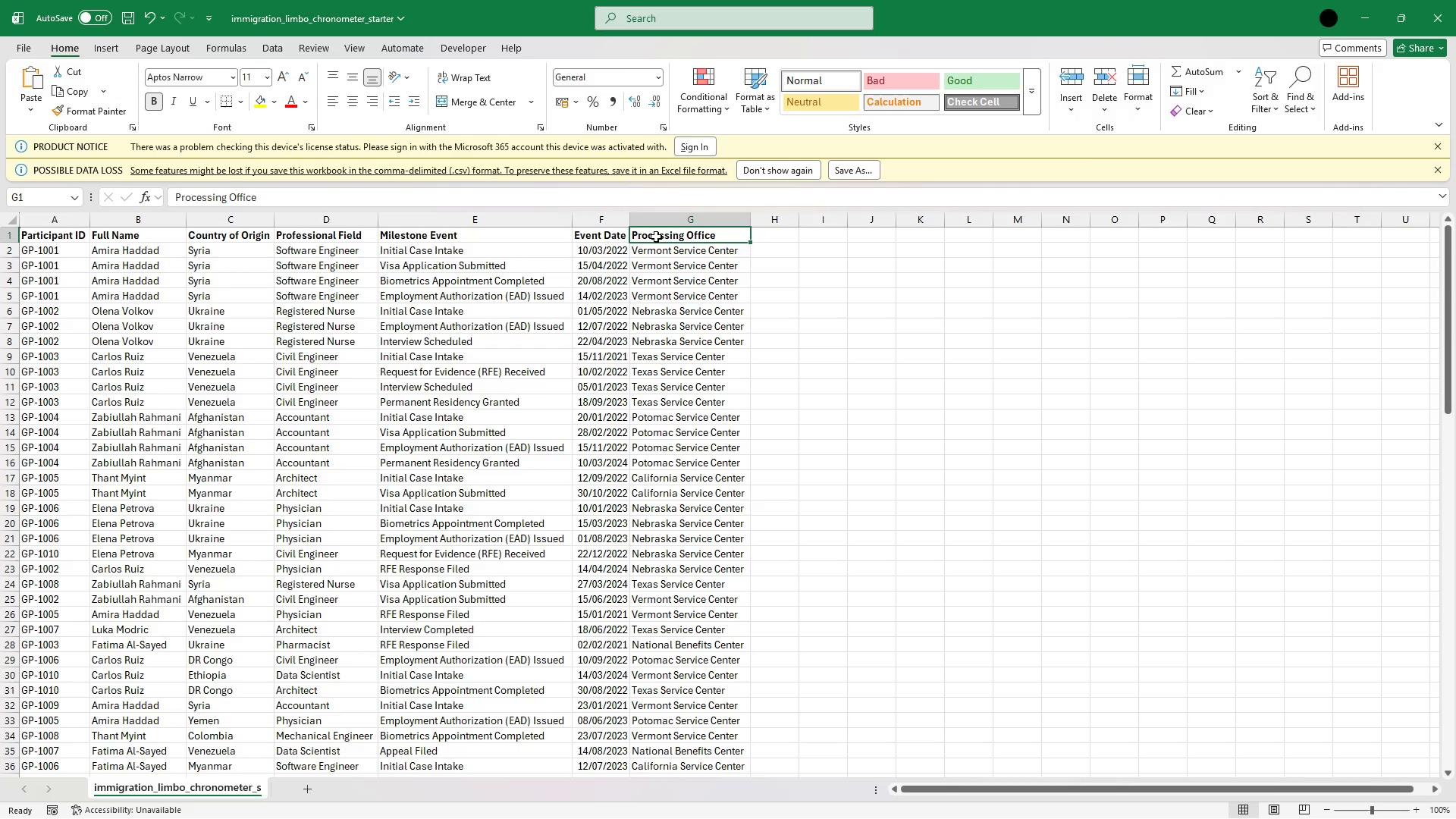 
left_click([591, 238])
 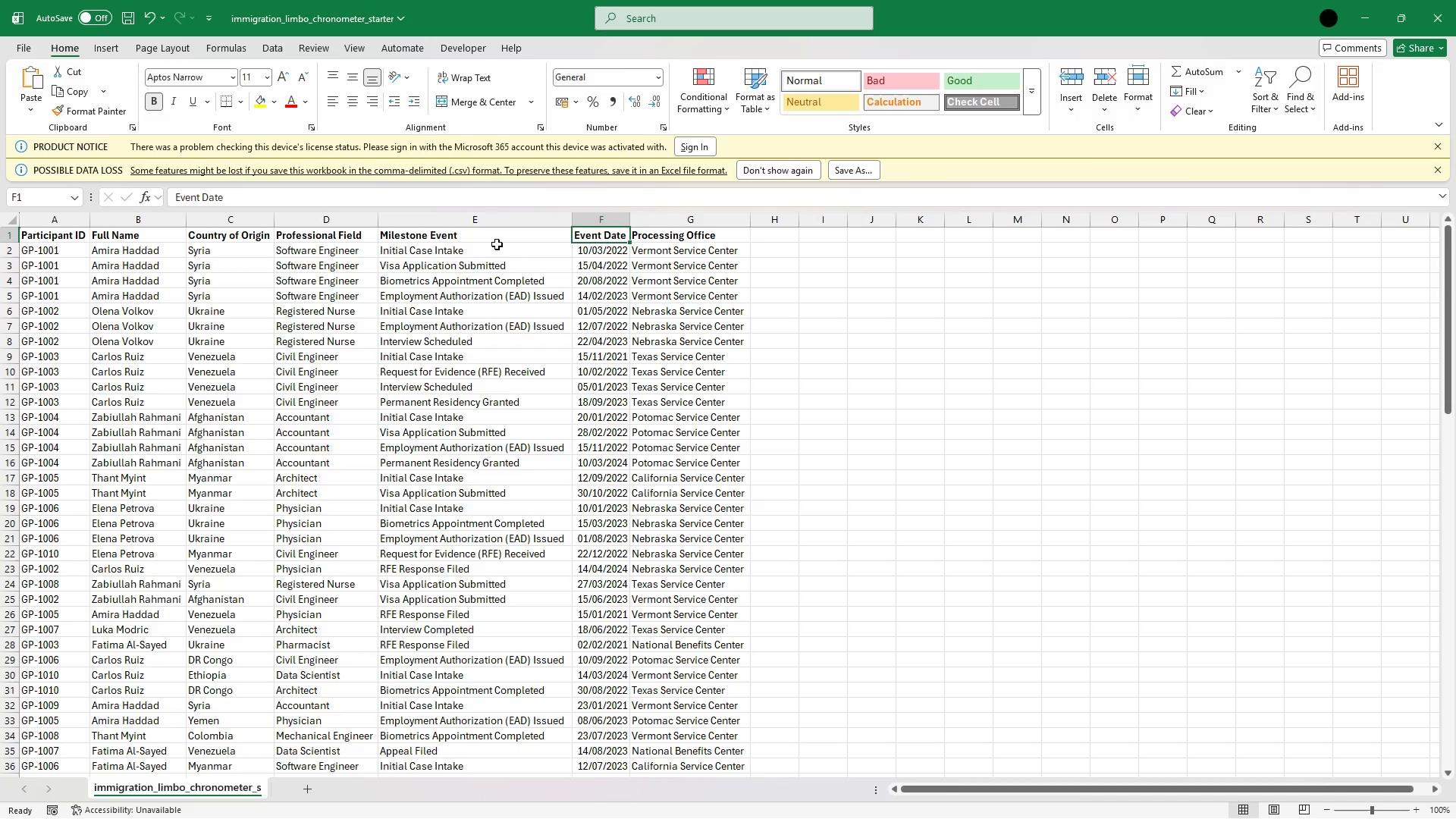 
left_click([500, 243])
 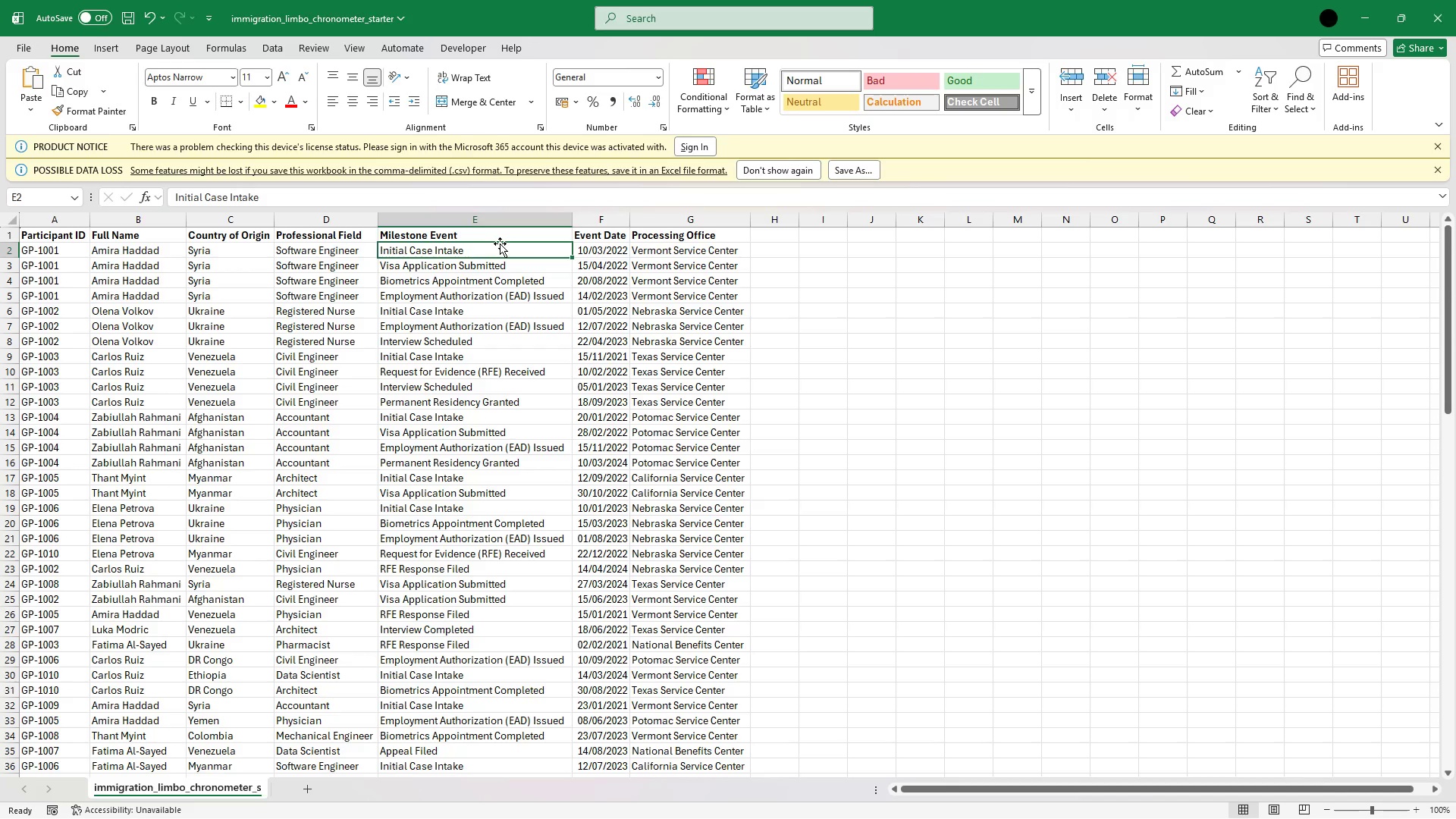 
key(ArrowRight)
 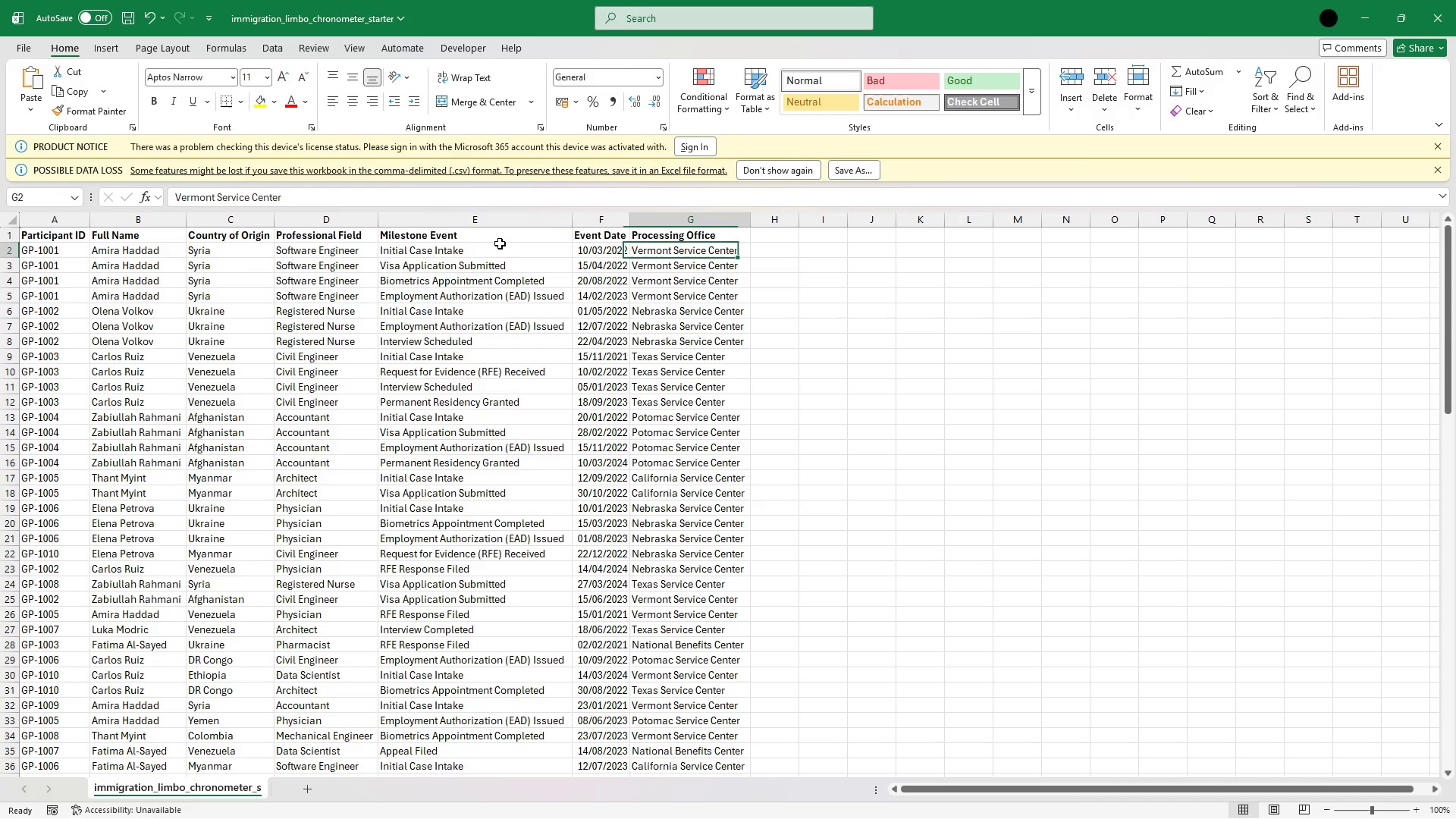 
key(ArrowRight)
 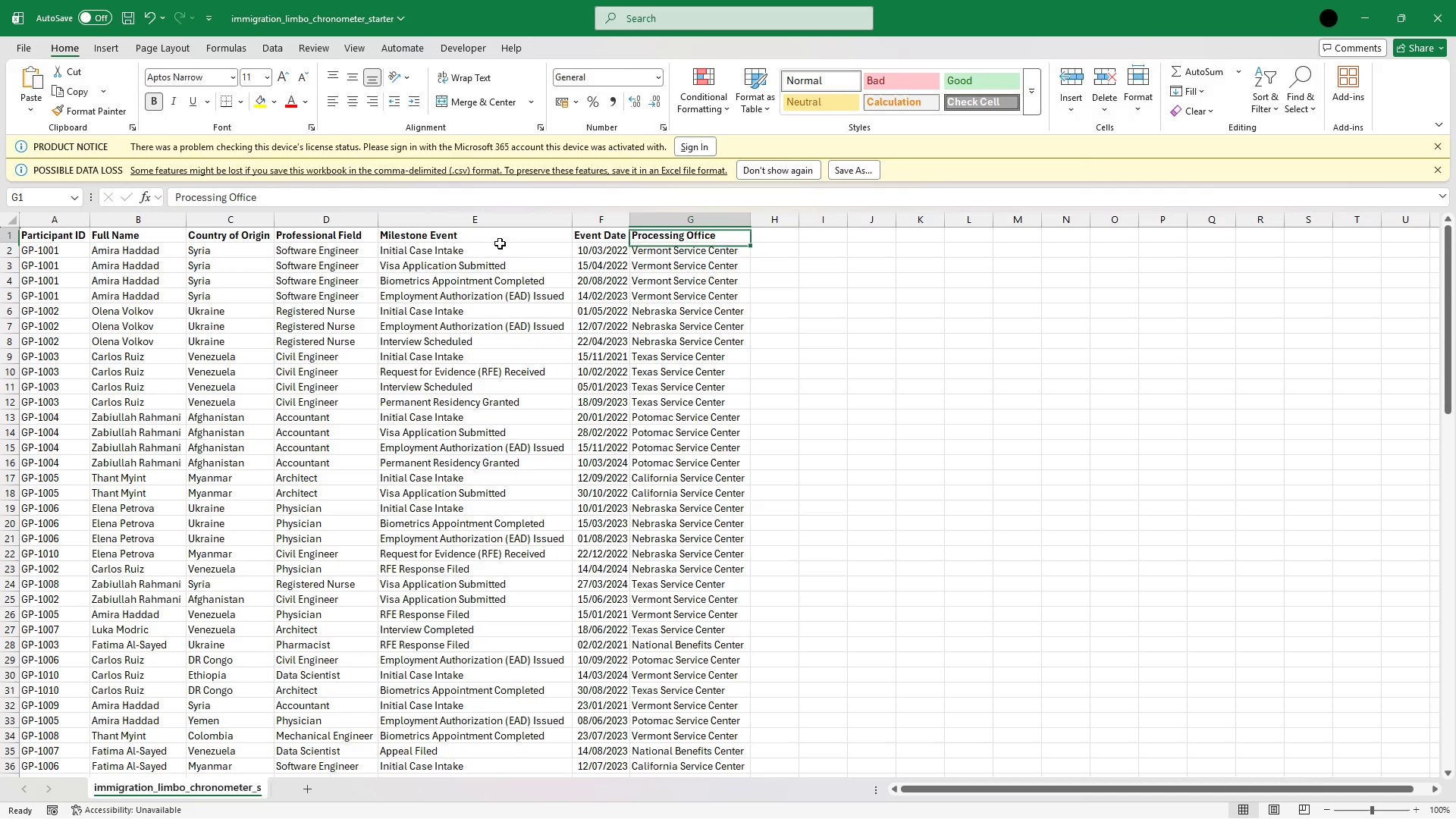 
key(ArrowUp)
 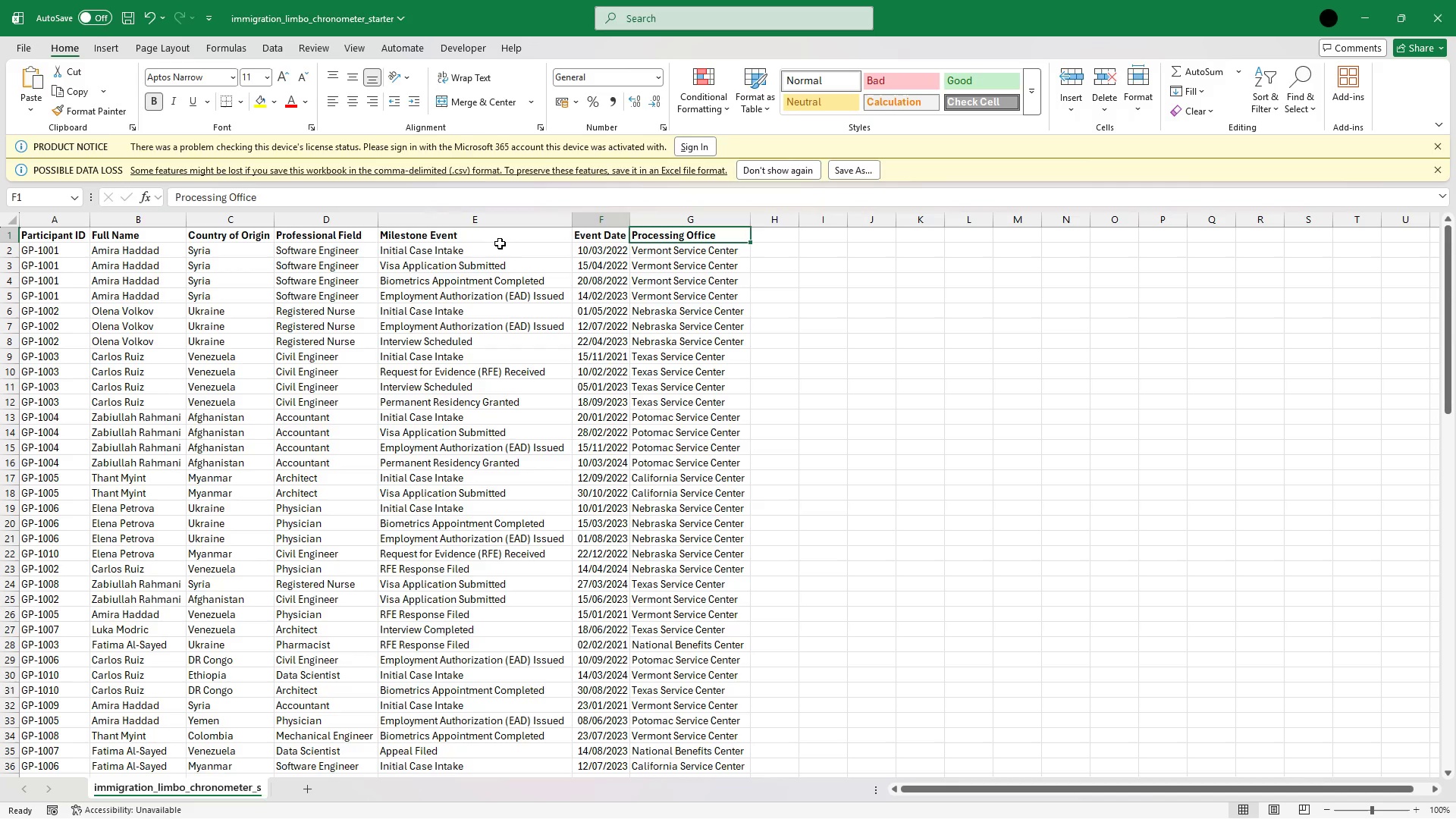 
key(ArrowLeft)
 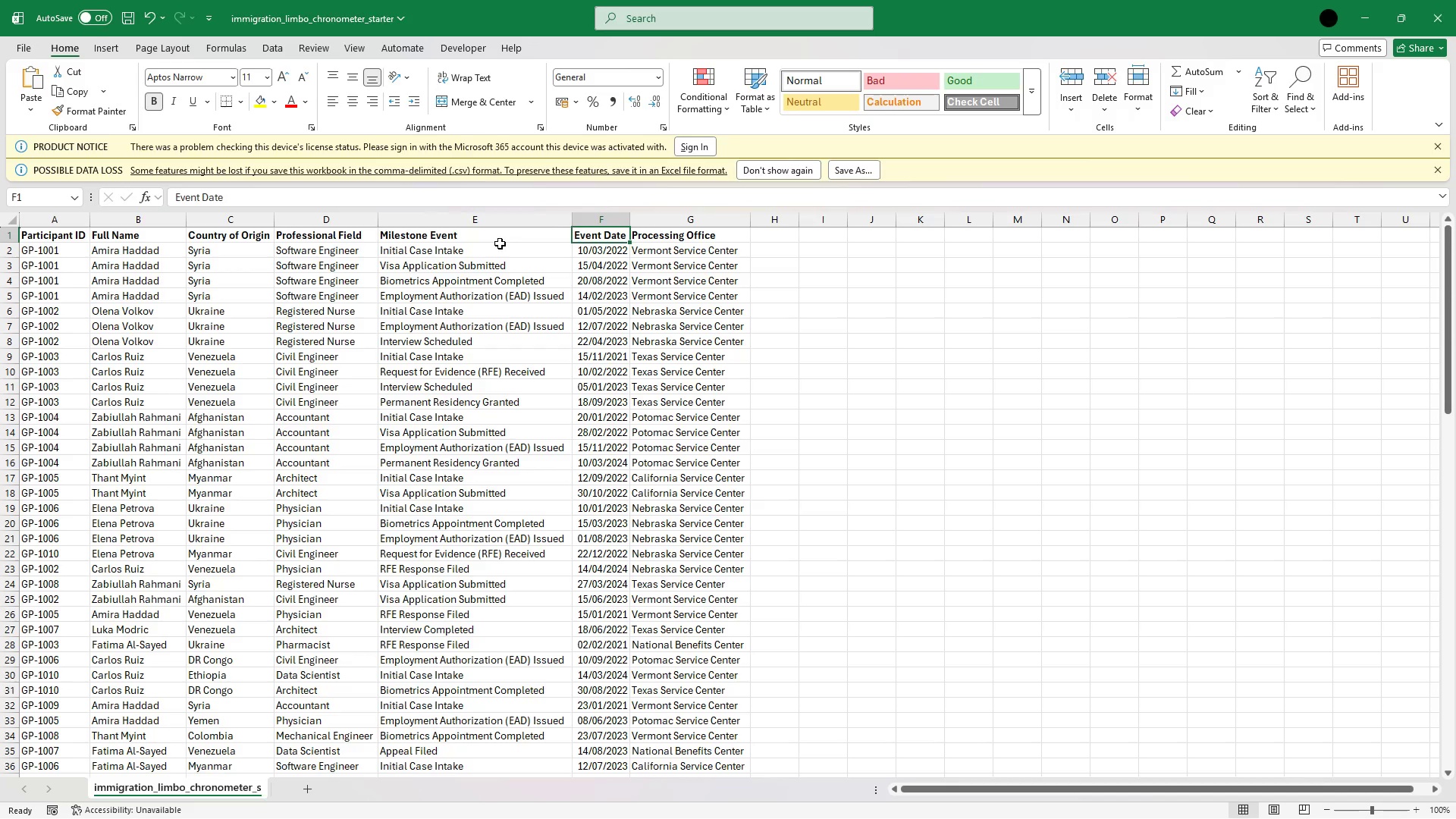 
key(ArrowLeft)
 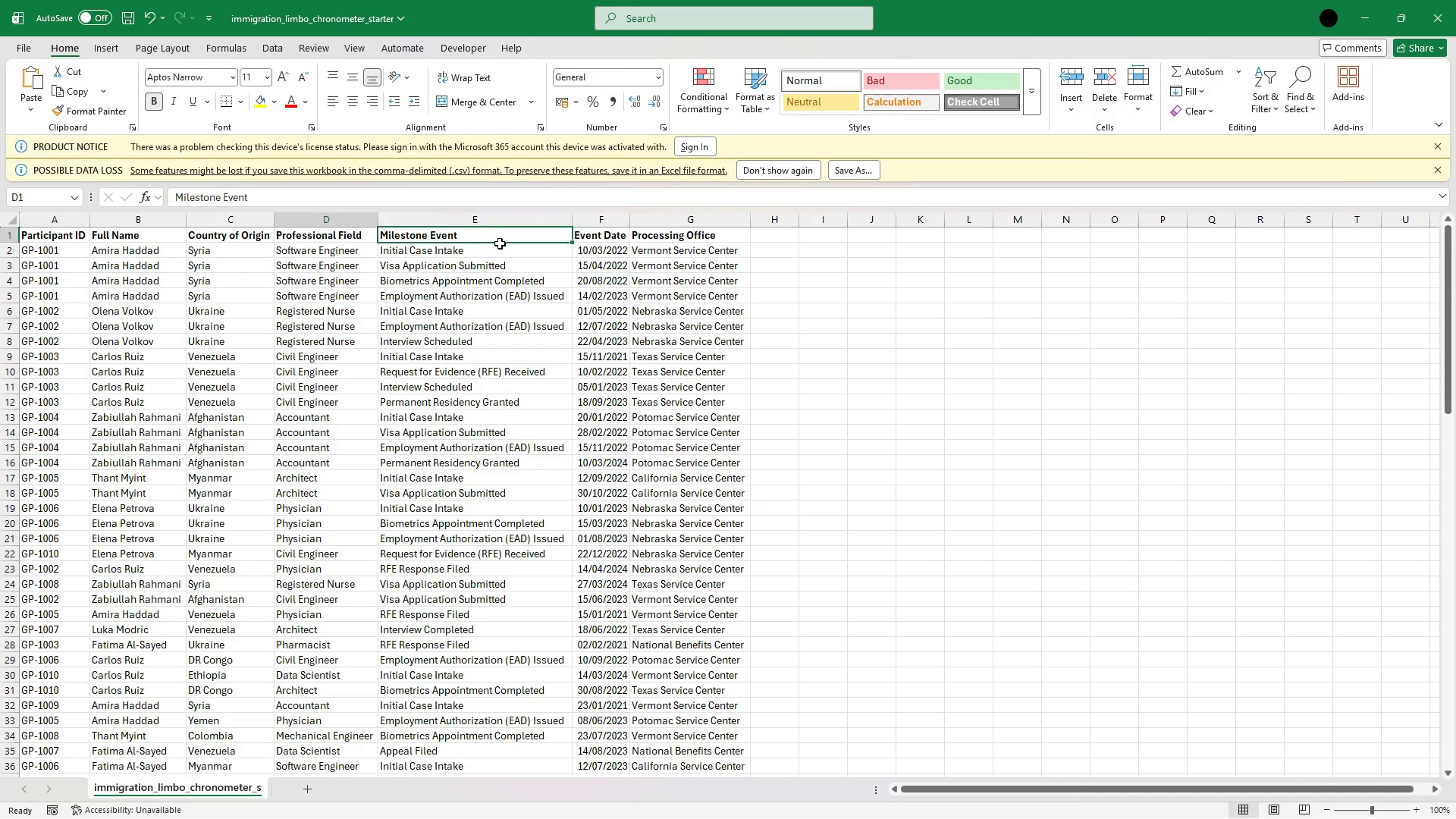 
key(ArrowLeft)
 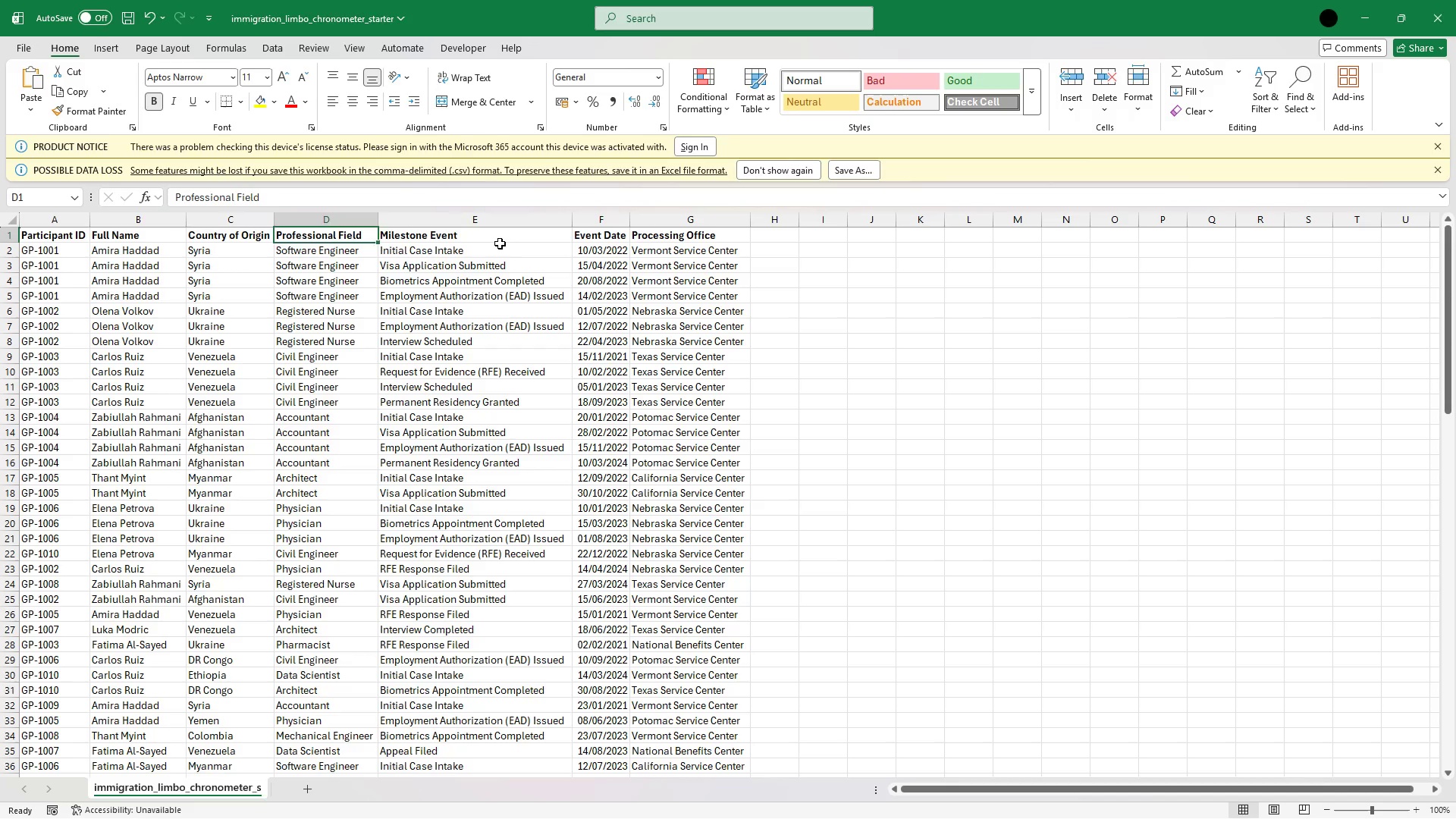 
key(ArrowLeft)
 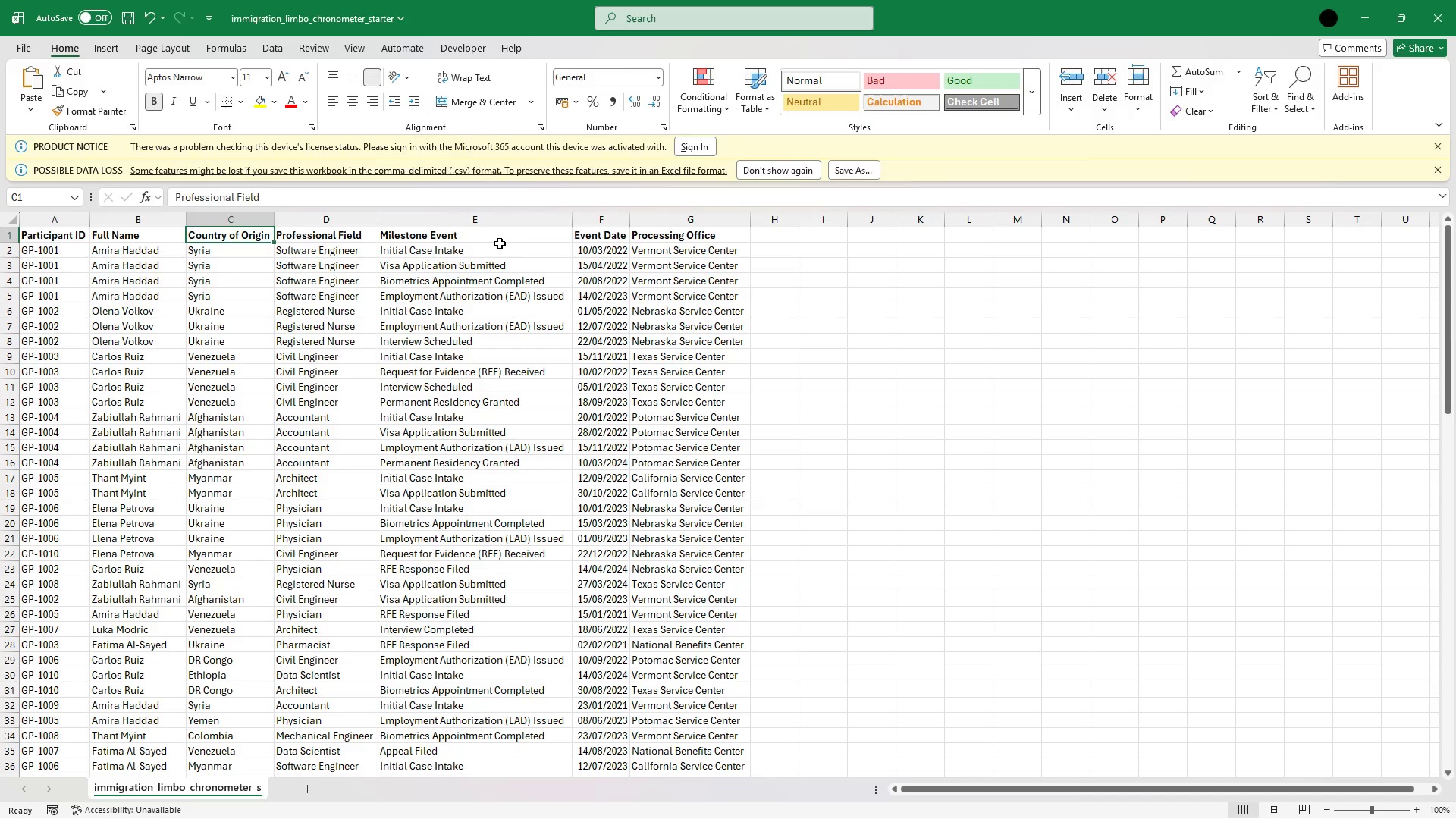 
key(ArrowLeft)
 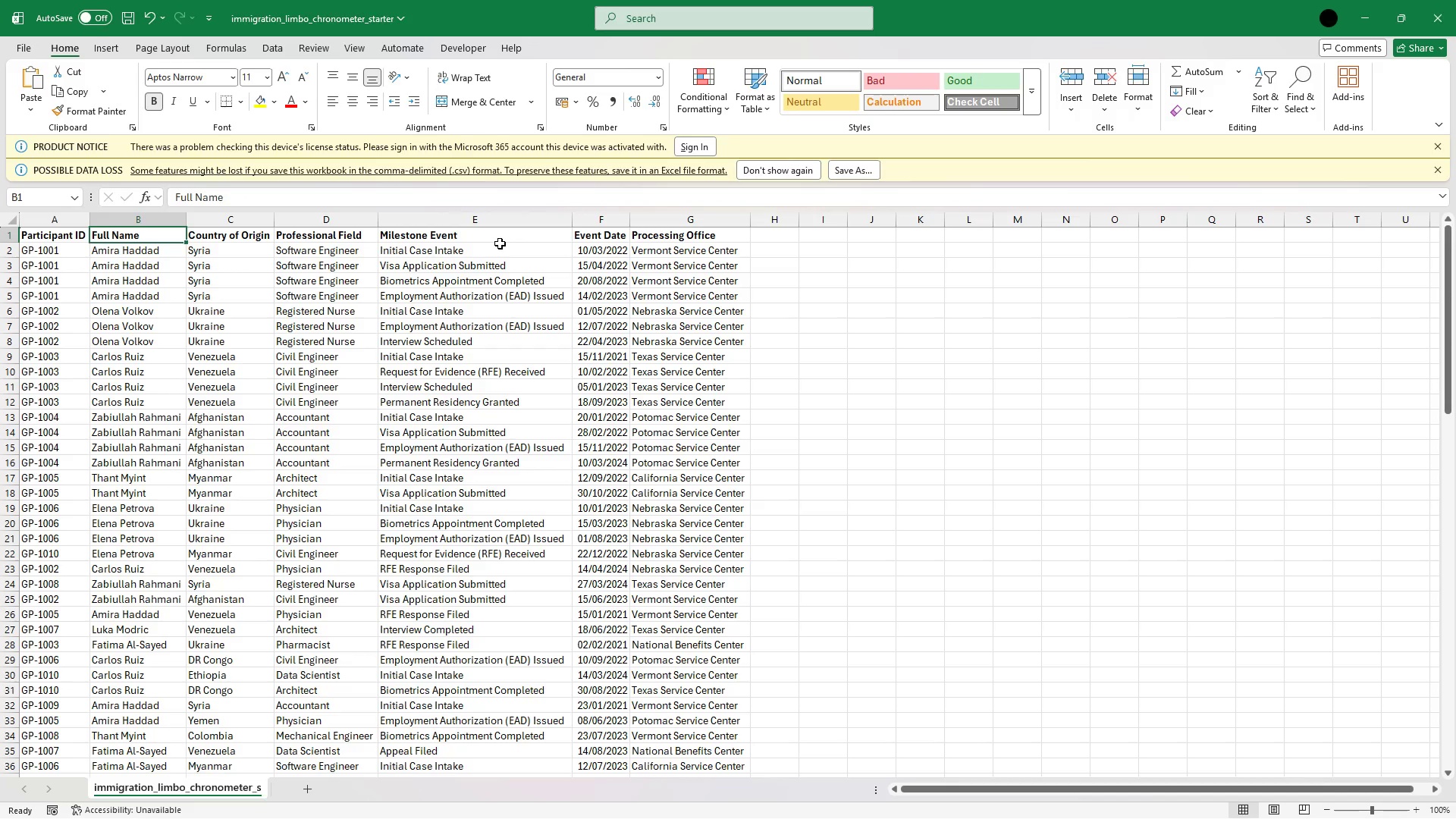 
key(ArrowLeft)
 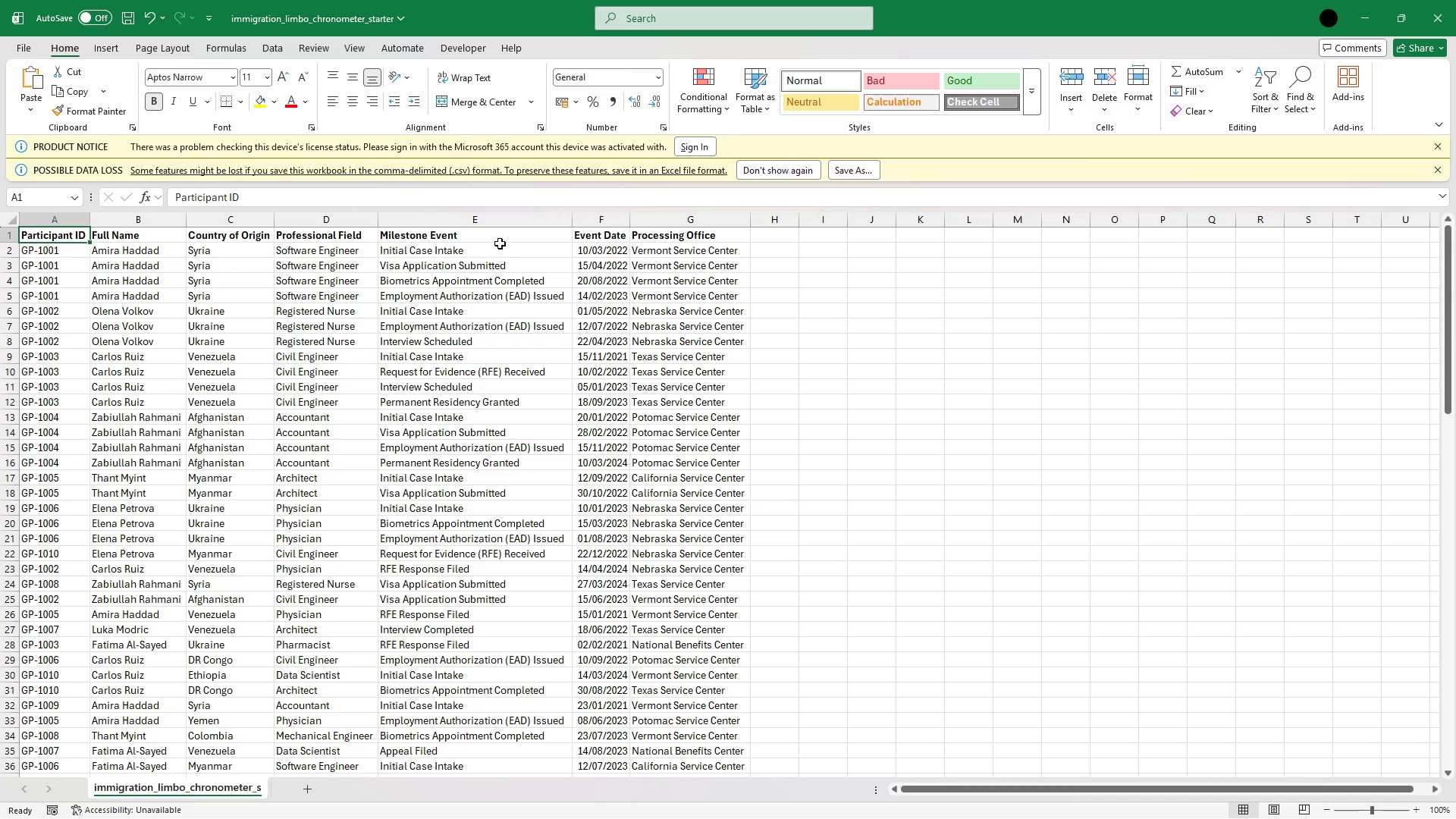 
key(ArrowLeft)
 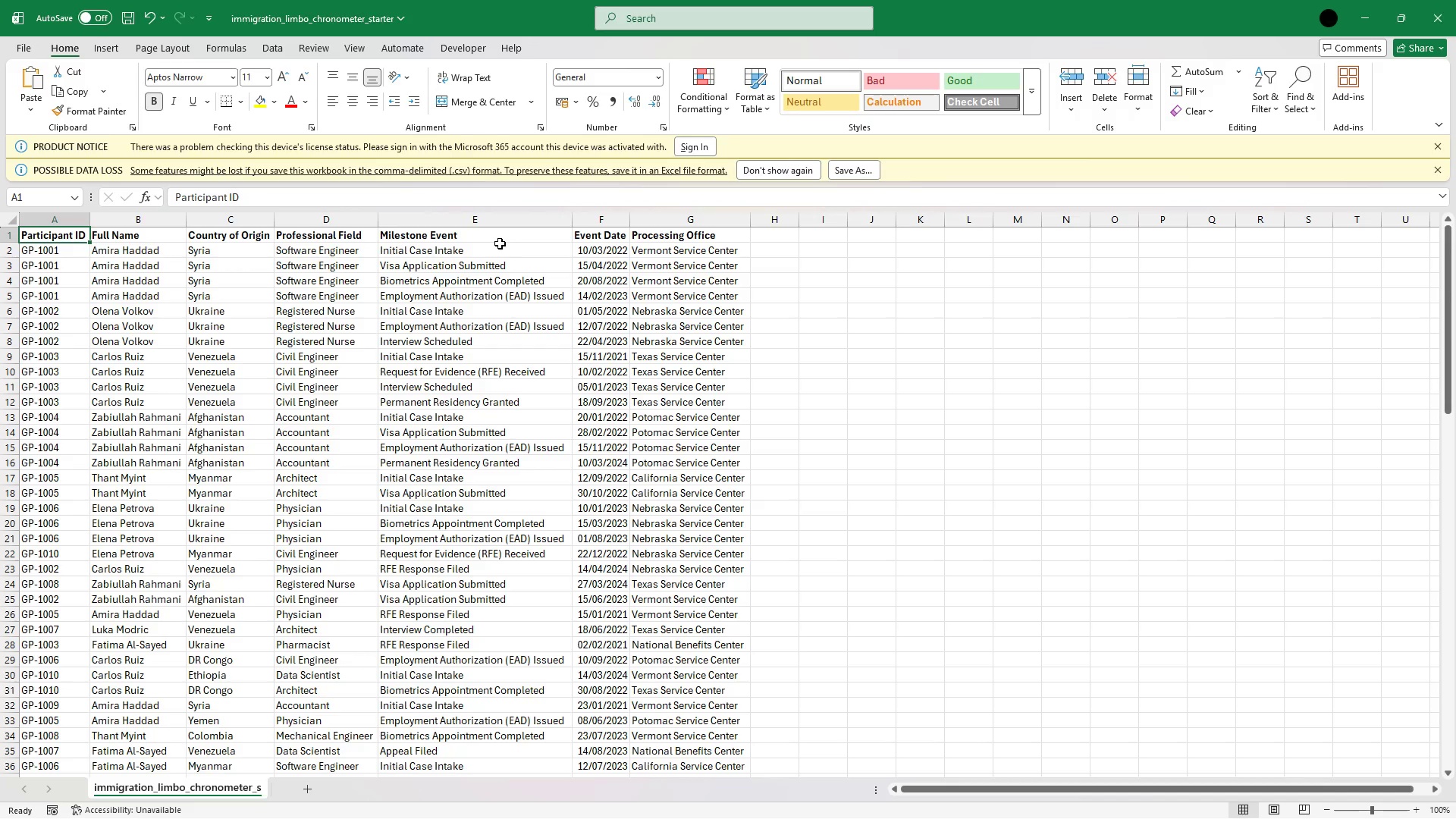 
key(ArrowLeft)
 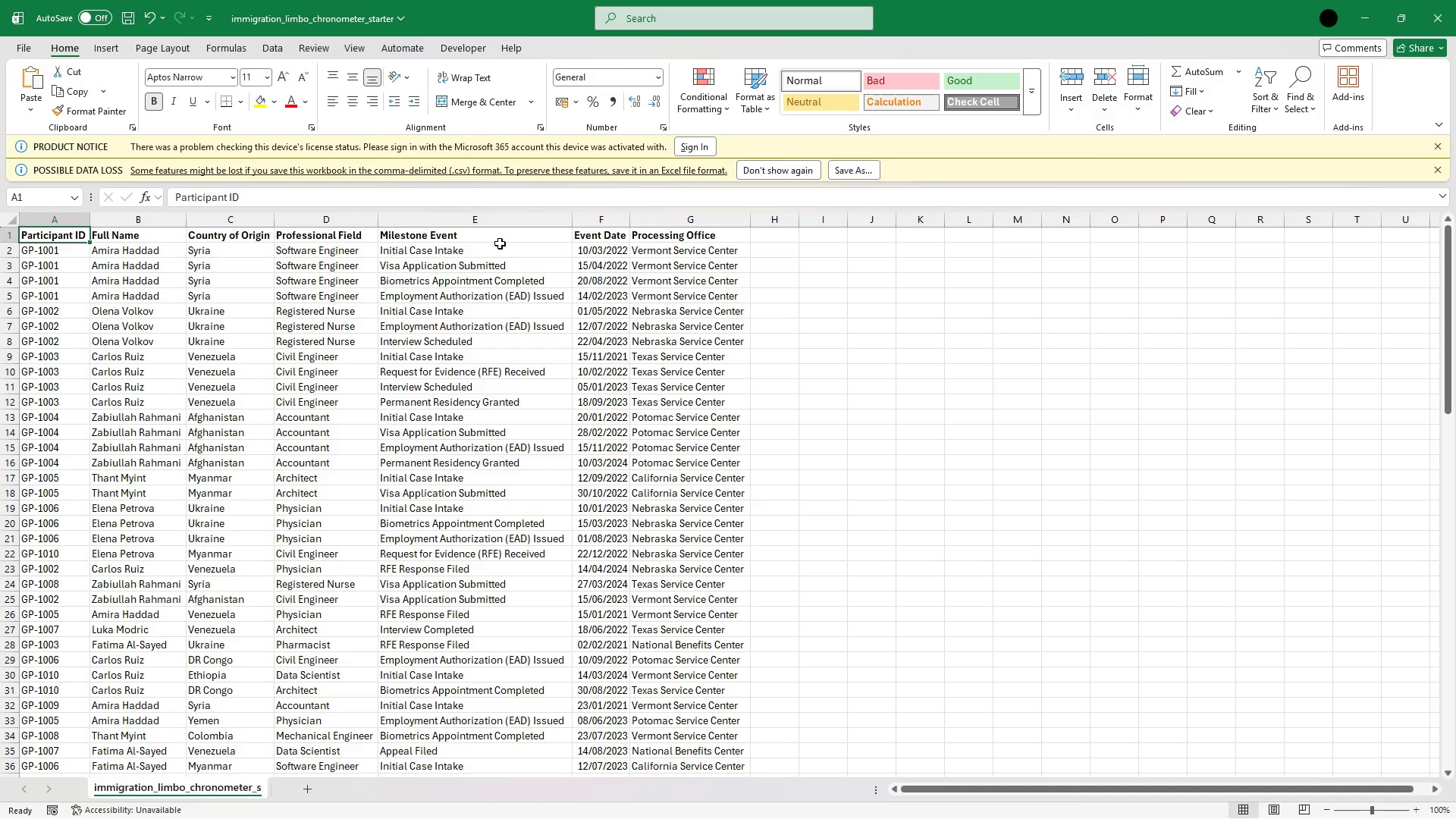 
key(ArrowLeft)
 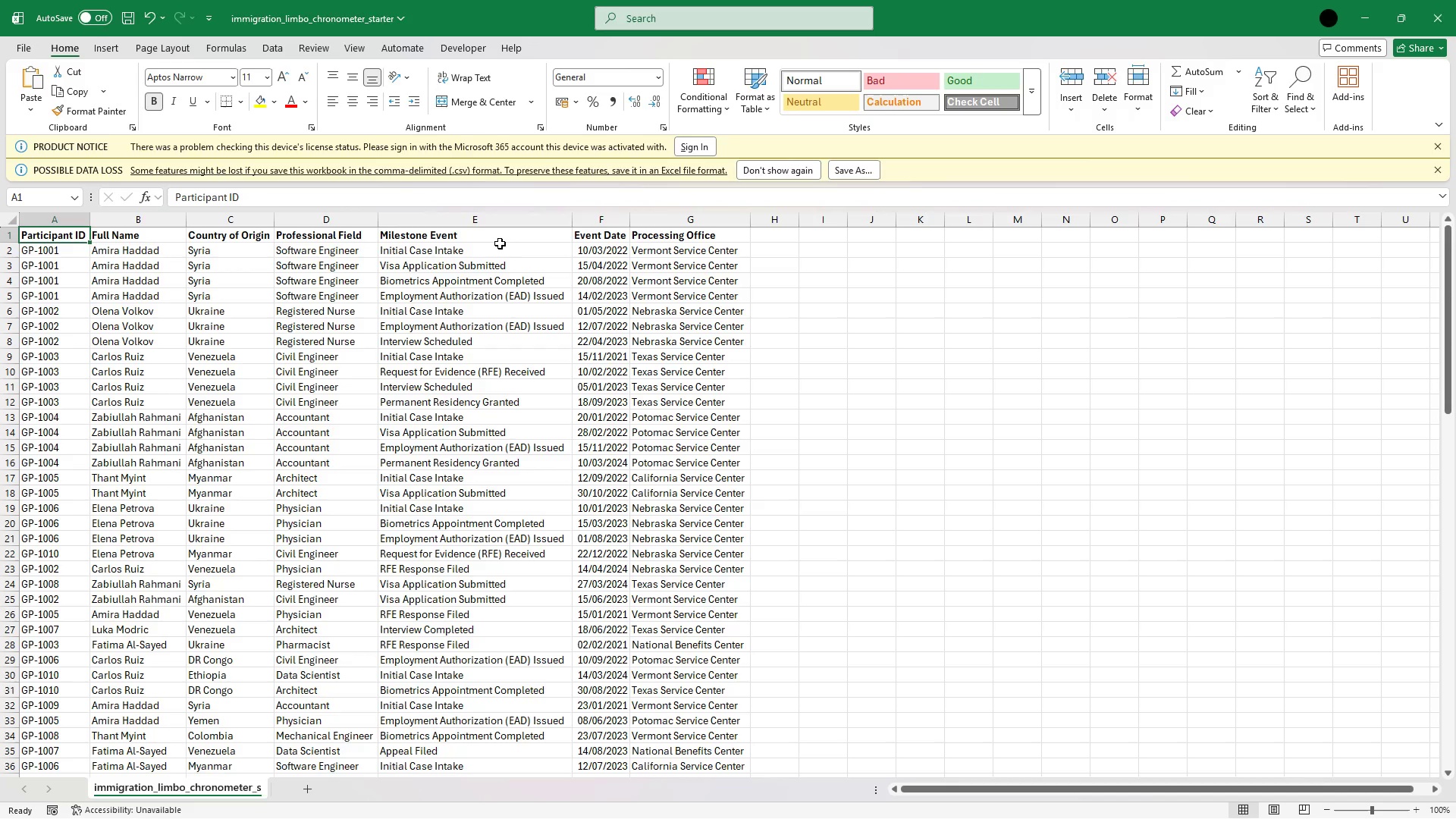 
key(ArrowLeft)
 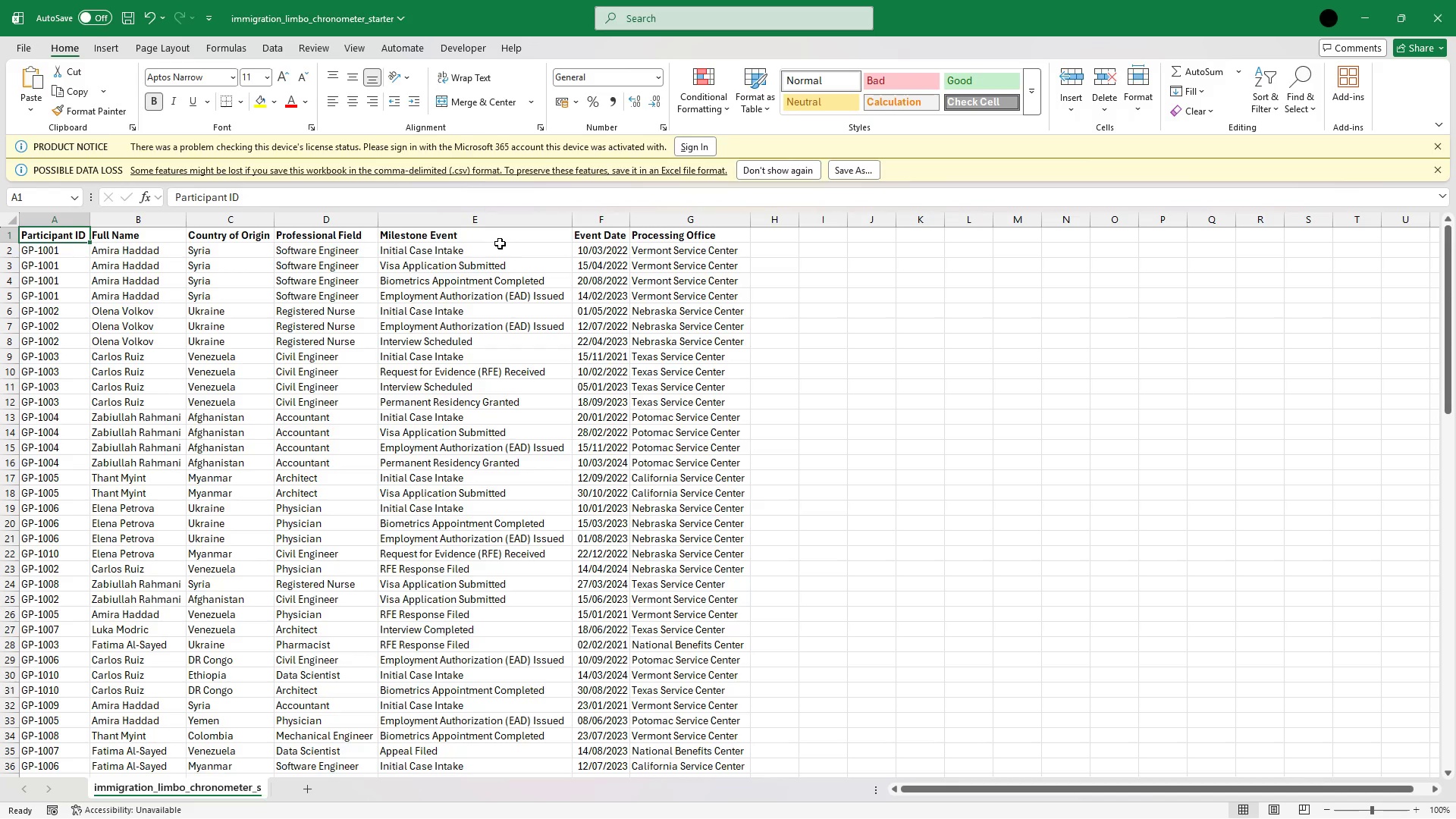 
key(ArrowRight)
 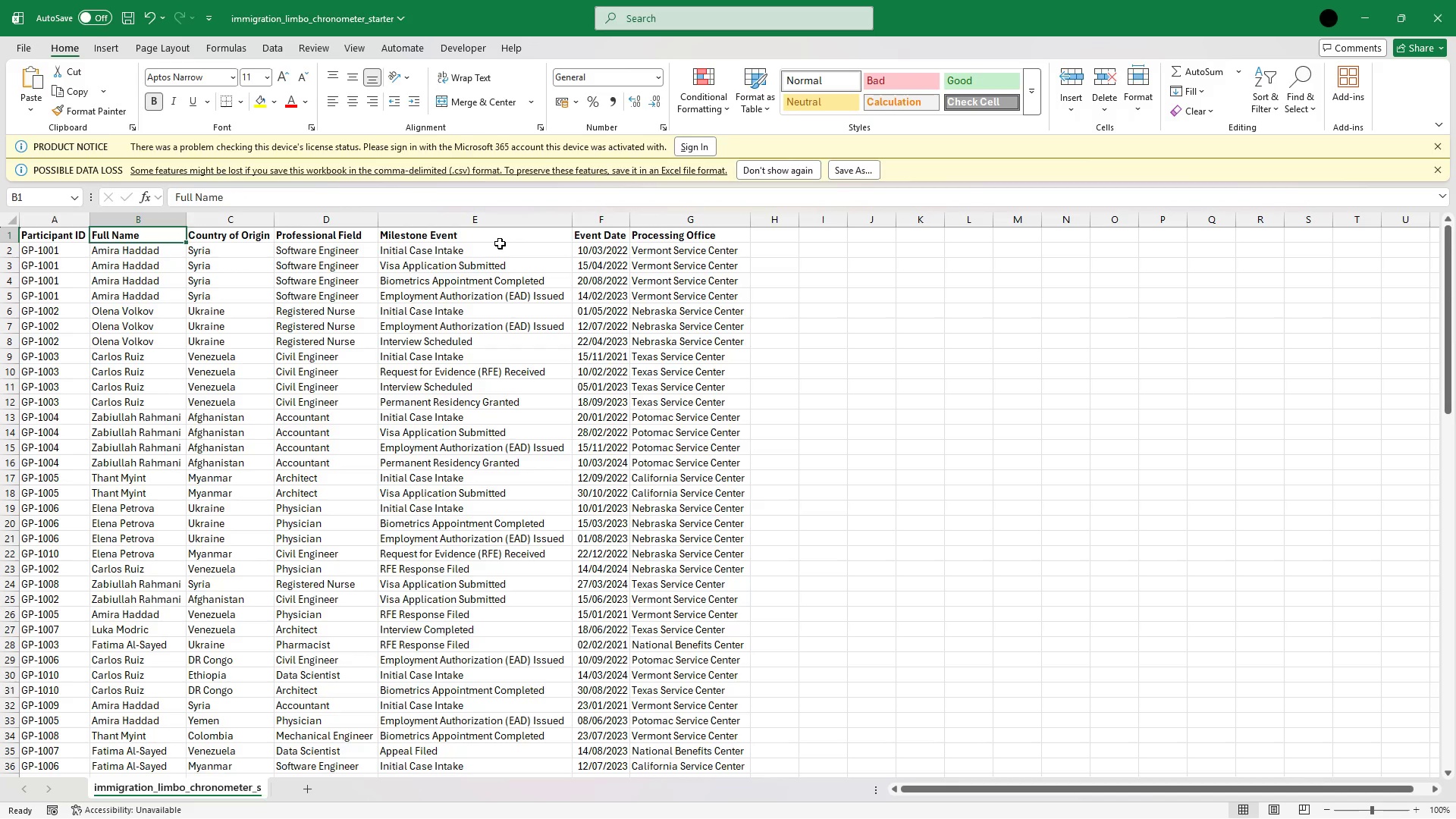 
key(ArrowRight)
 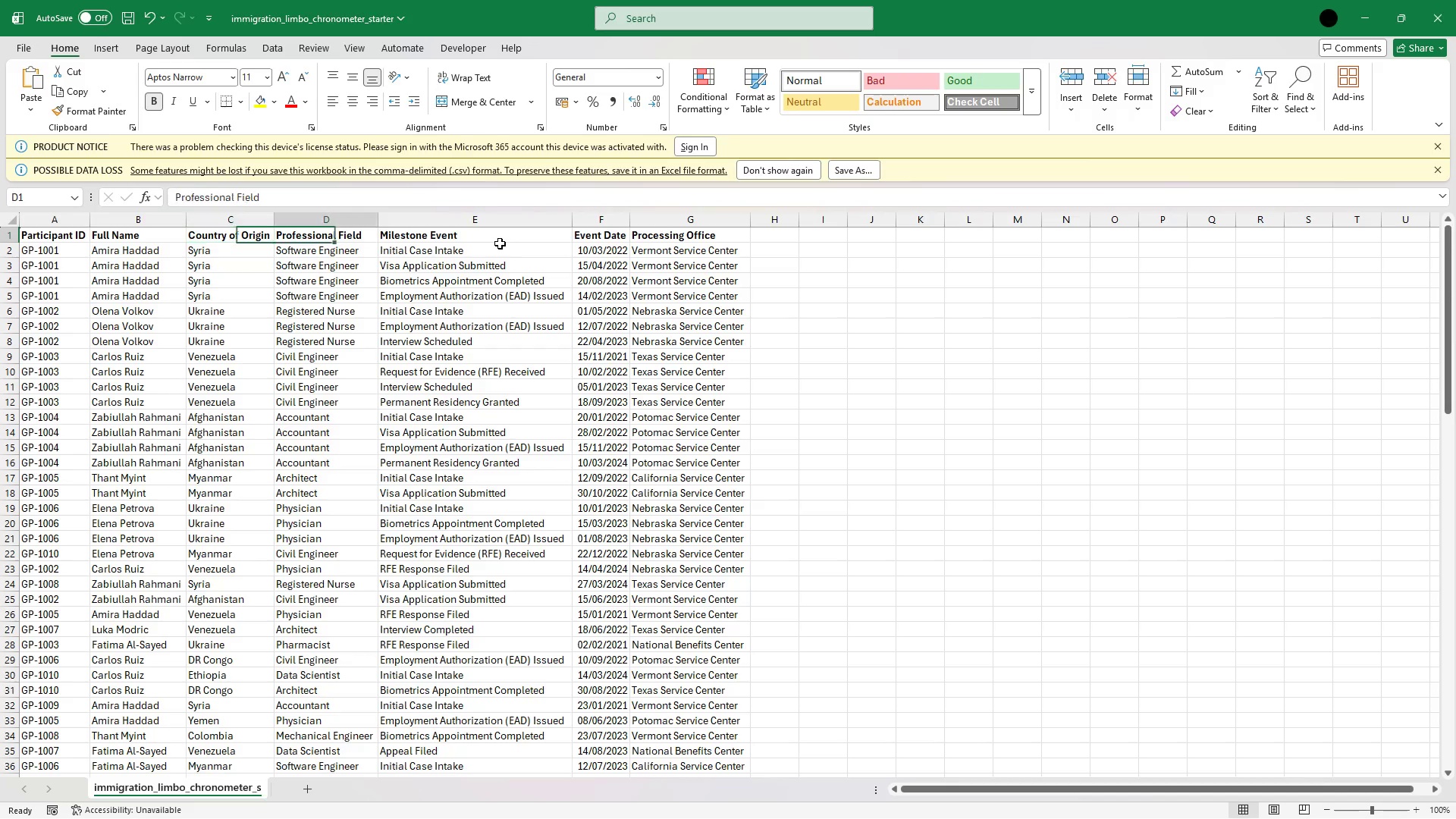 
key(ArrowRight)
 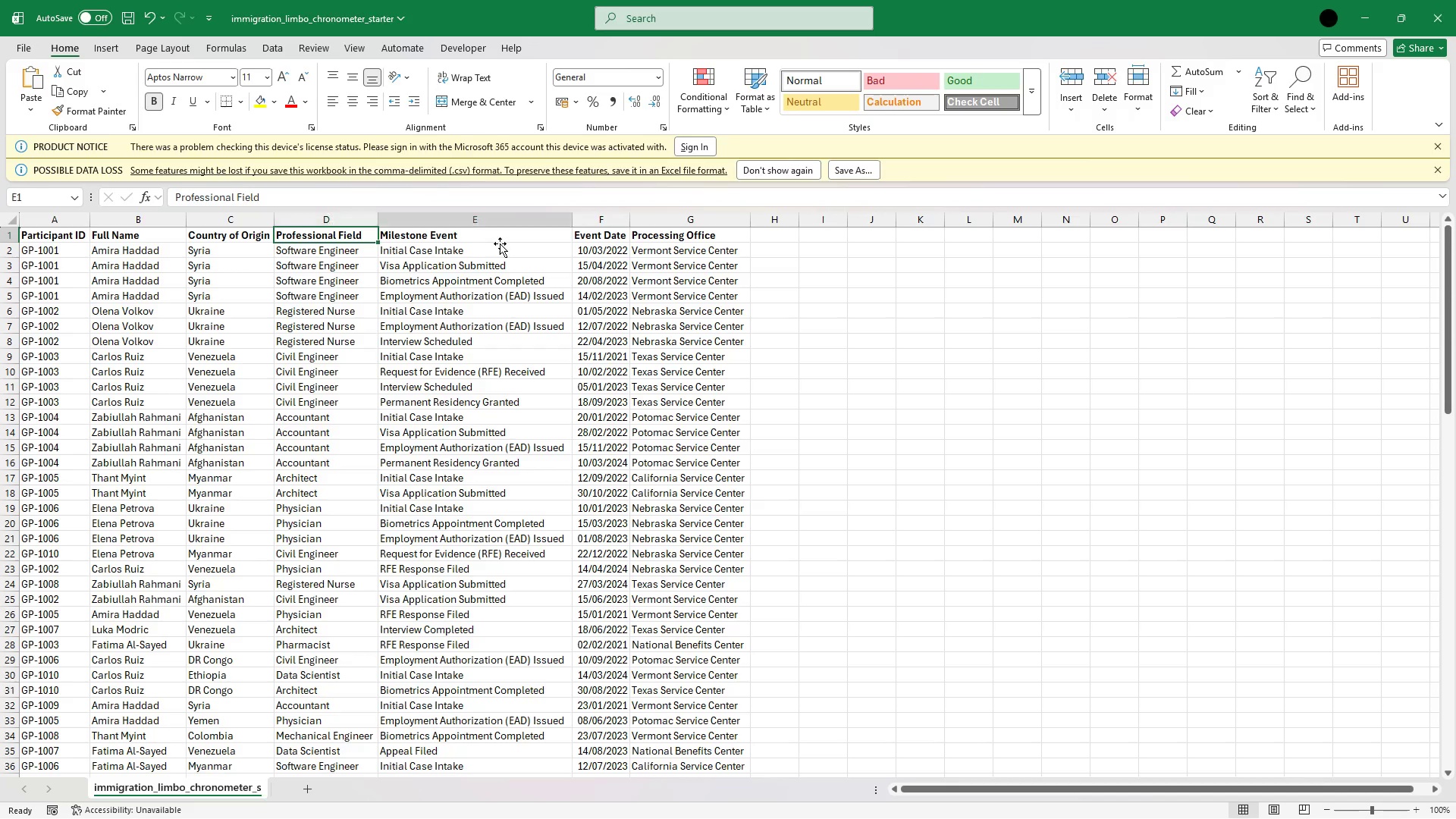 
key(ArrowRight)
 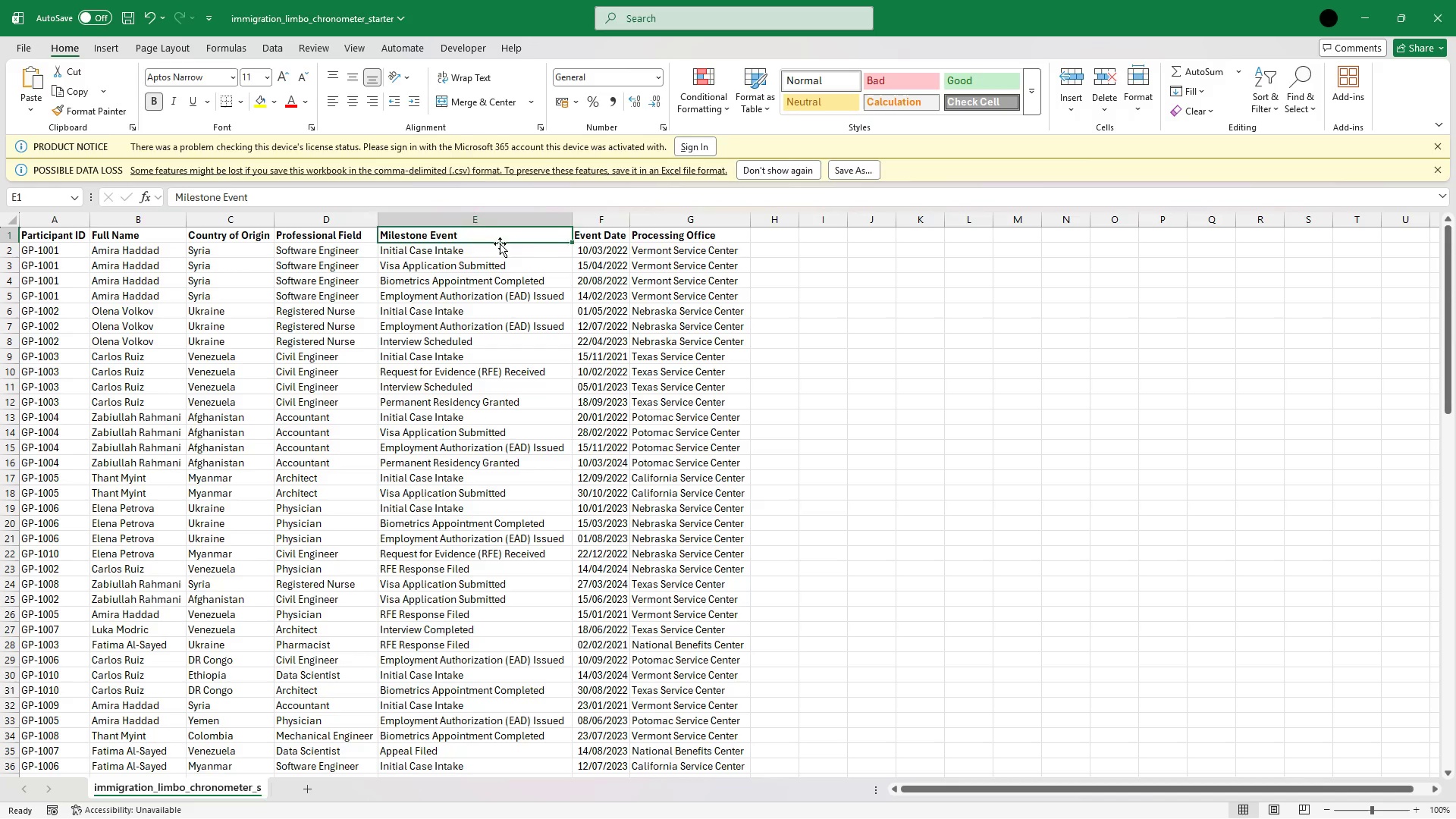 
key(ArrowRight)
 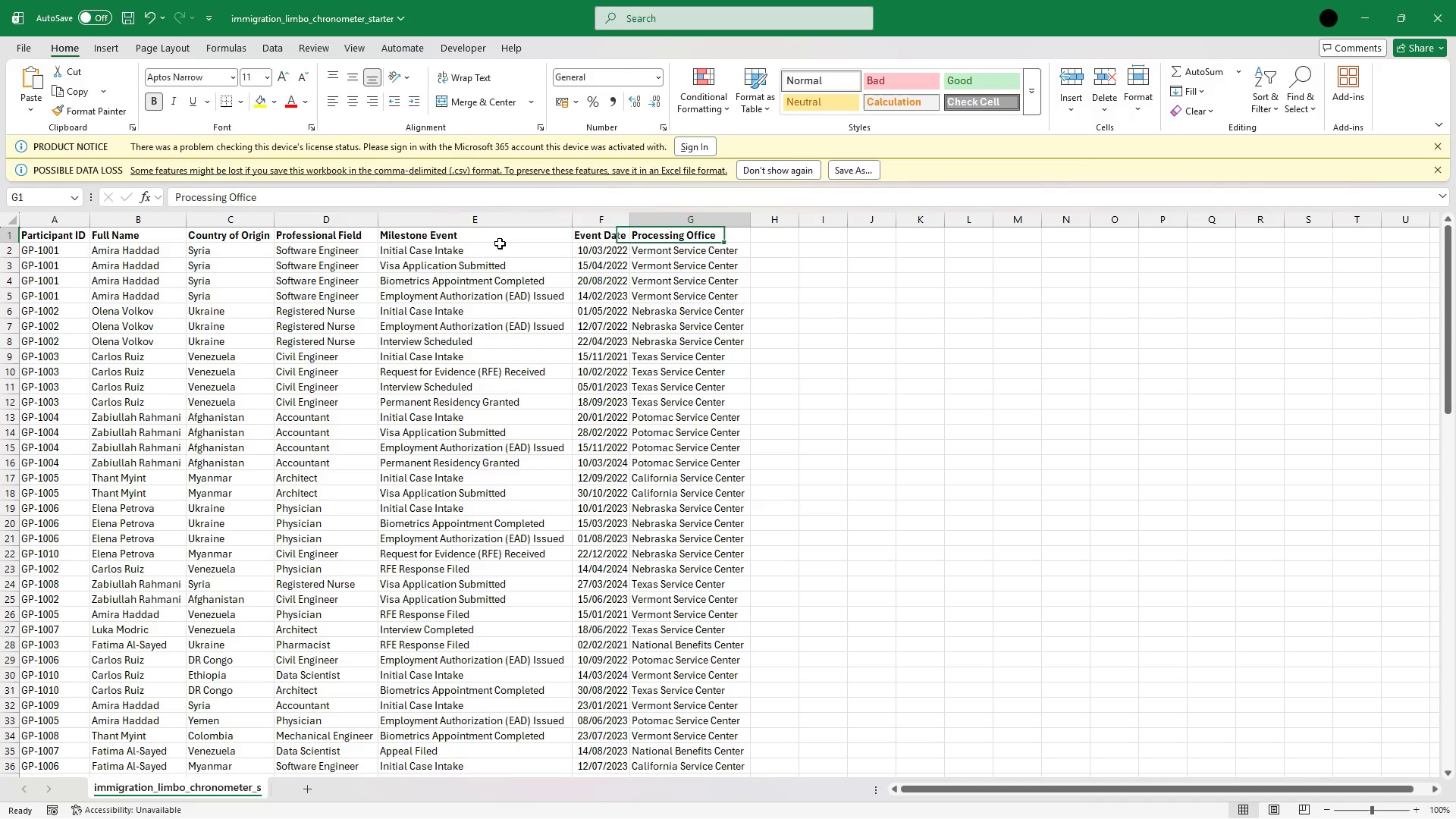 
key(ArrowRight)
 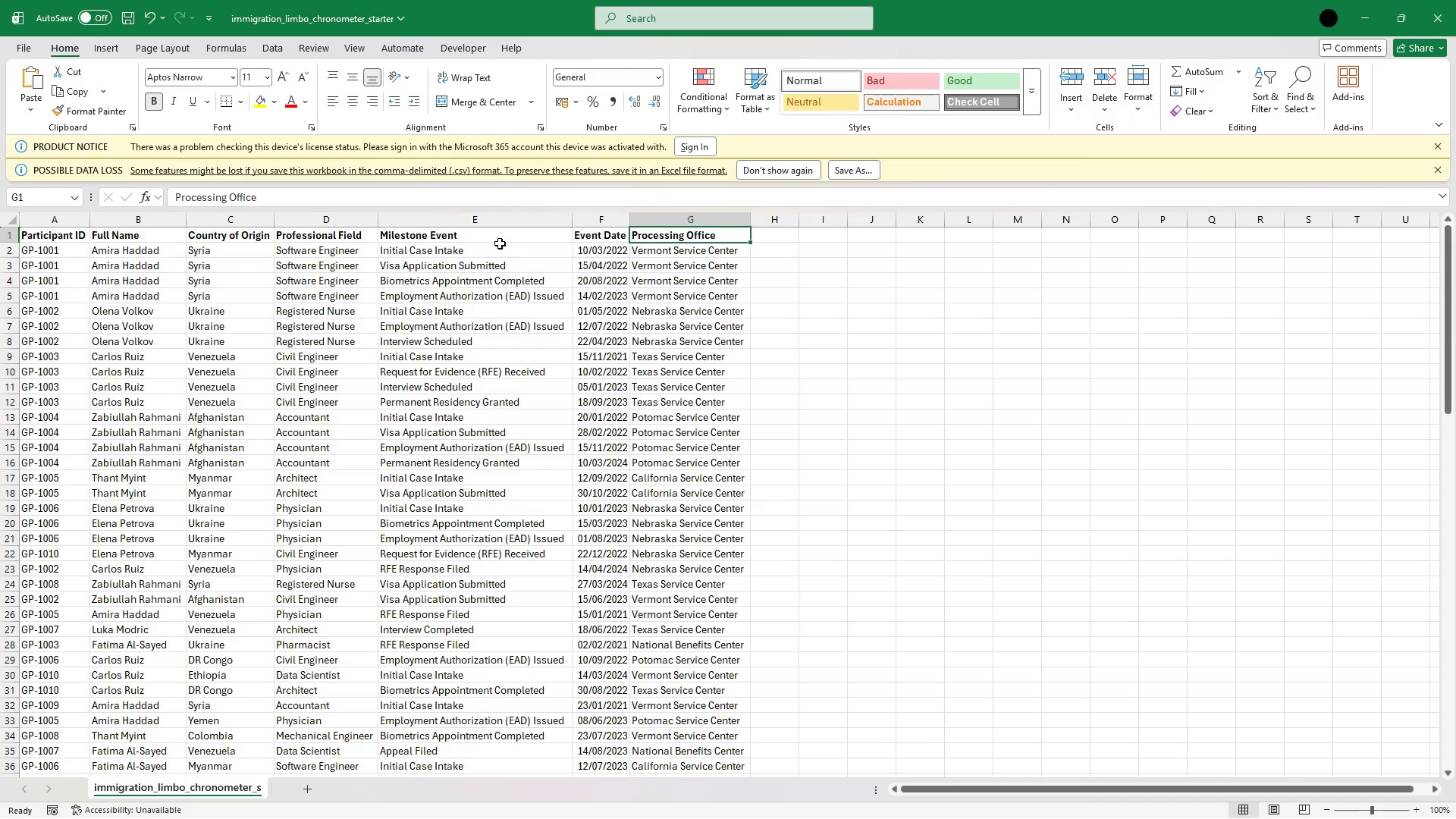 
key(ArrowDown)
 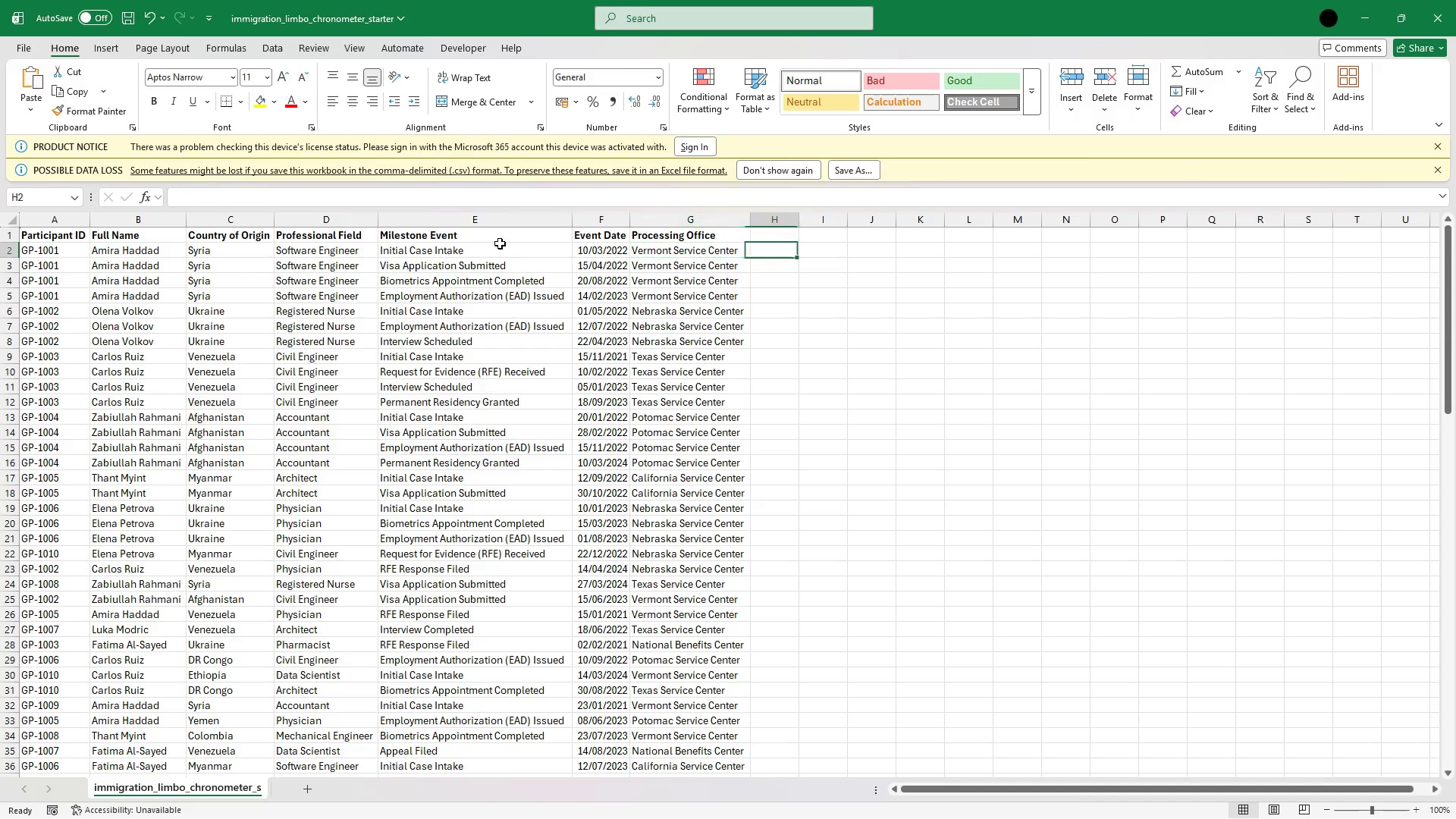 
key(ArrowRight)
 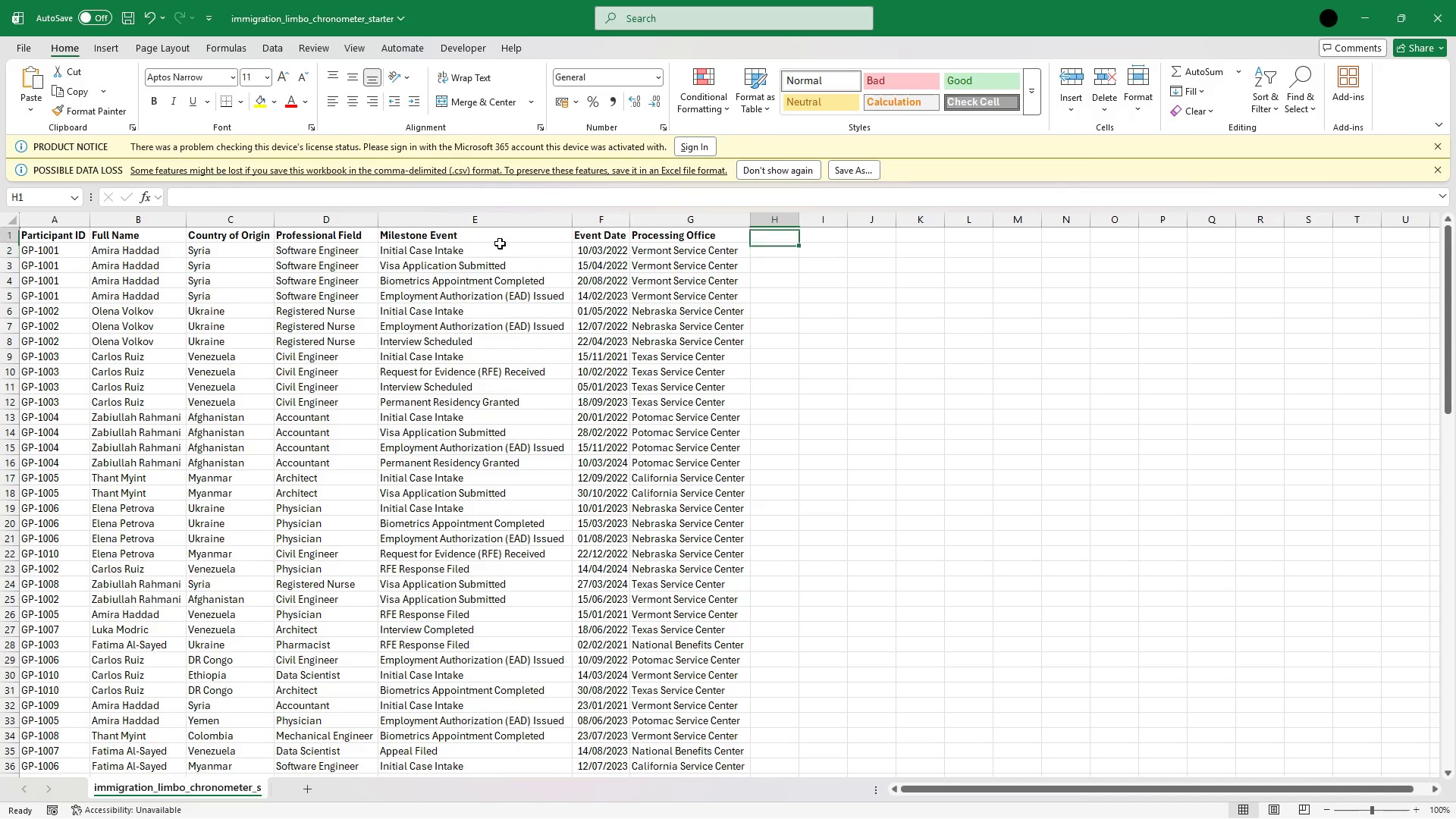 
key(ArrowUp)
 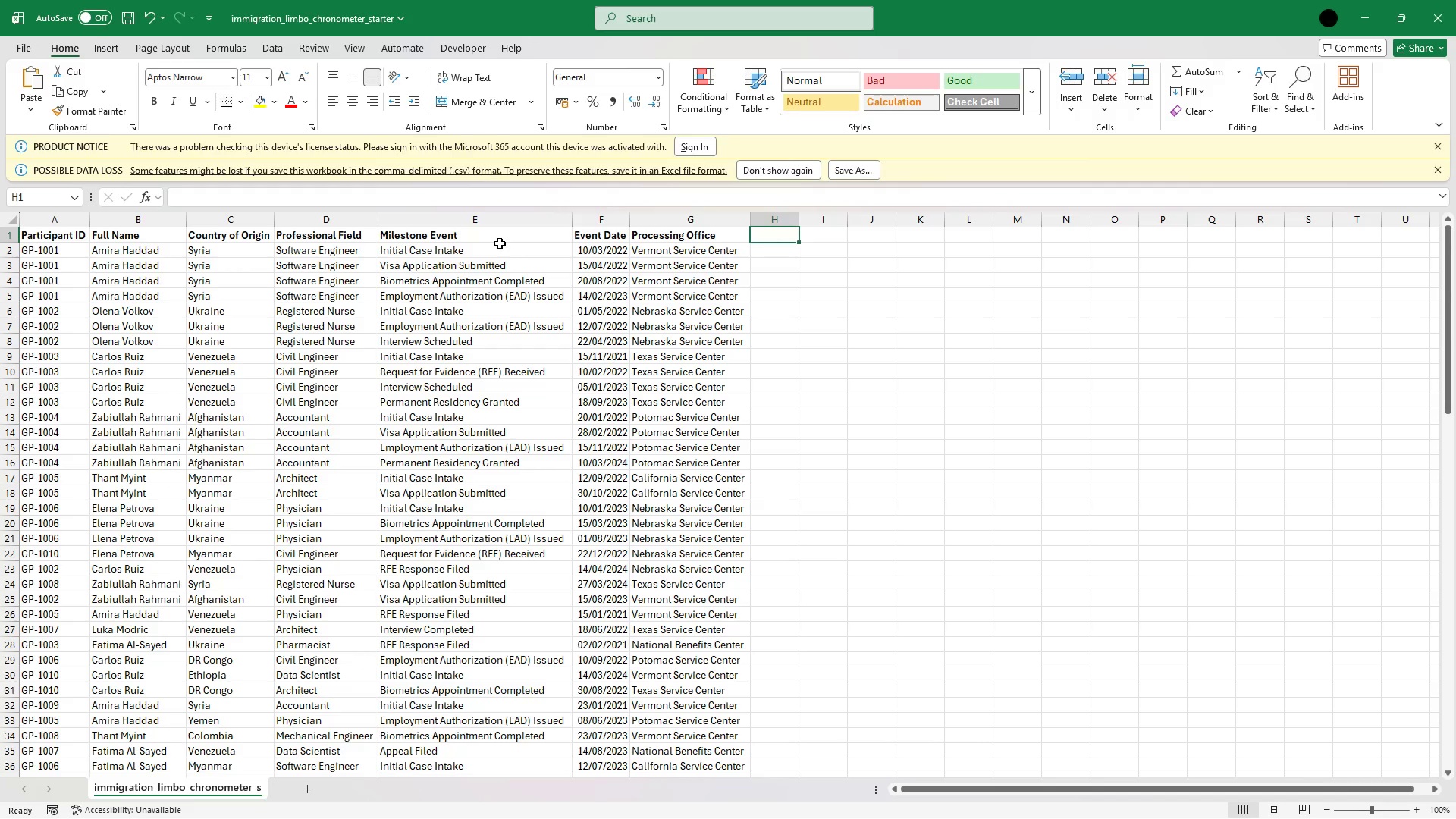 
key(ArrowLeft)
 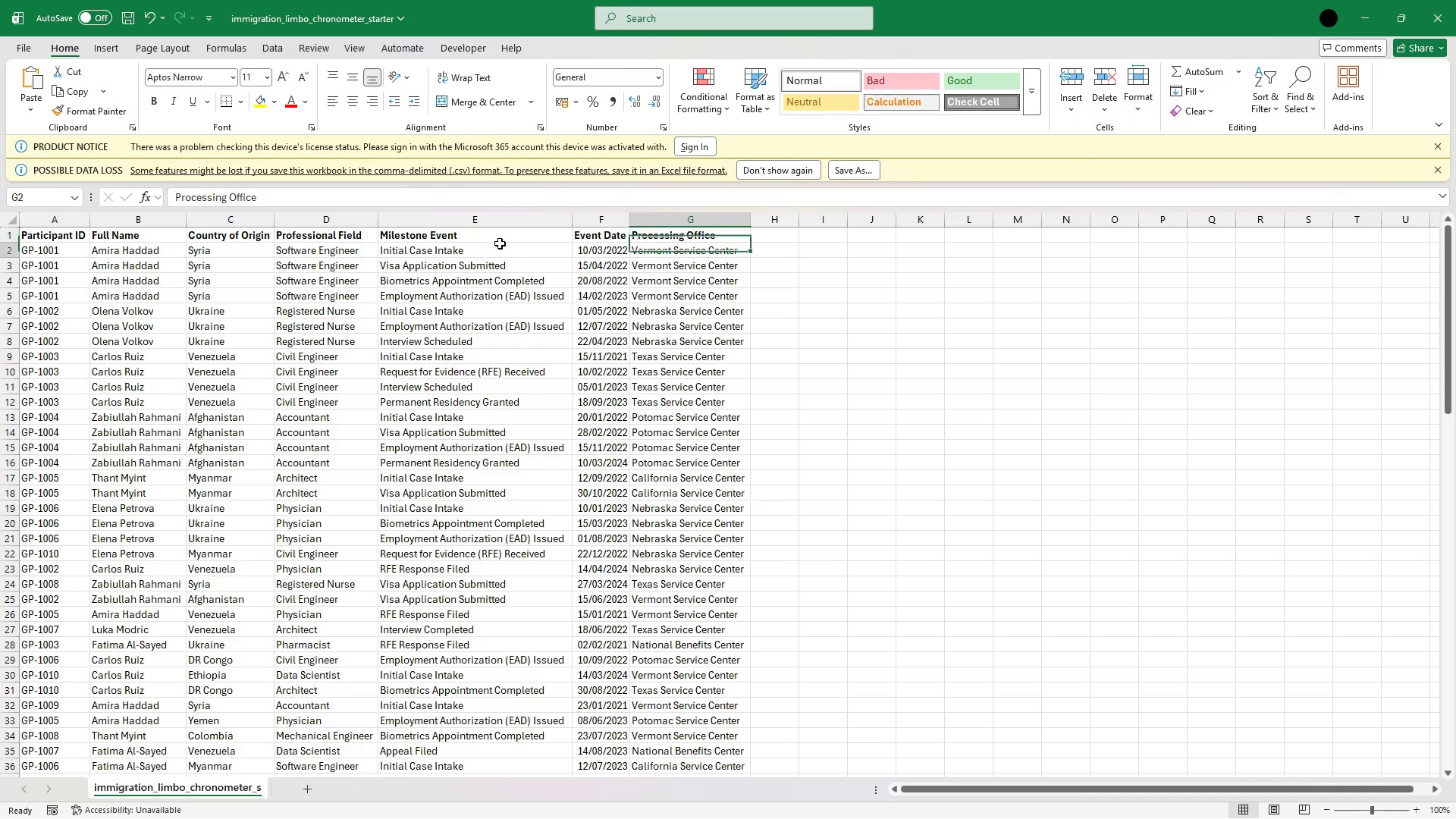 
key(ArrowDown)
 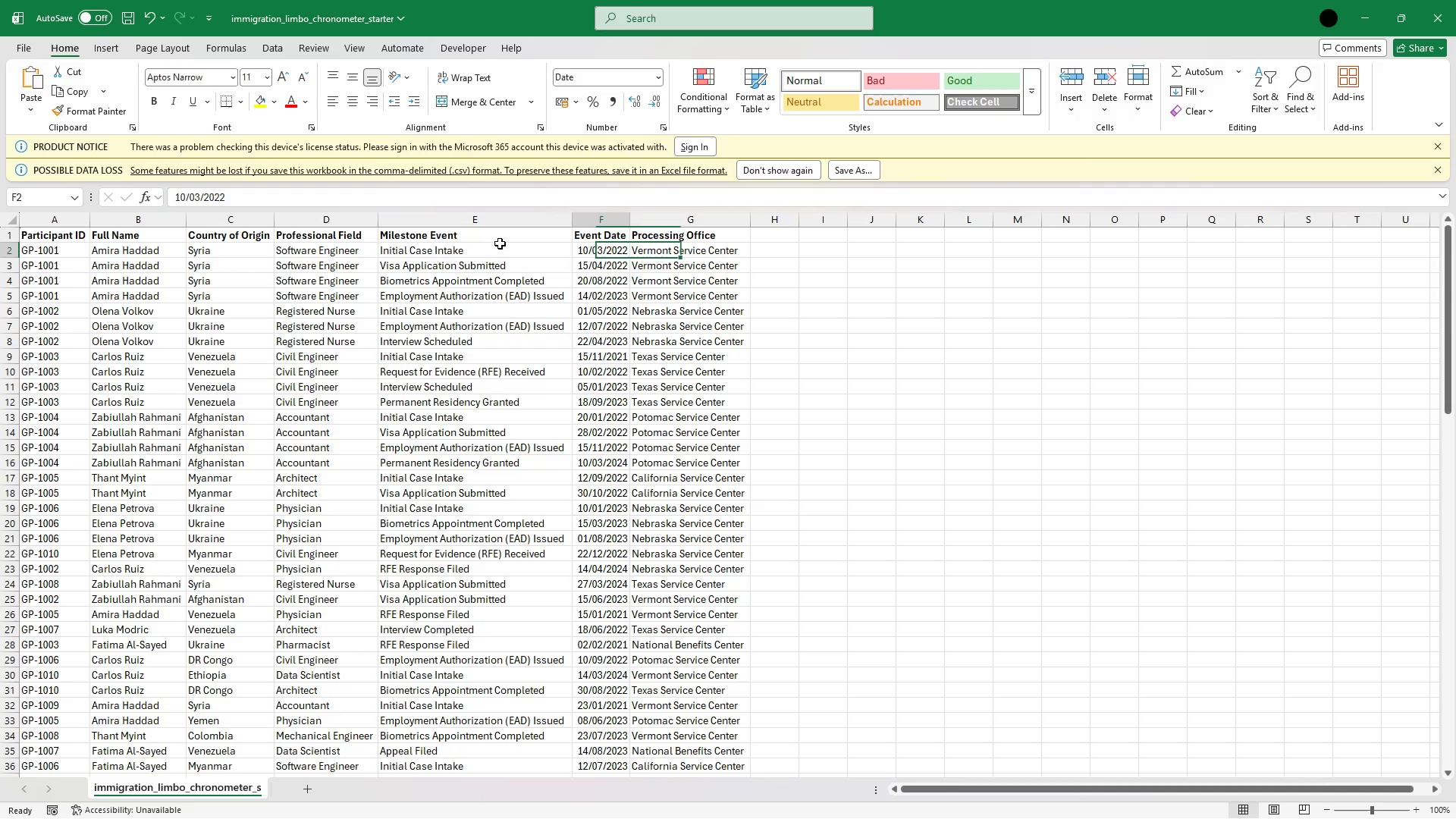 
hold_key(key=ArrowLeft, duration=0.81)
 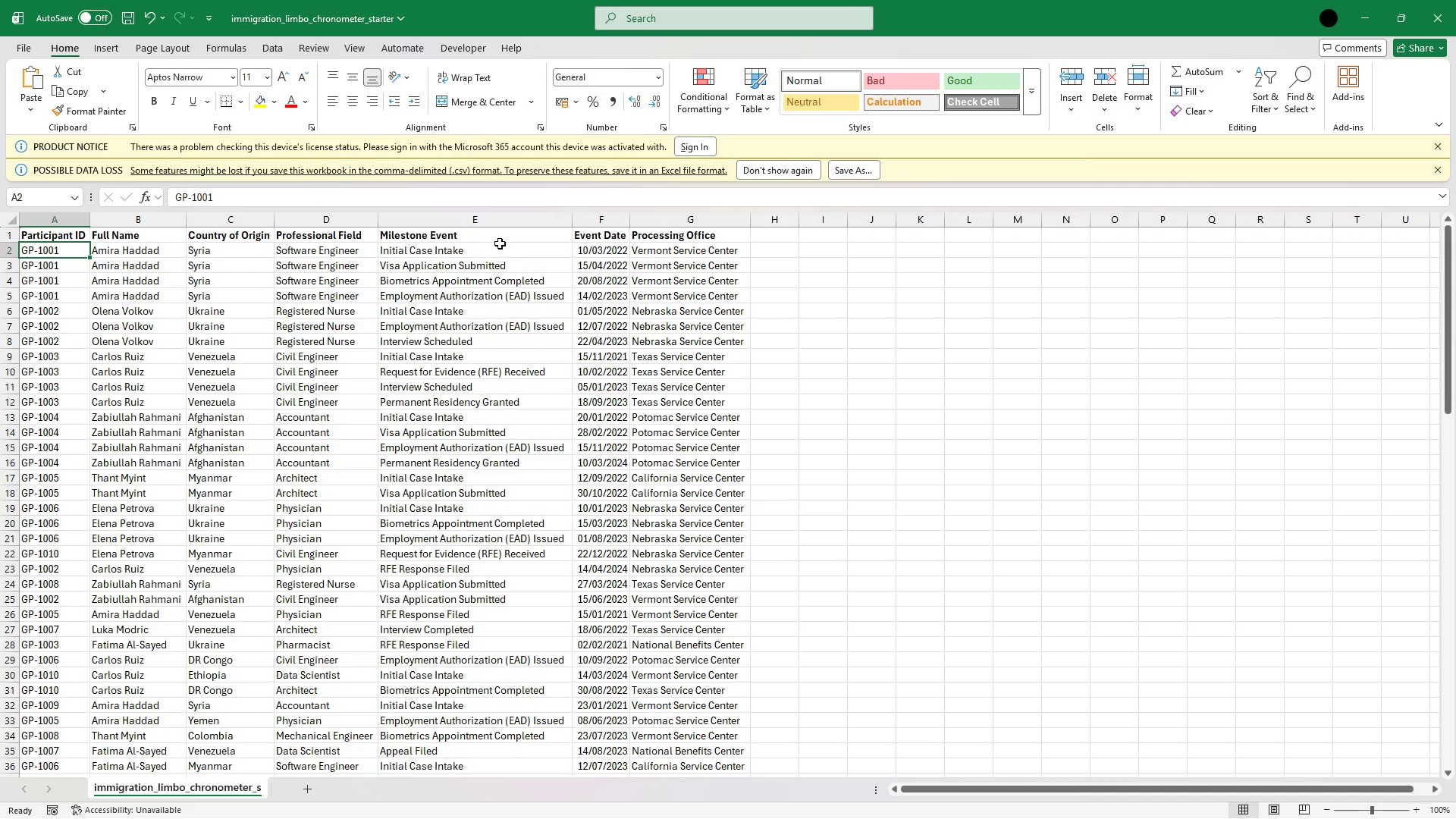 
hold_key(key=ArrowDown, duration=1.36)
 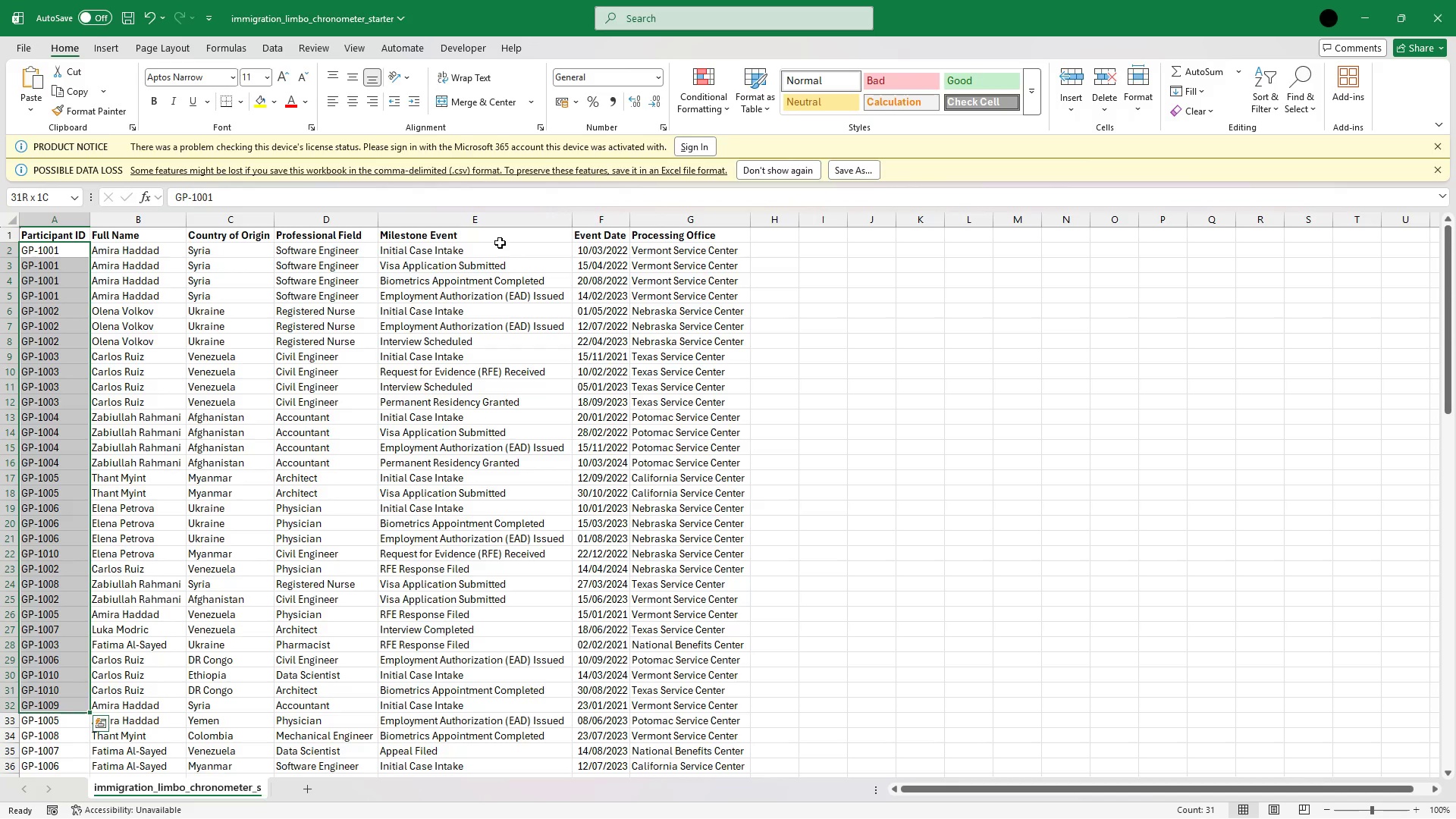 
hold_key(key=ArrowDown, duration=1.52)
 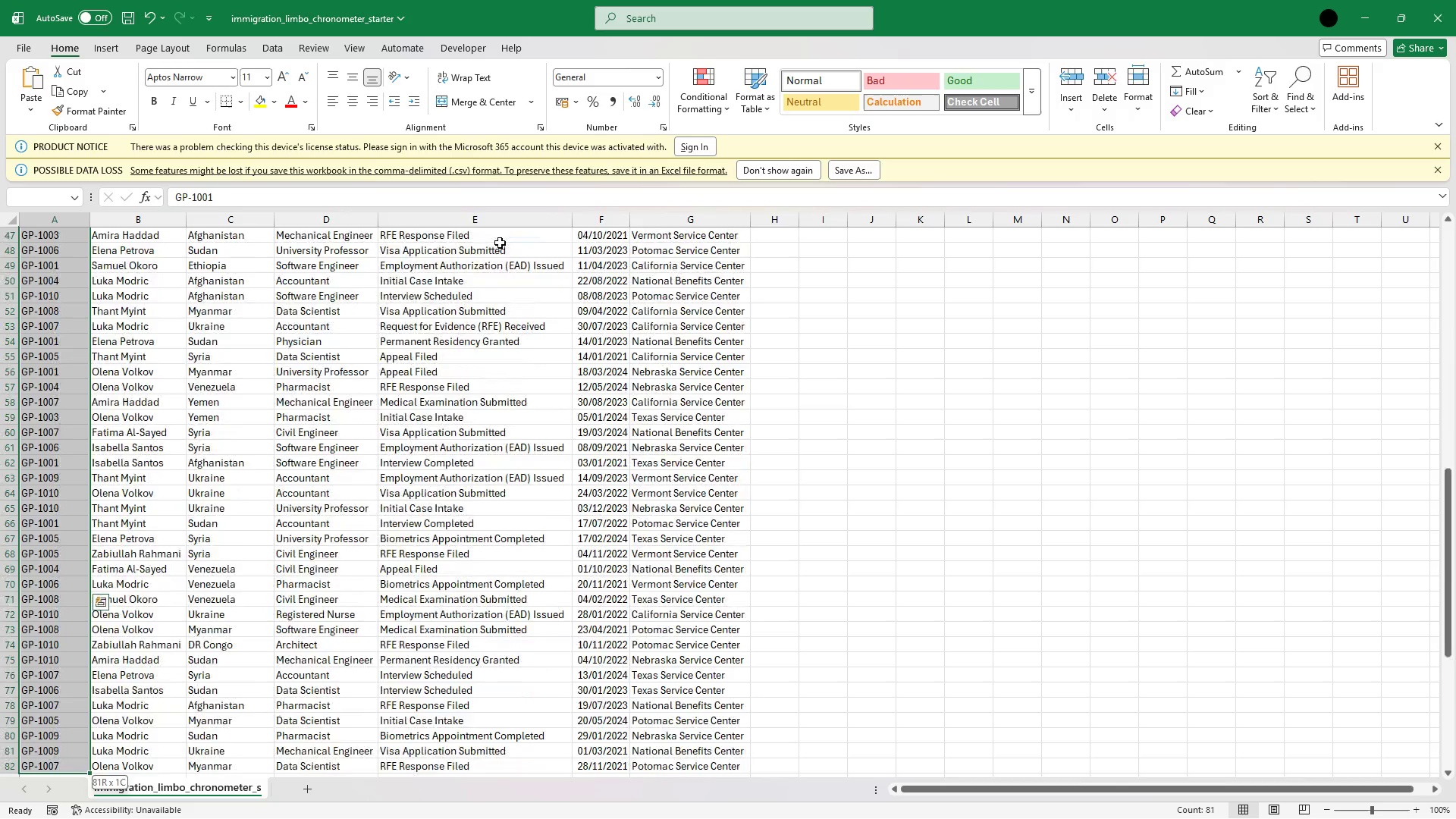 
hold_key(key=ArrowDown, duration=0.5)
 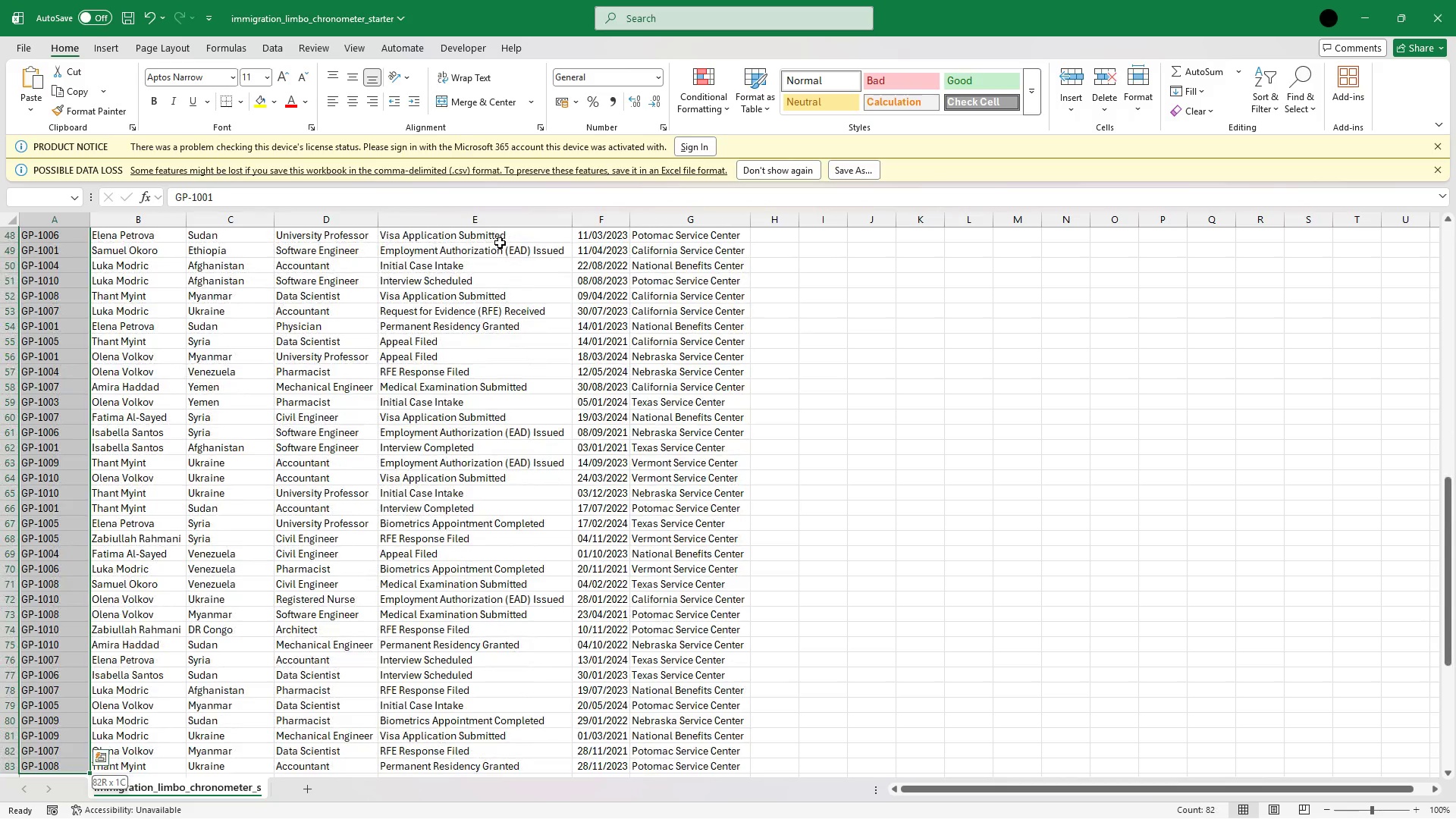 
hold_key(key=ArrowDown, duration=0.8)
 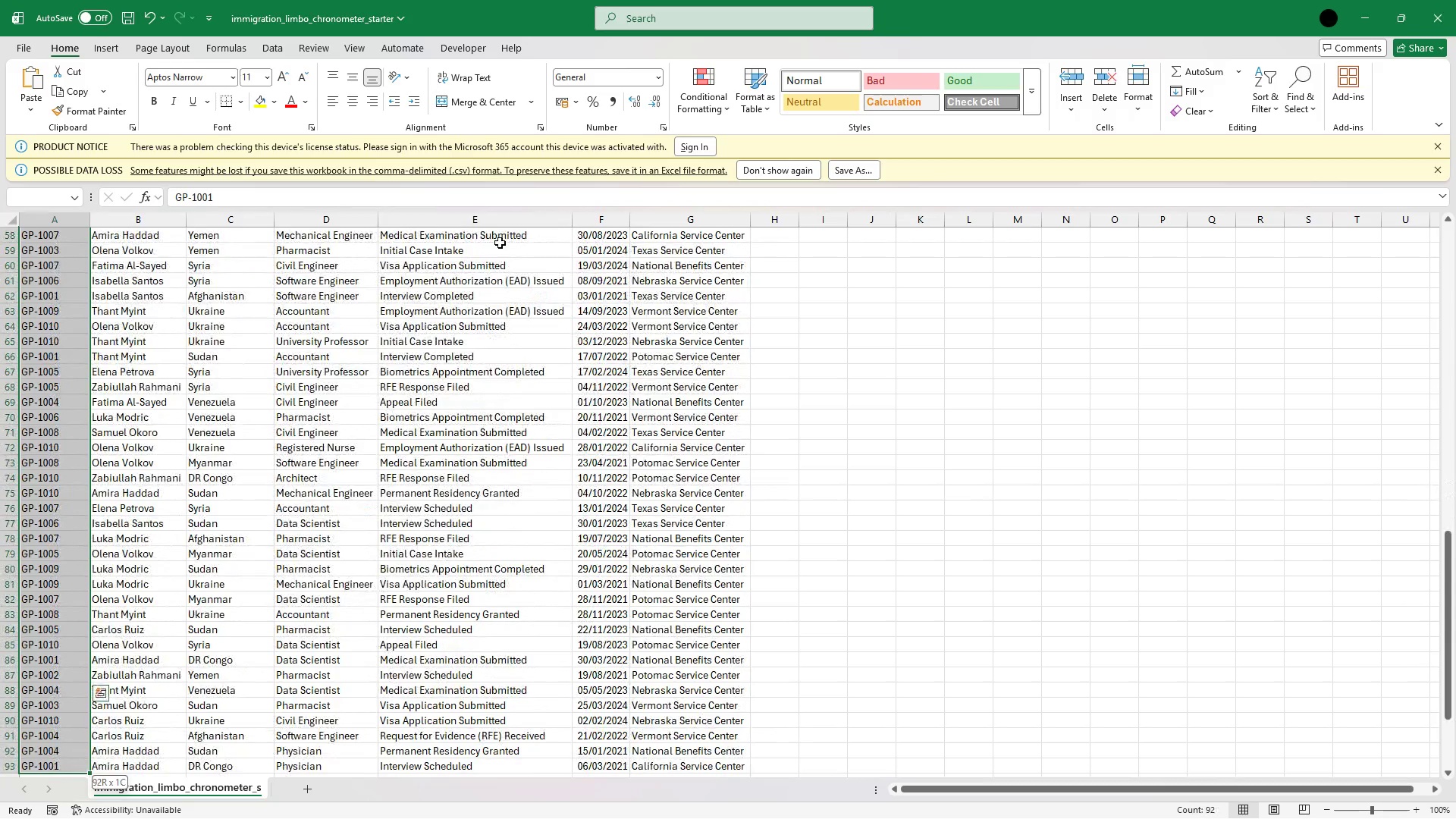 
hold_key(key=ArrowDown, duration=0.61)
 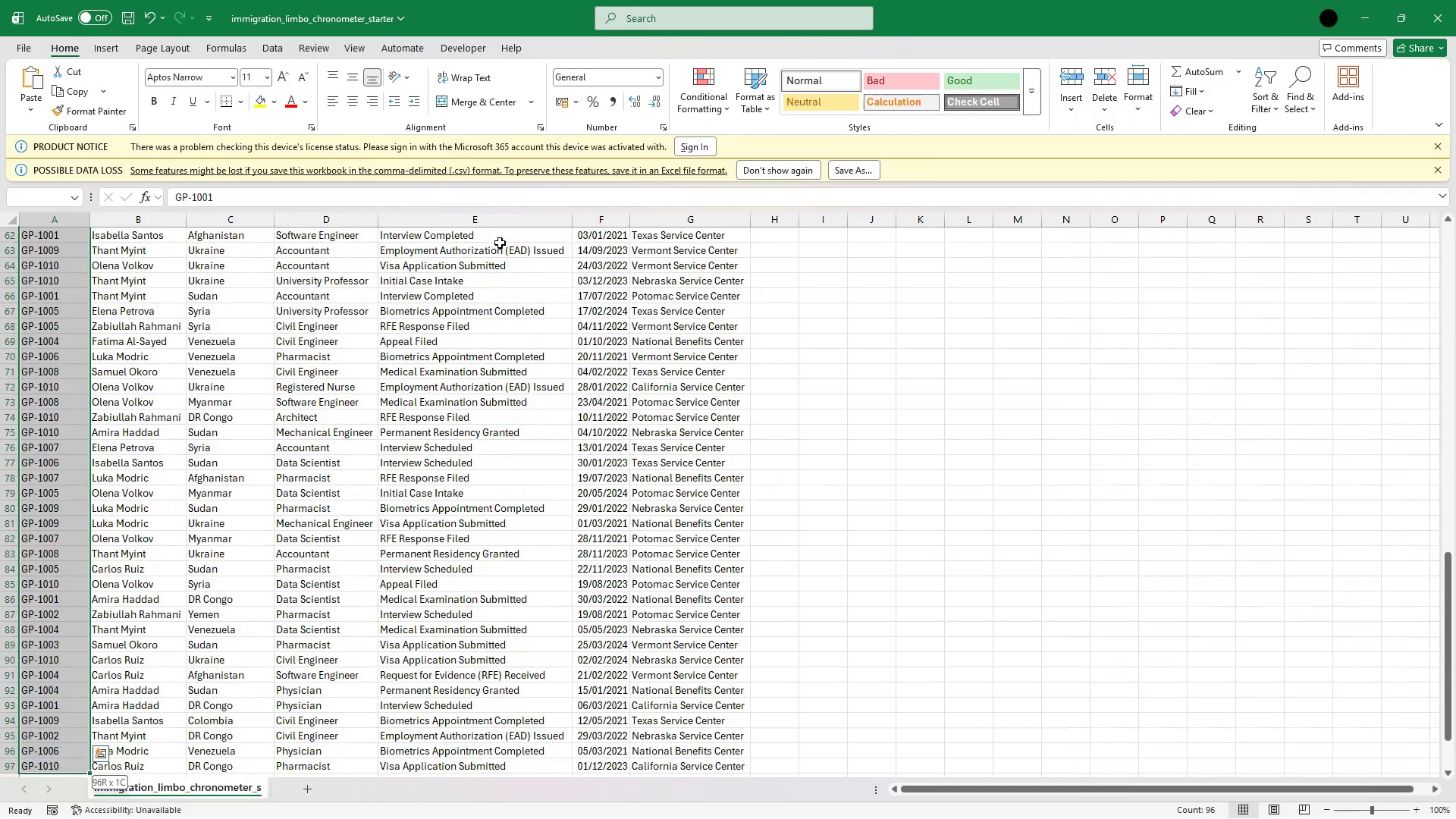 
key(Shift+ArrowDown)
 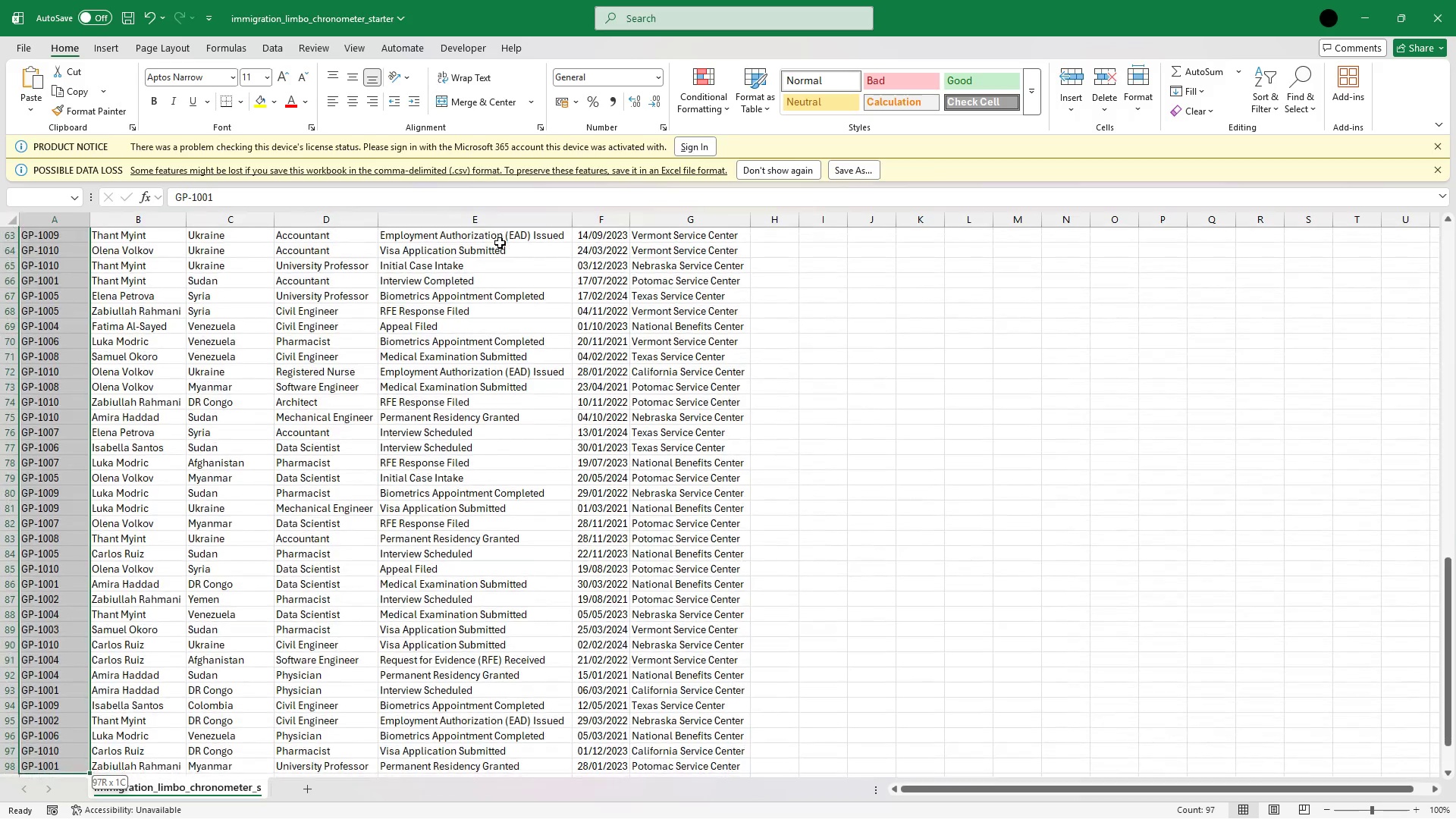 
key(Shift+ArrowDown)
 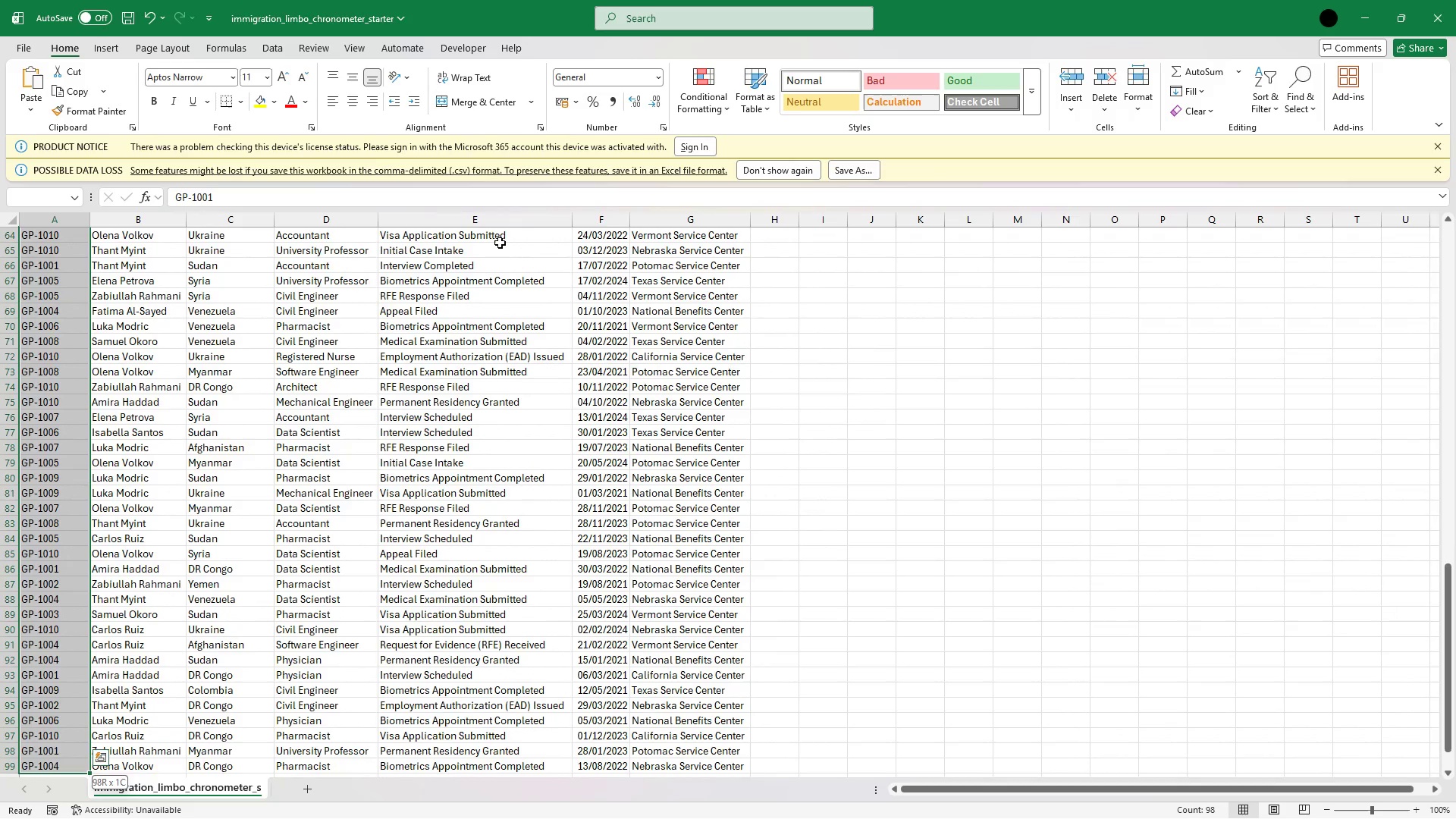 
key(Shift+ArrowDown)
 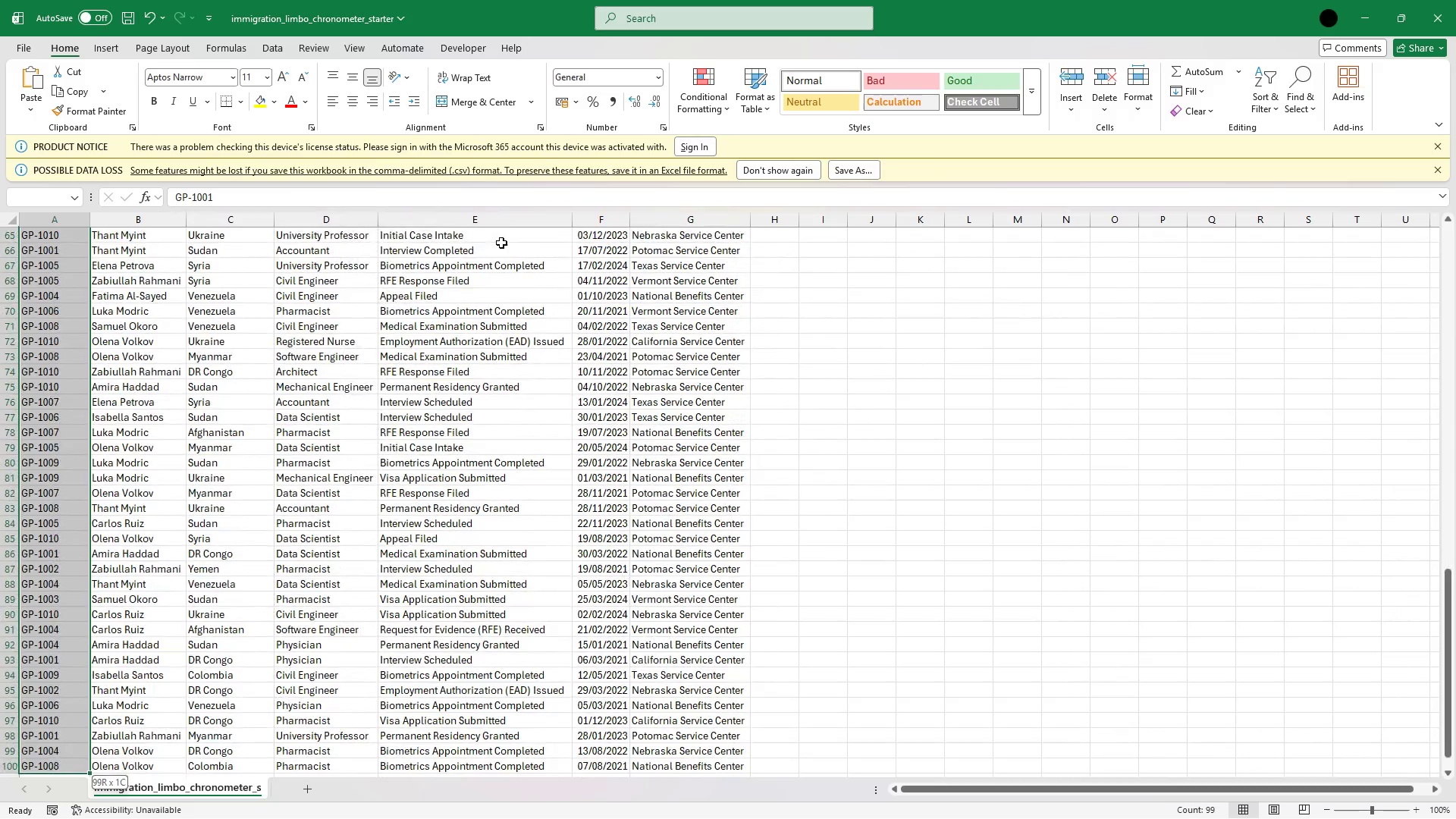 
key(Shift+ArrowDown)
 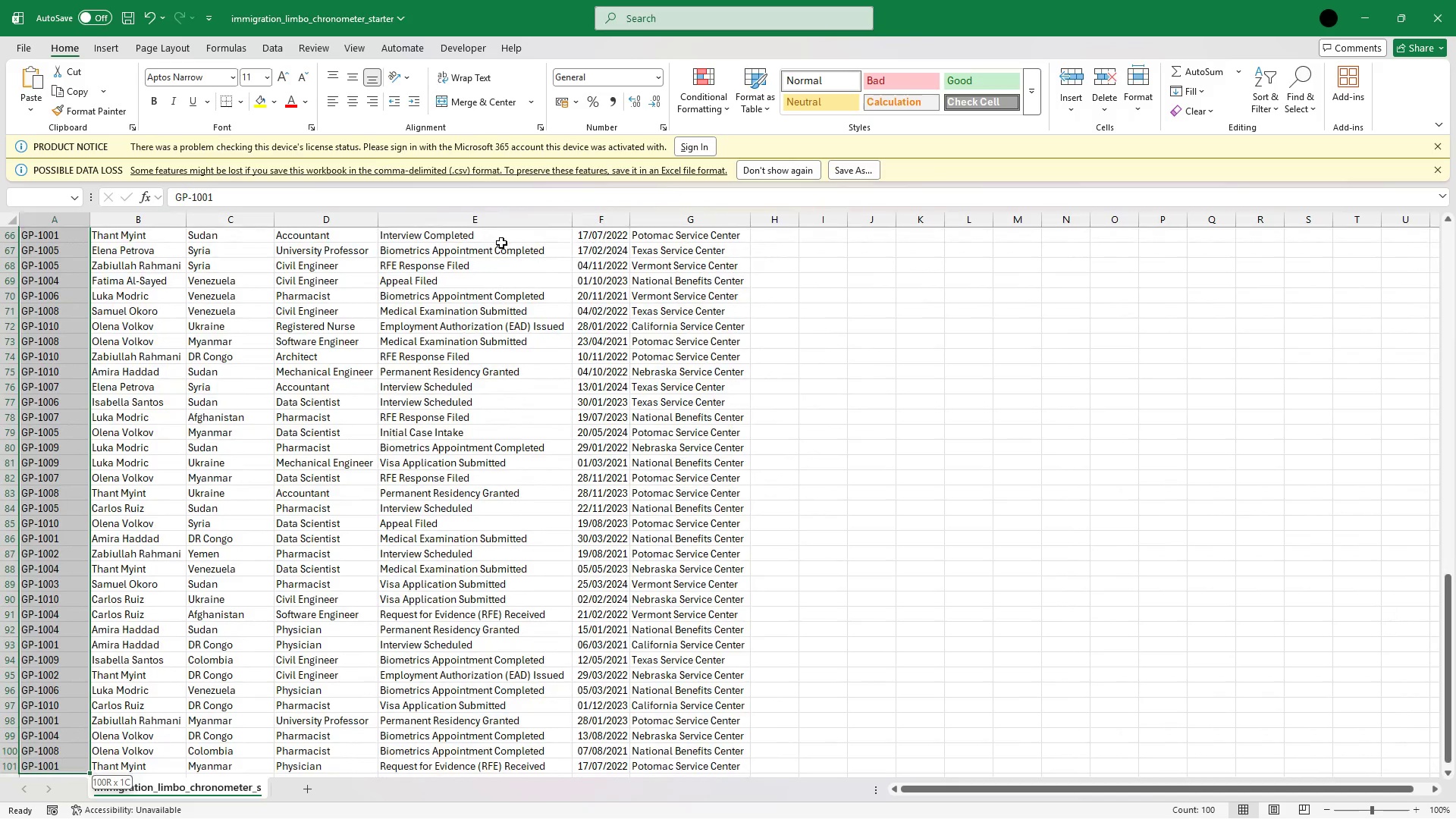 
key(Shift+ArrowDown)
 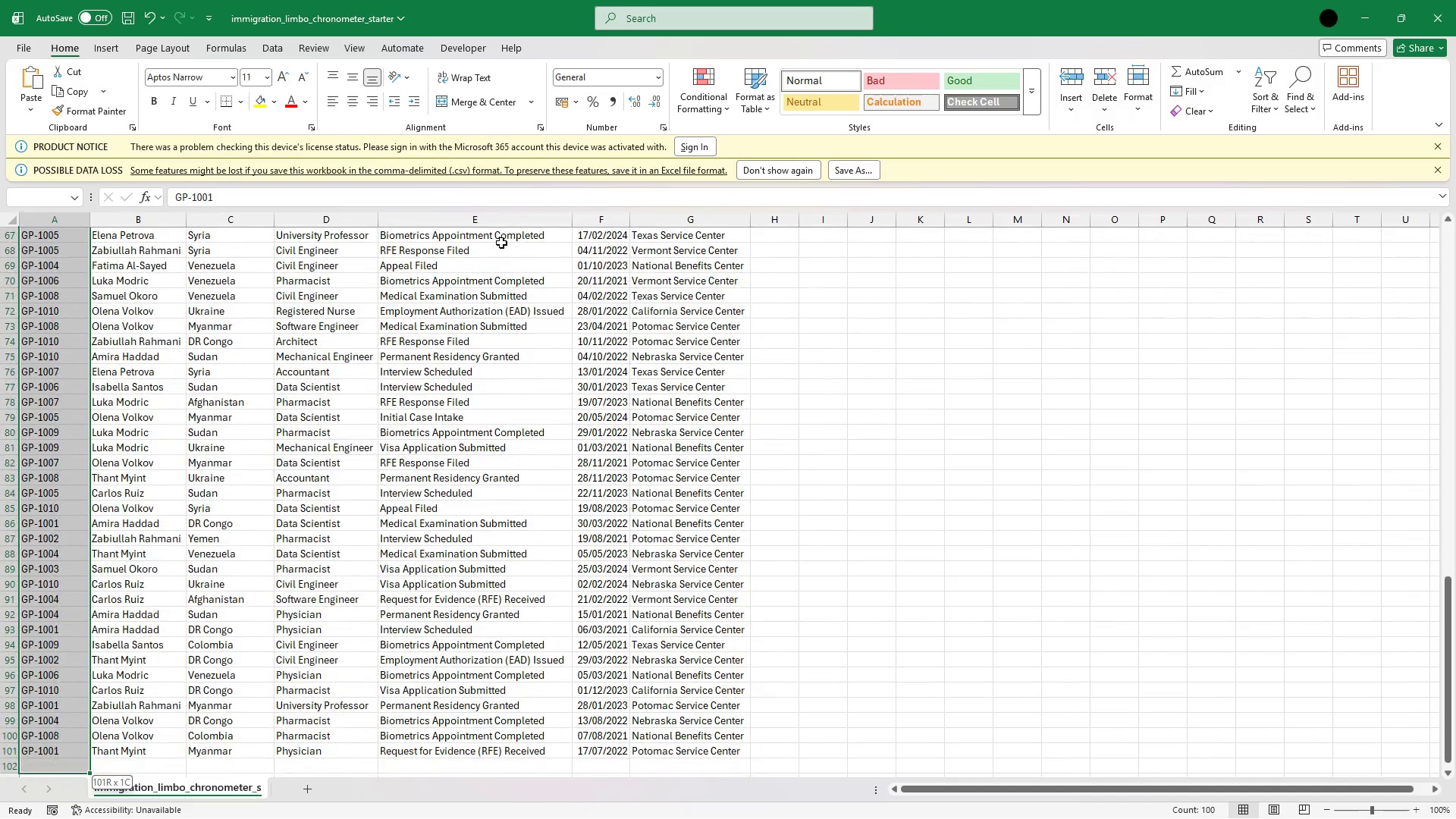 
key(Shift+ArrowUp)
 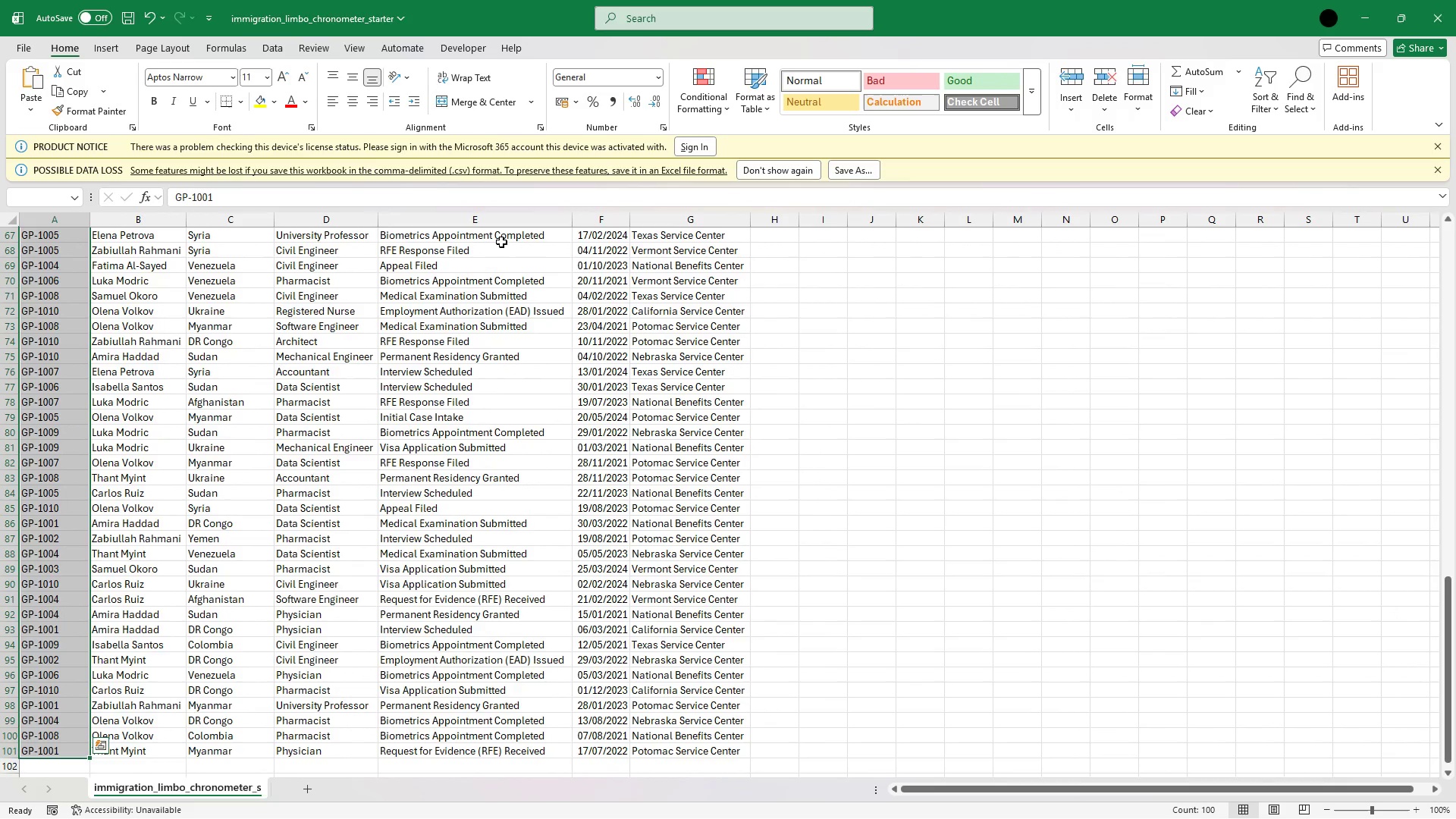 
key(Control+C)
 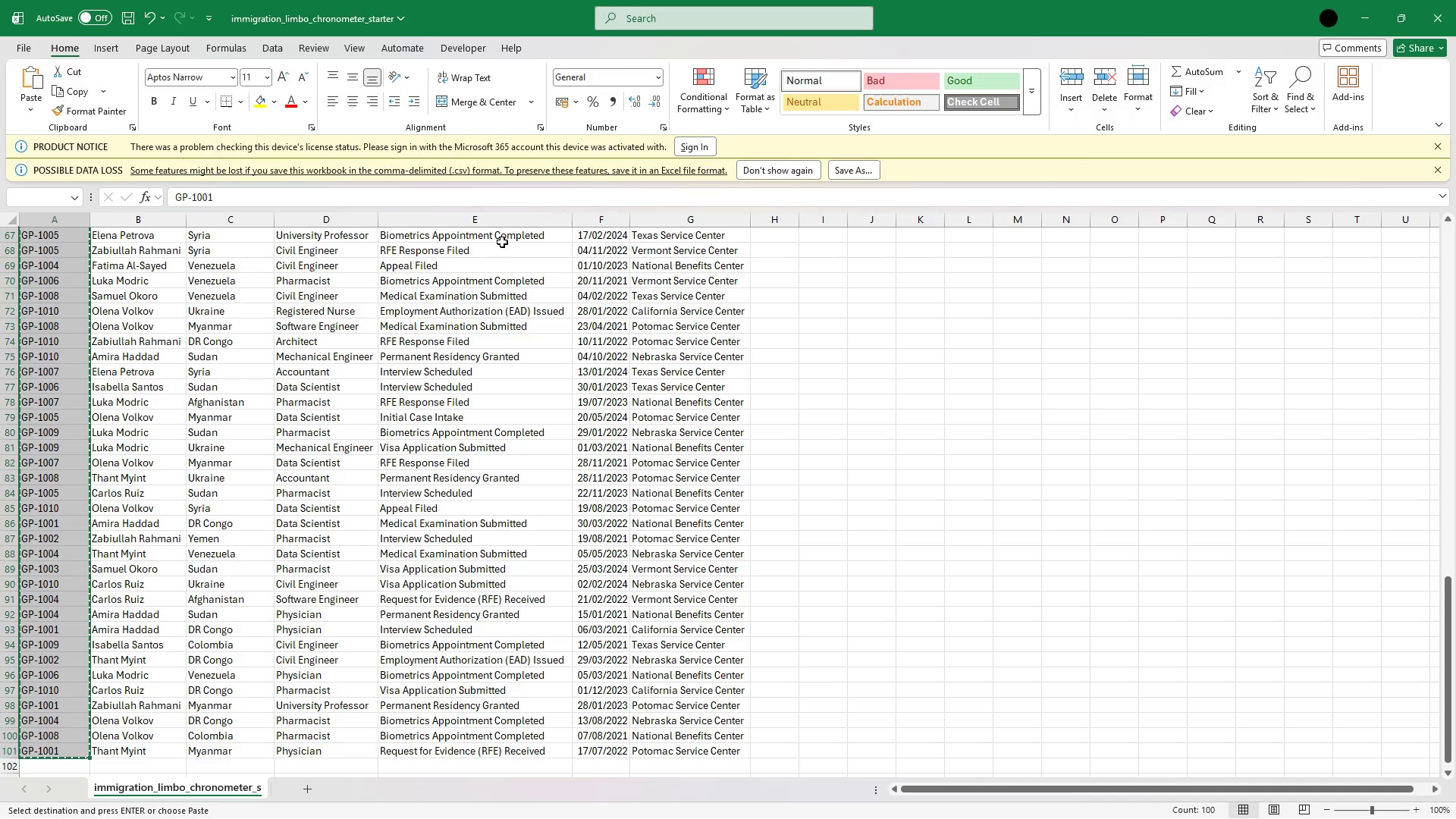 
wait(55.47)
 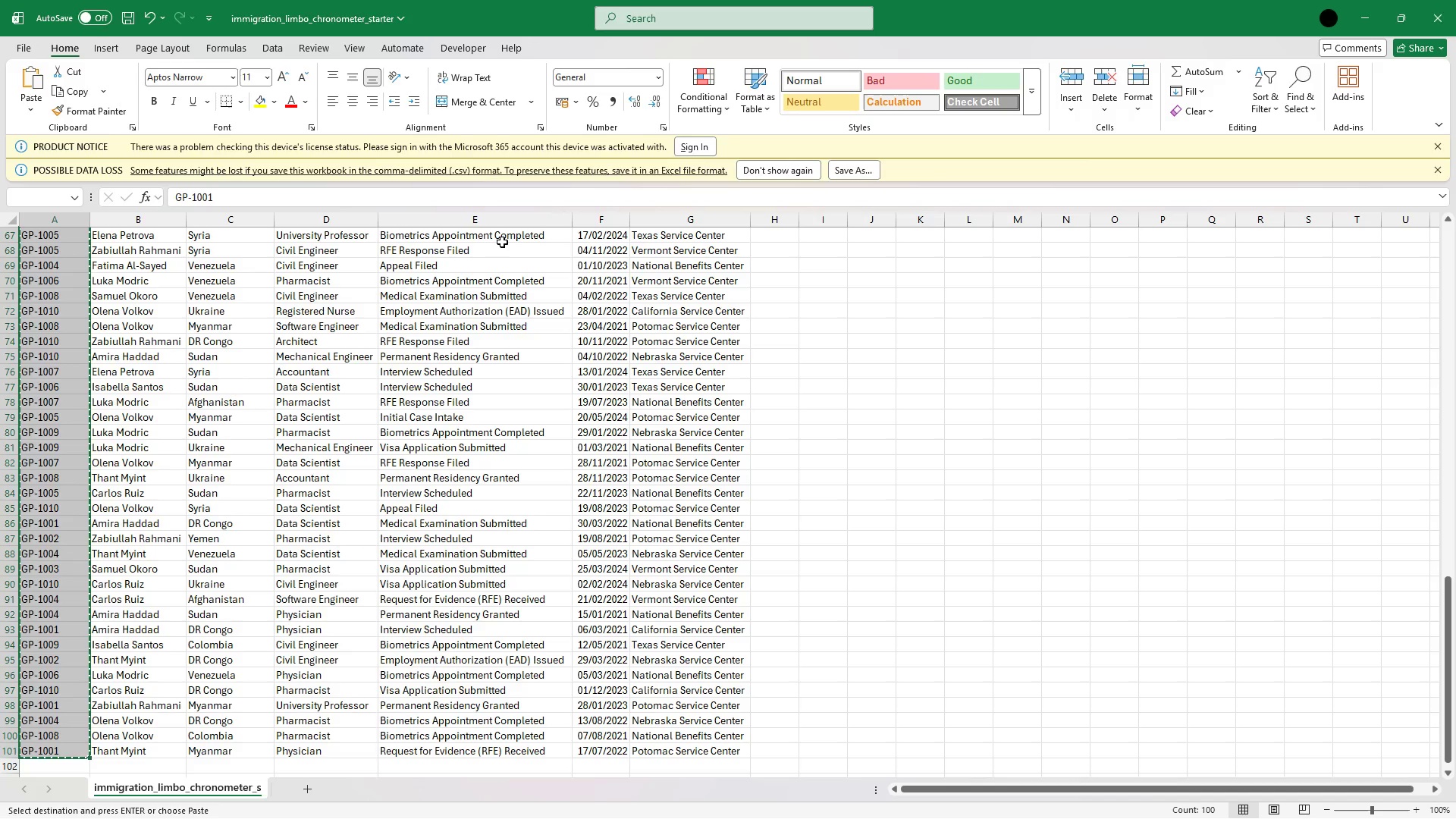 
left_click([18, 52])
 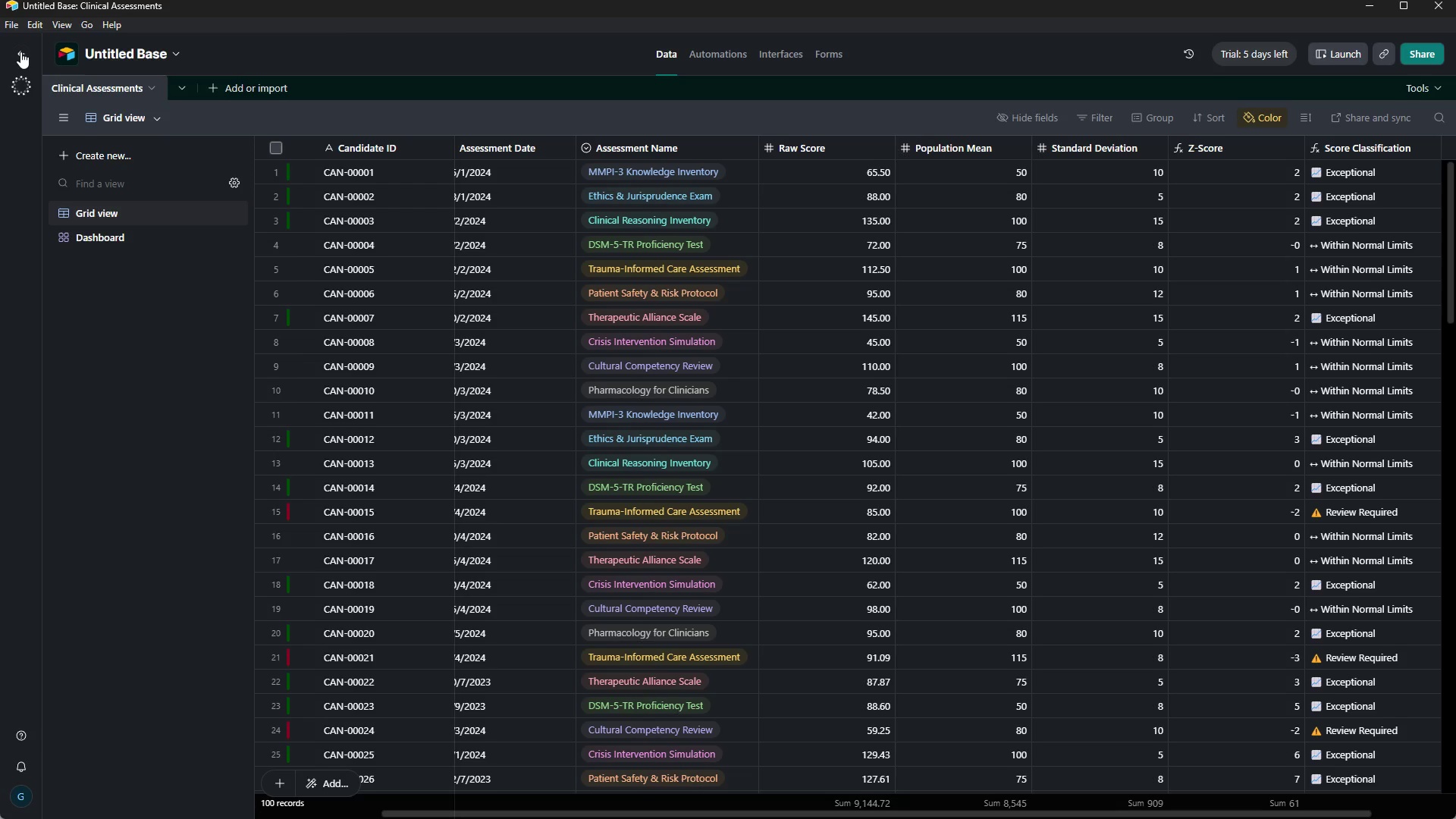 
left_click([20, 52])
 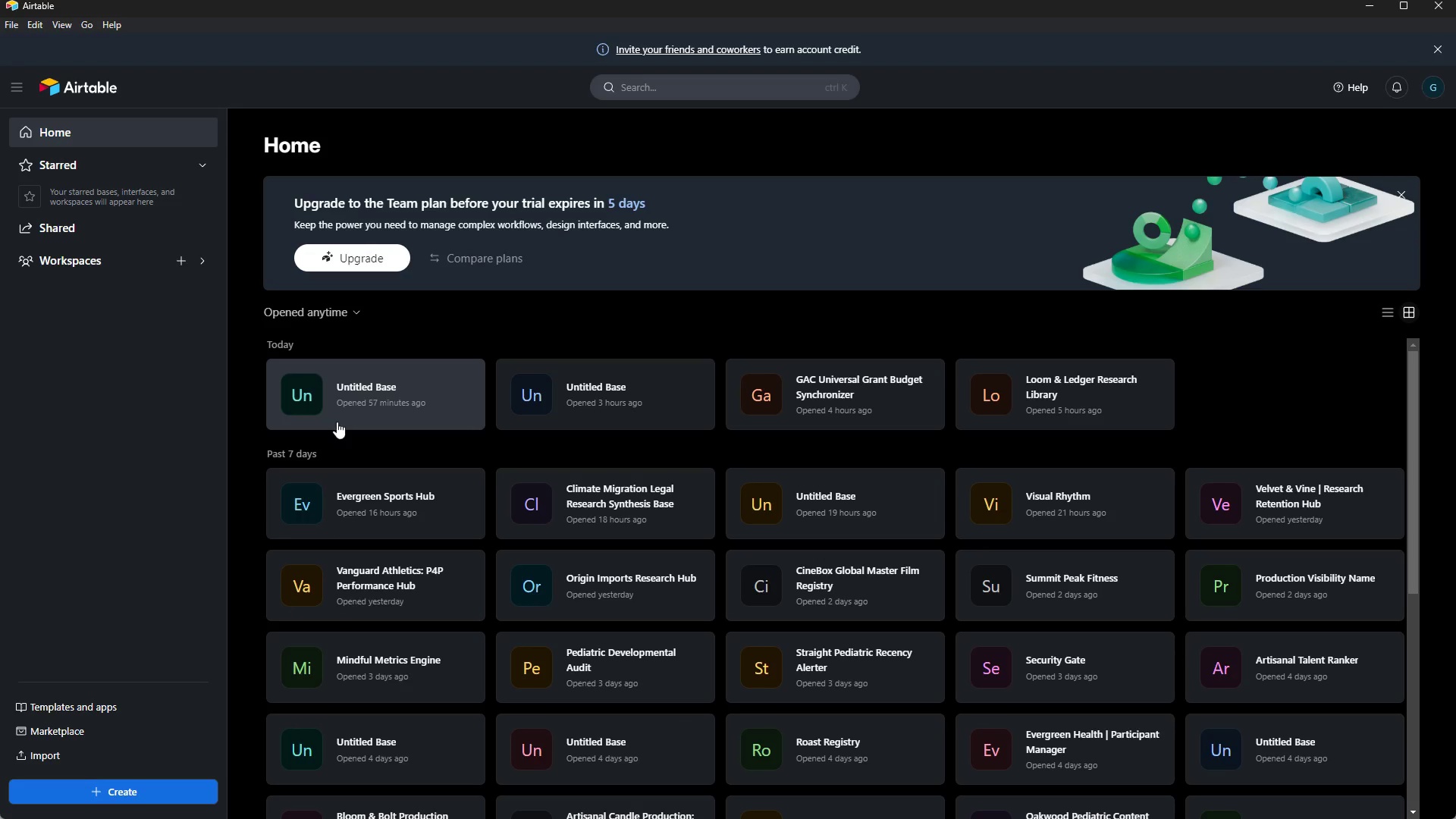 
left_click([162, 789])
 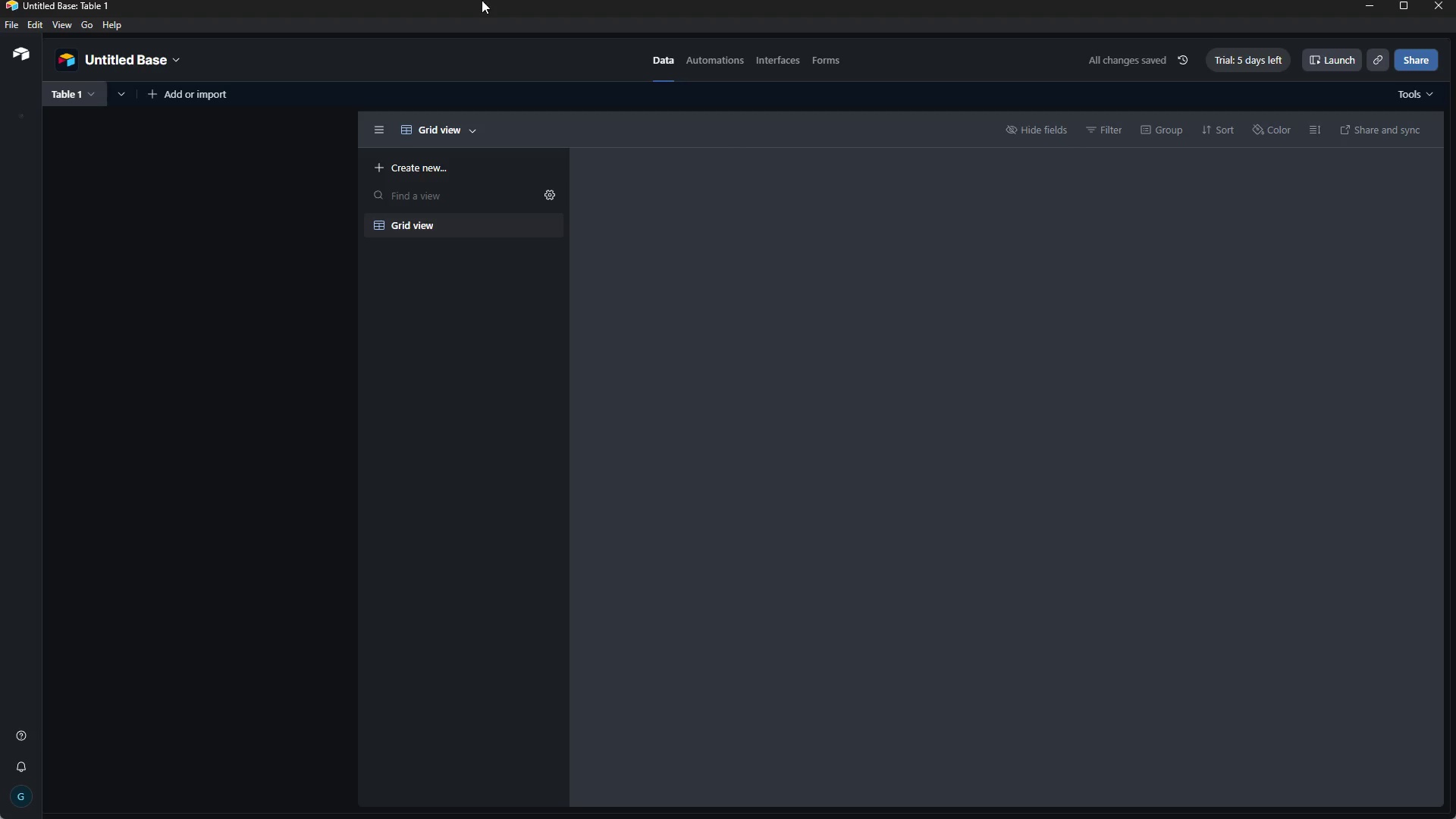 
wait(7.42)
 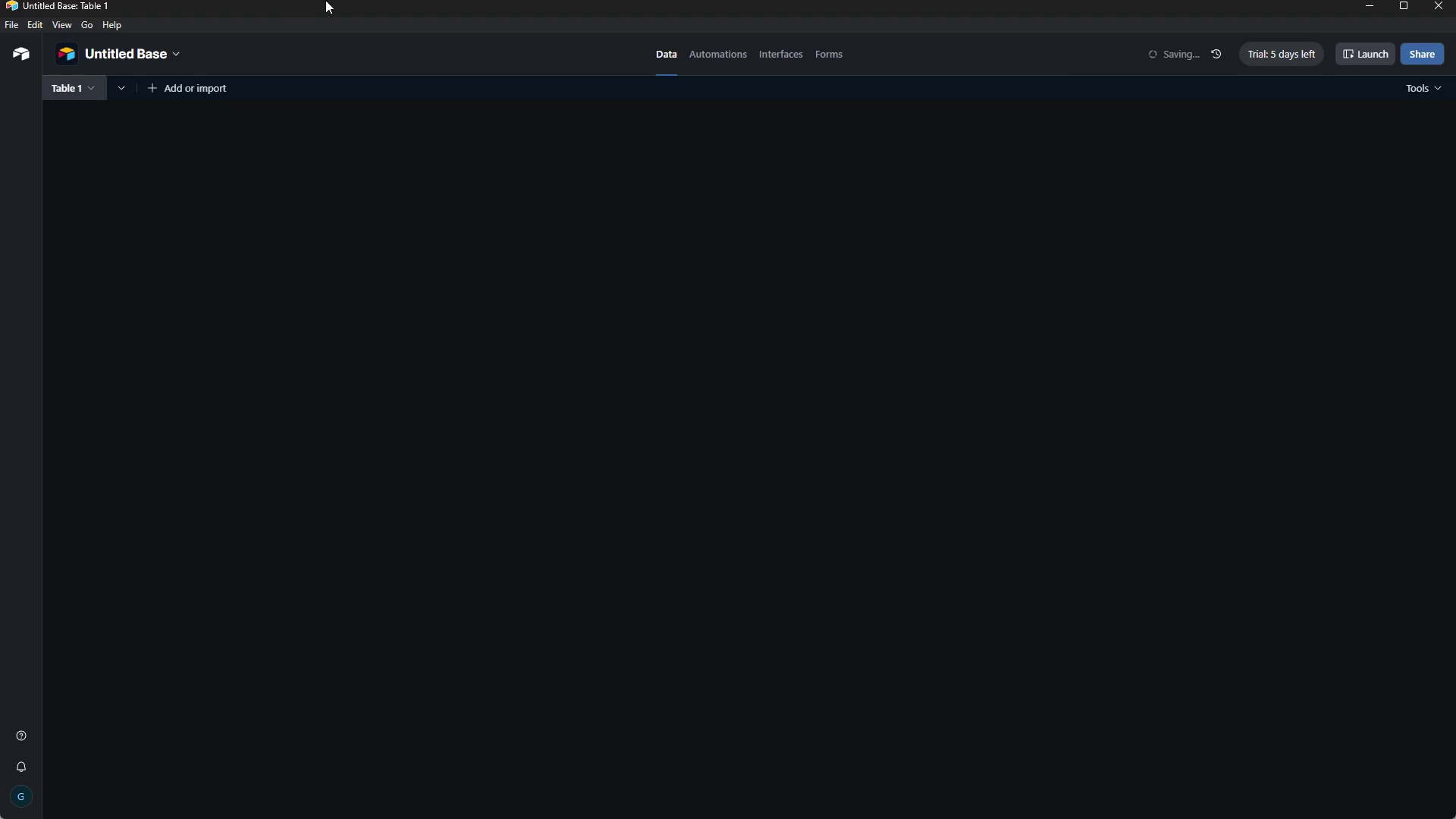 
left_click([332, 62])
 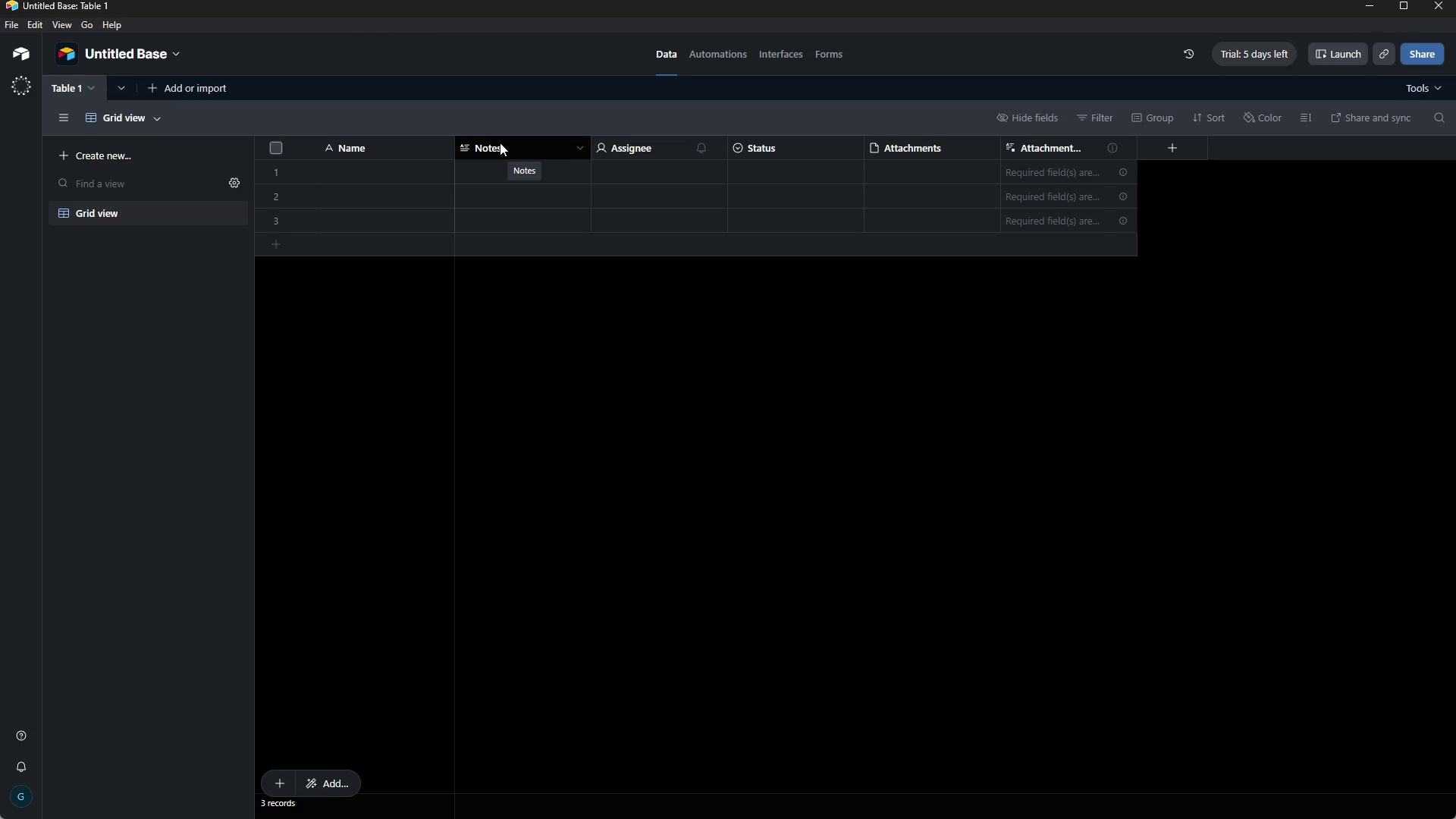 
wait(26.86)
 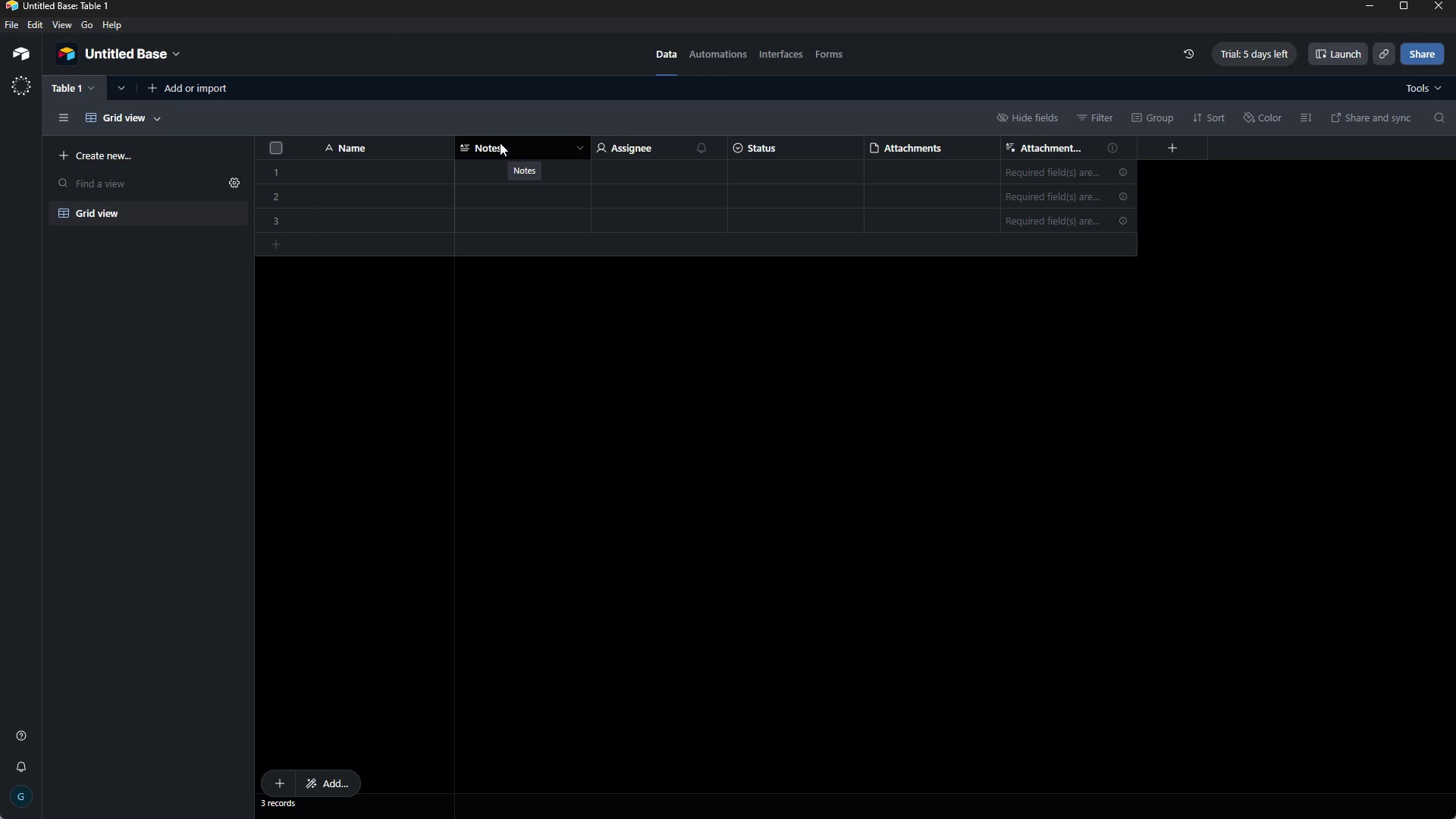 
left_click([541, 143])
 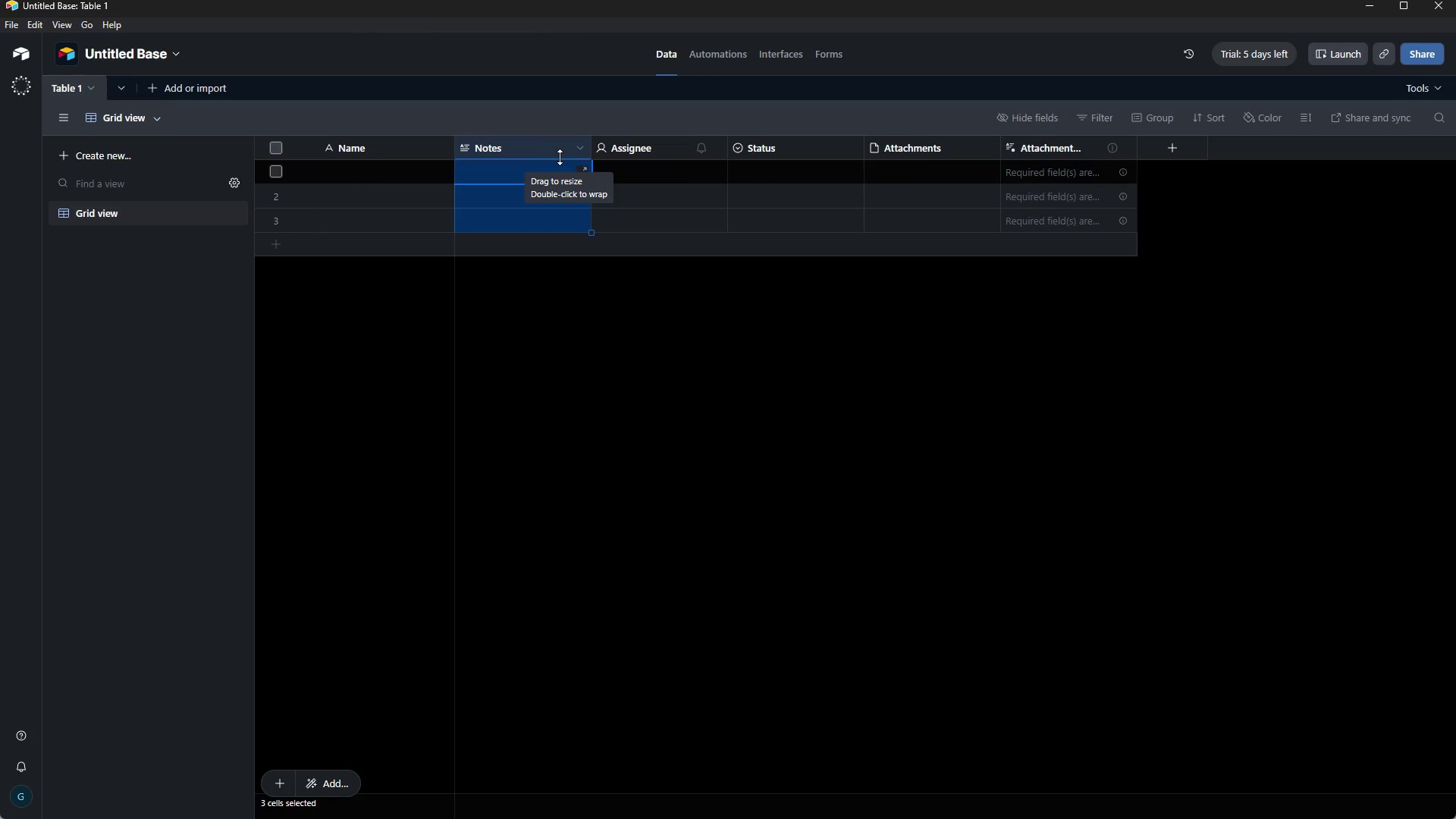 
key(Shift+ArrowRight)
 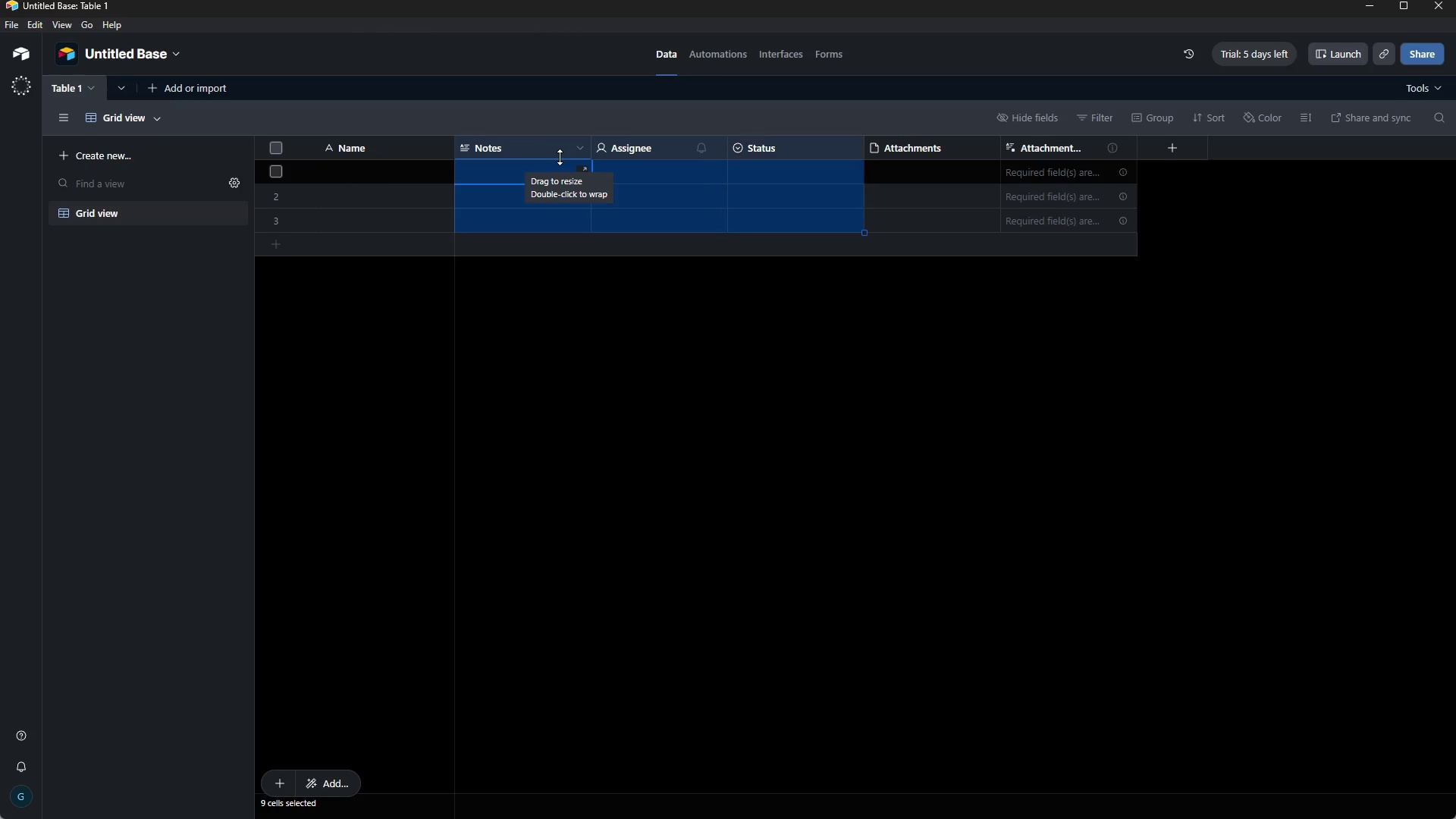 
key(Shift+ArrowRight)
 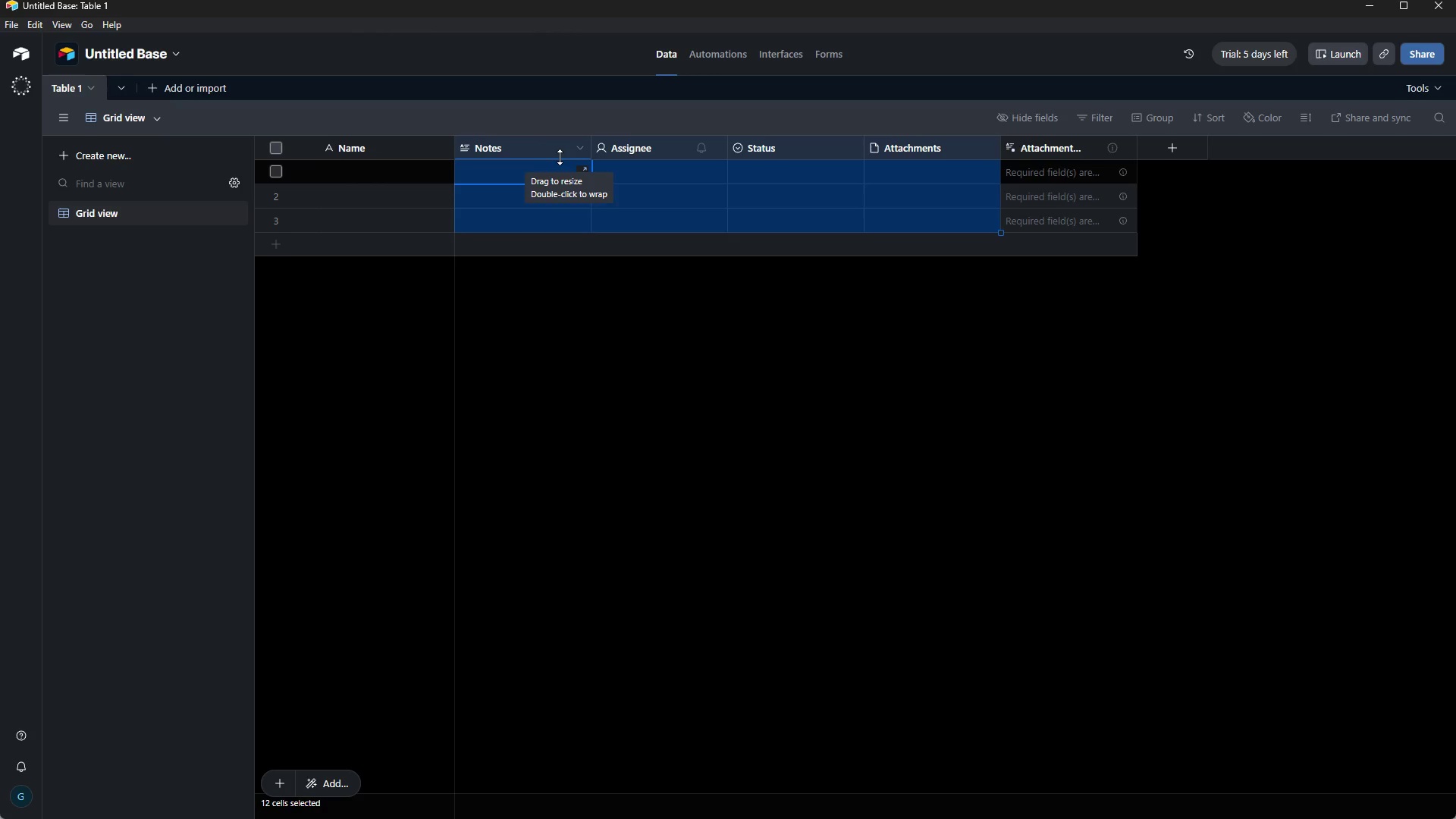 
key(Shift+ArrowRight)
 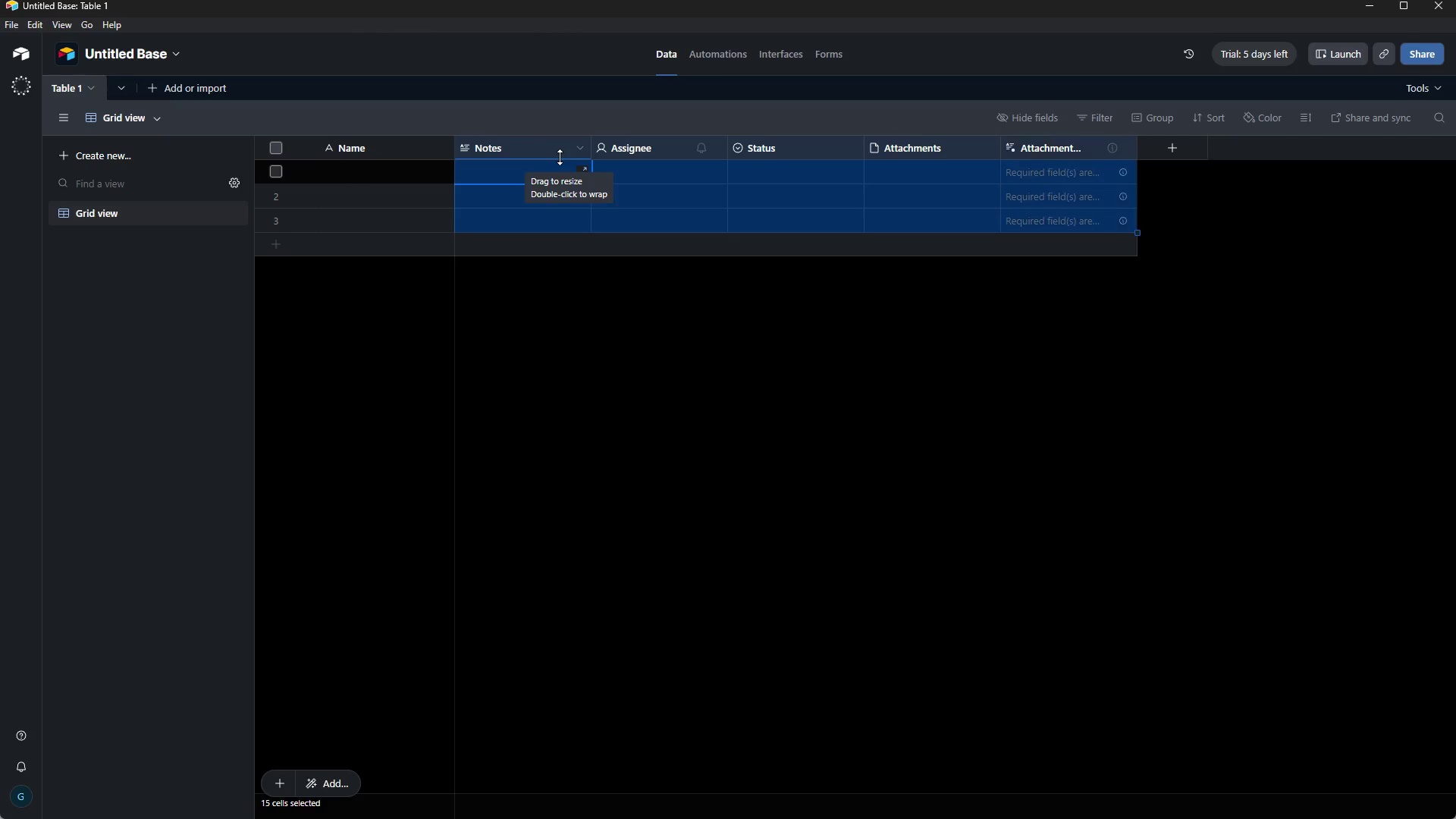 
key(Shift+ArrowRight)
 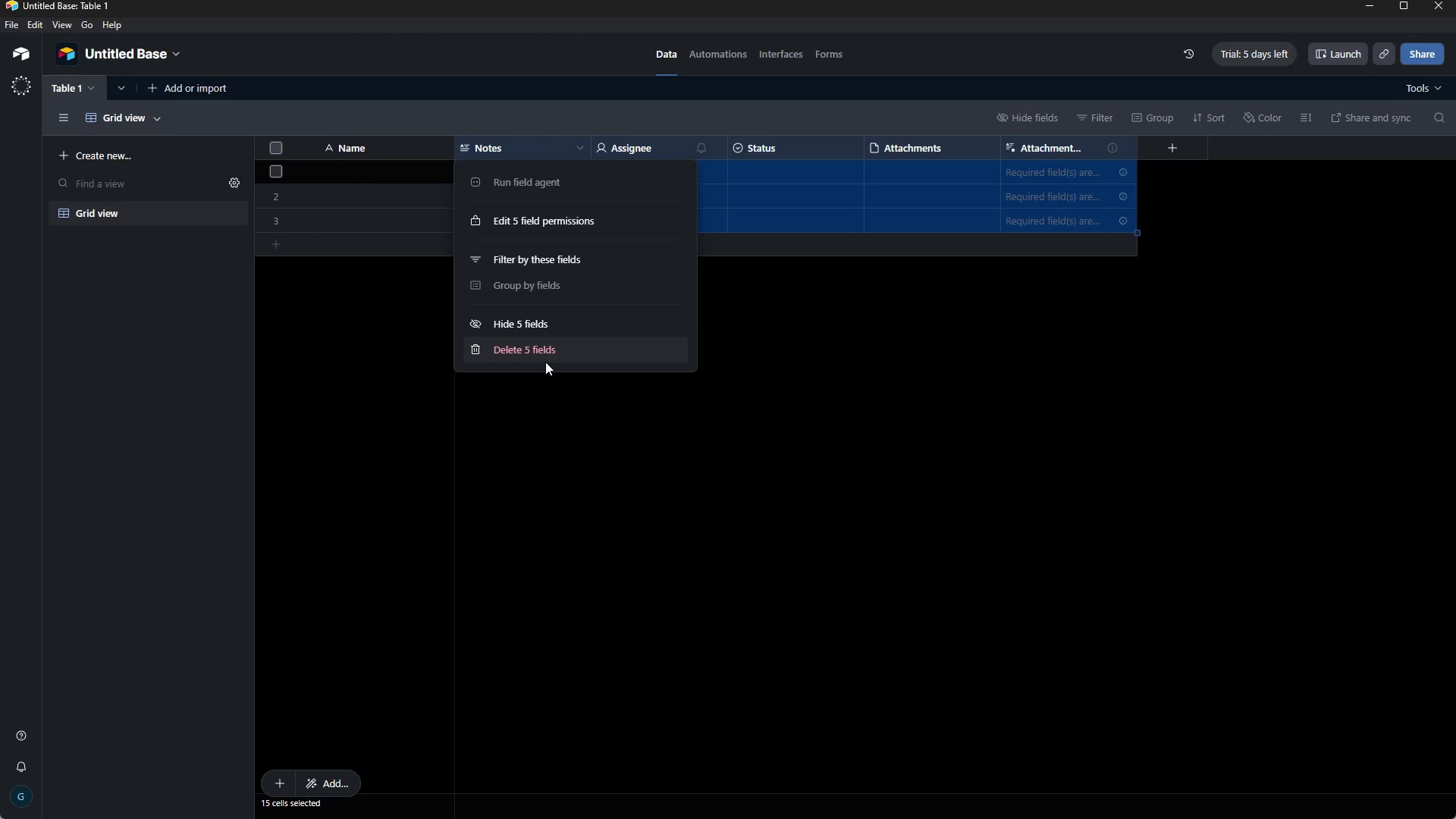 
left_click([551, 349])
 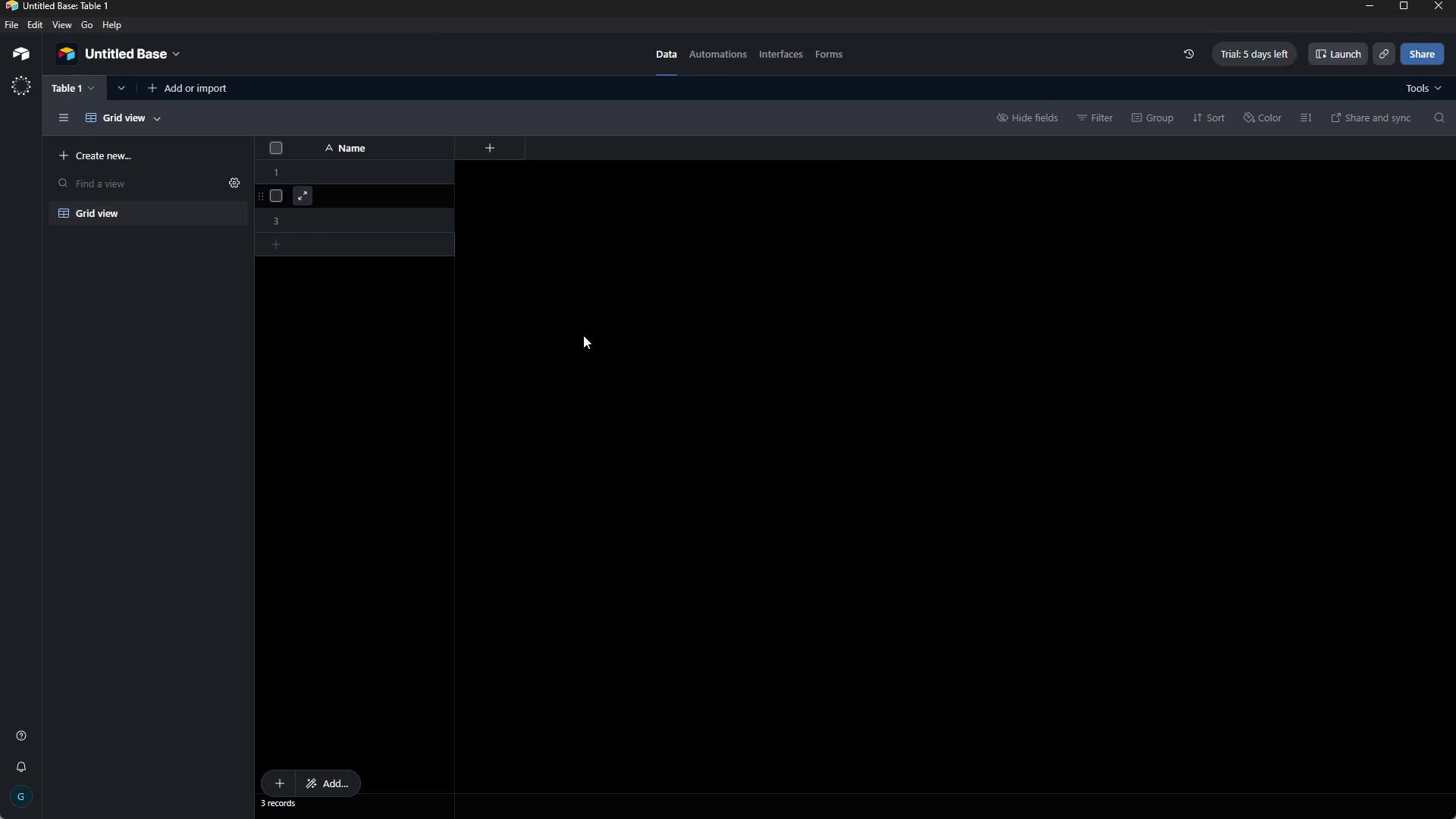 
wait(28.89)
 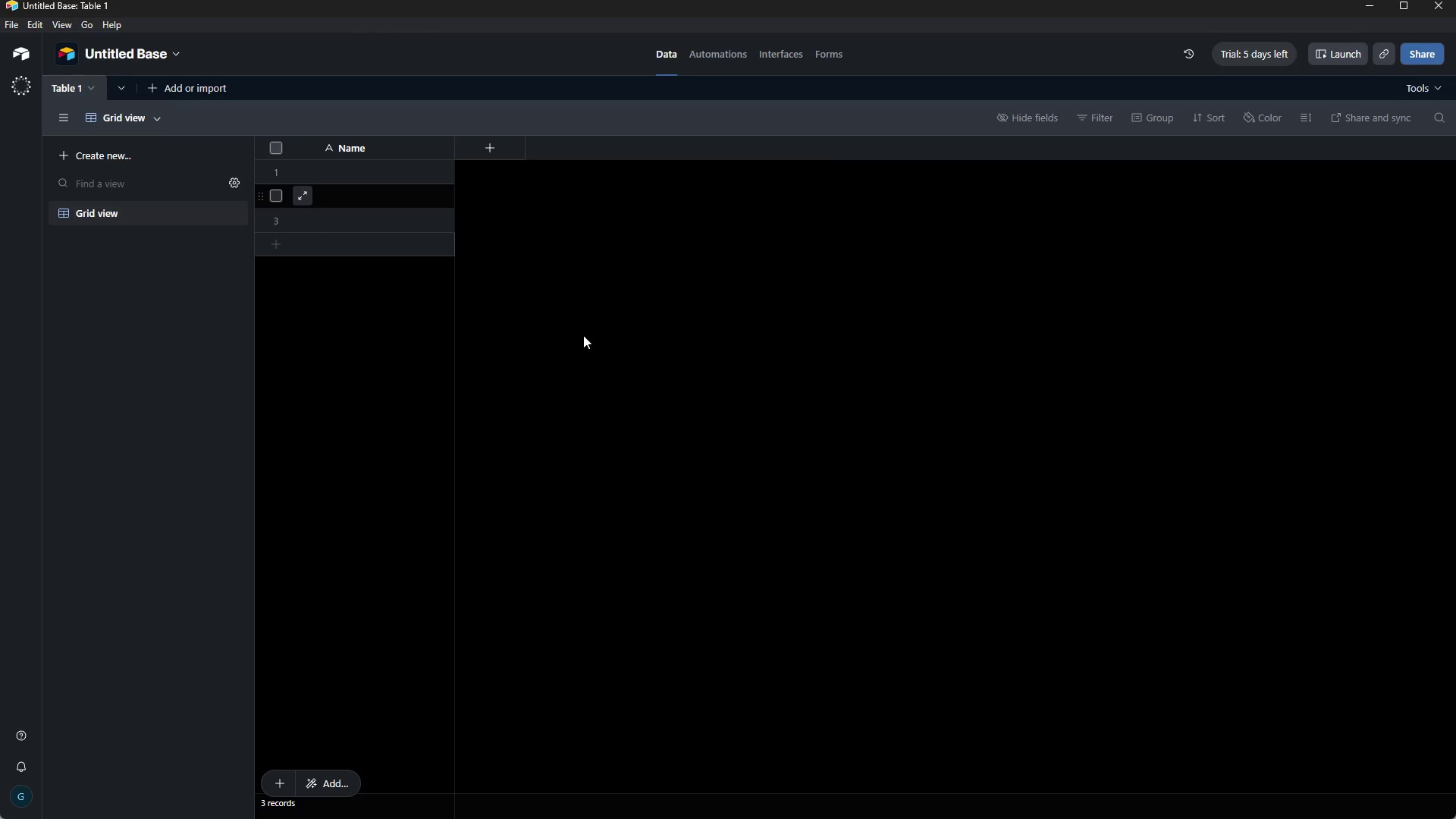 
double_click([400, 155])
 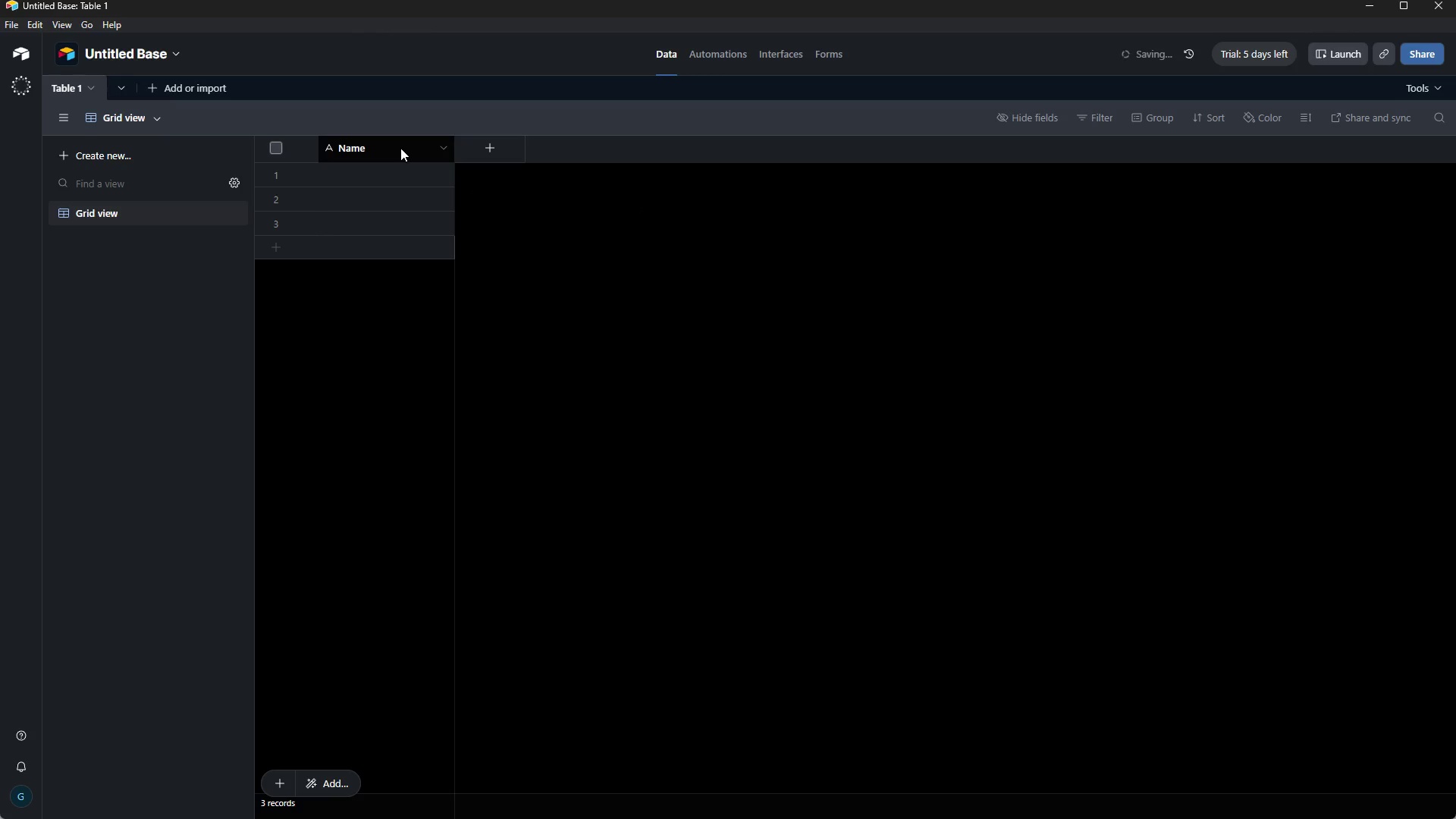 
double_click([400, 148])
 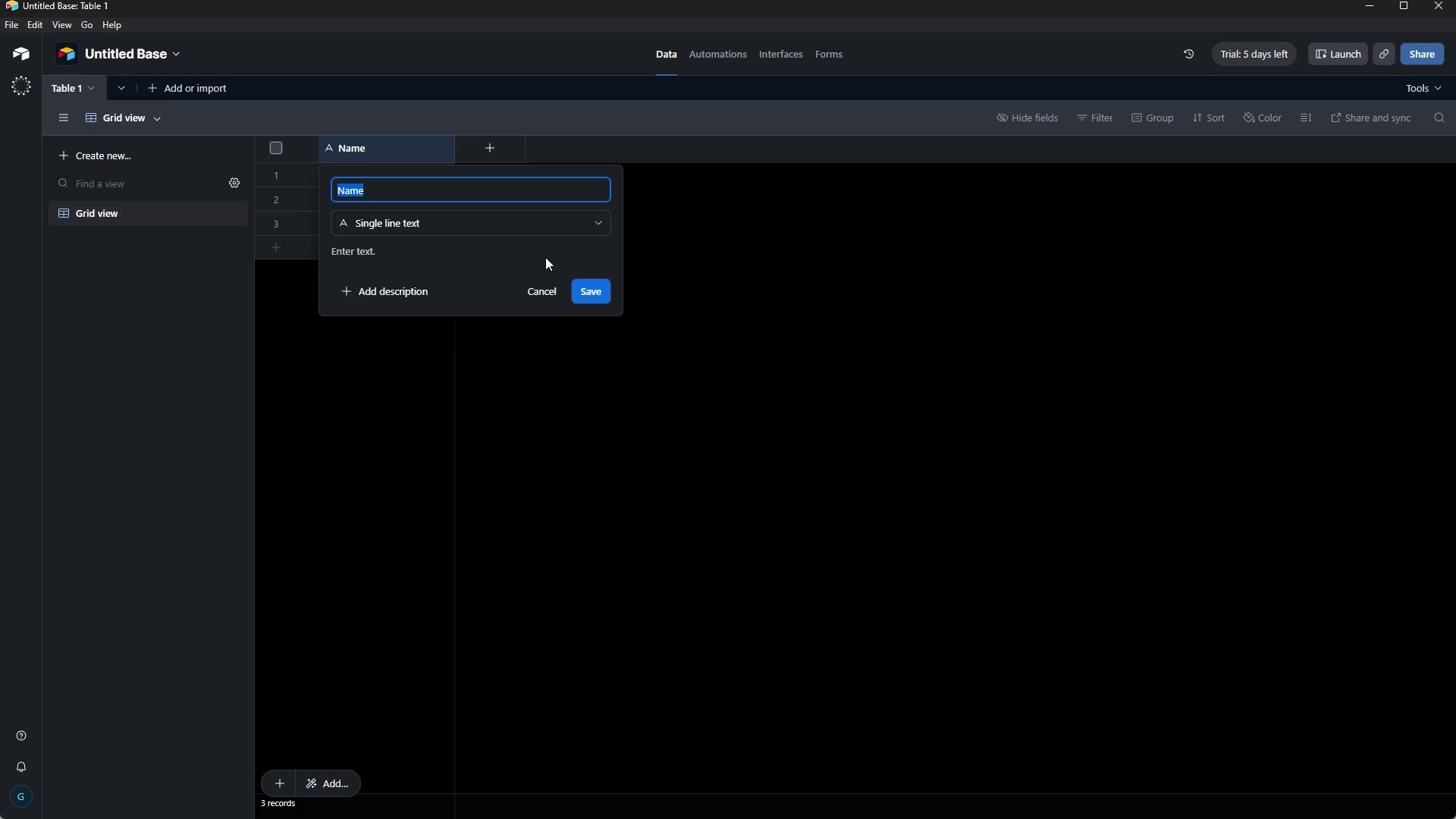 
wait(23.16)
 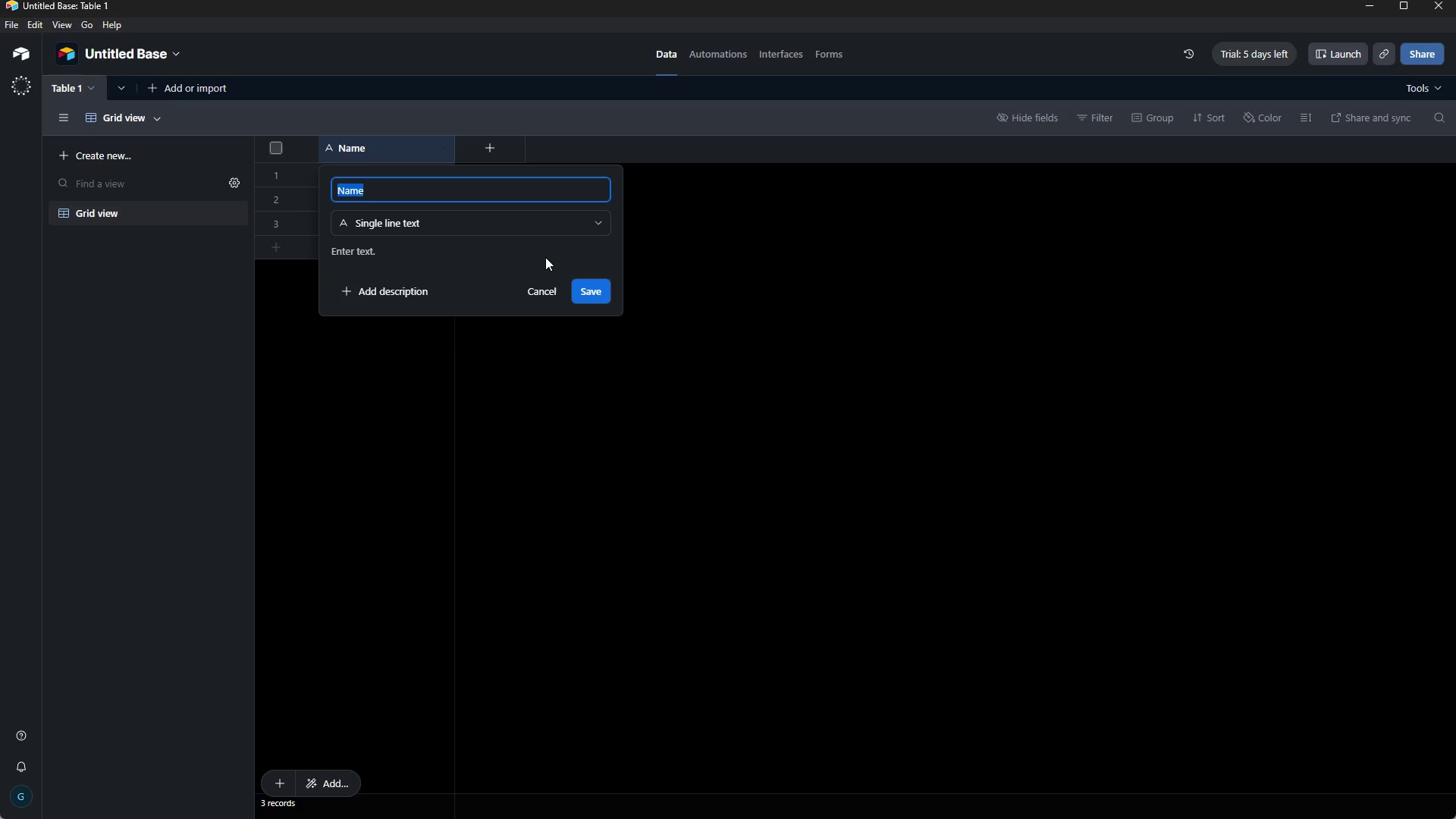 
left_click([993, 811])
 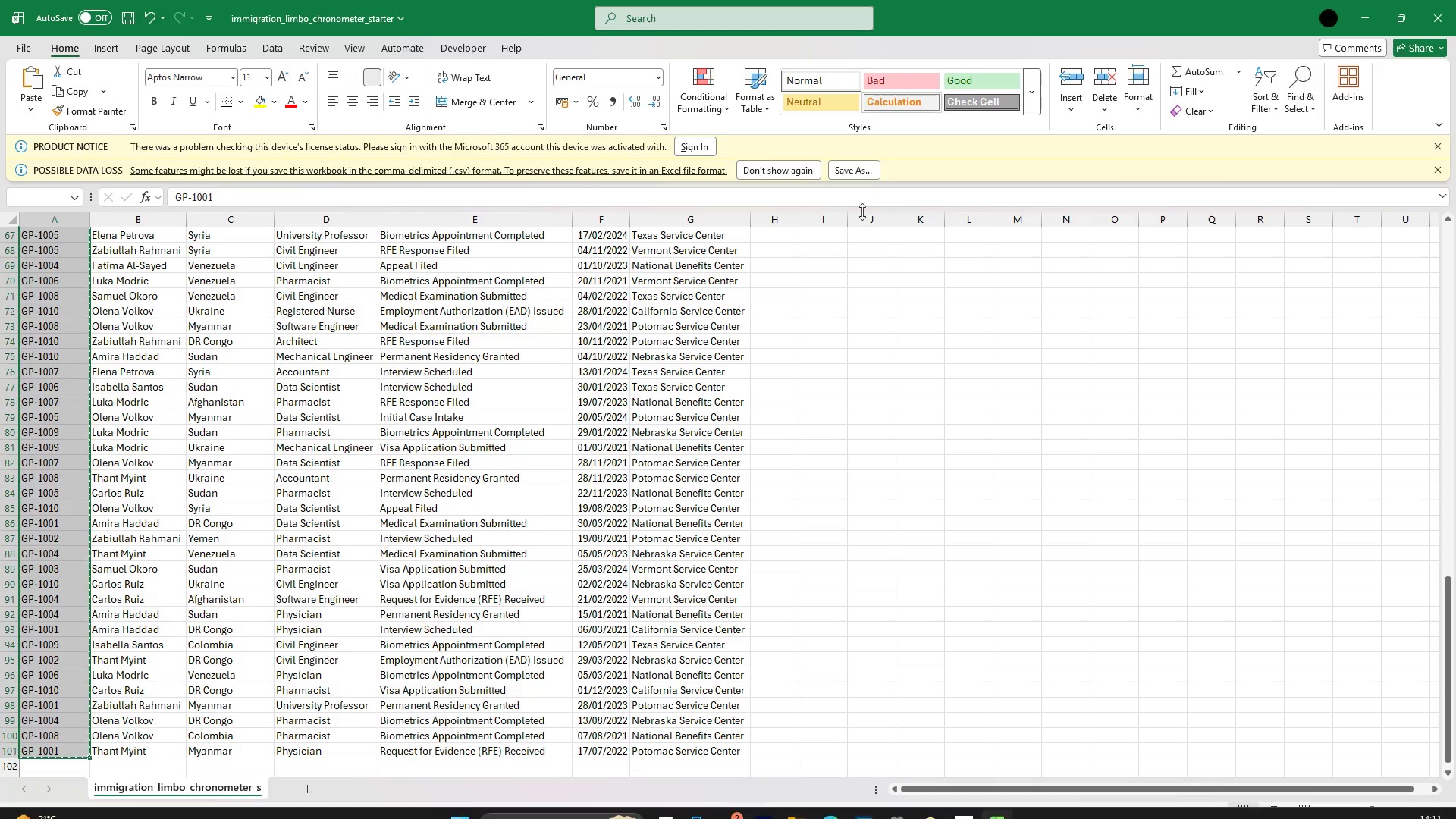 
scroll: coordinate [472, 309], scroll_direction: up, amount: 30.0
 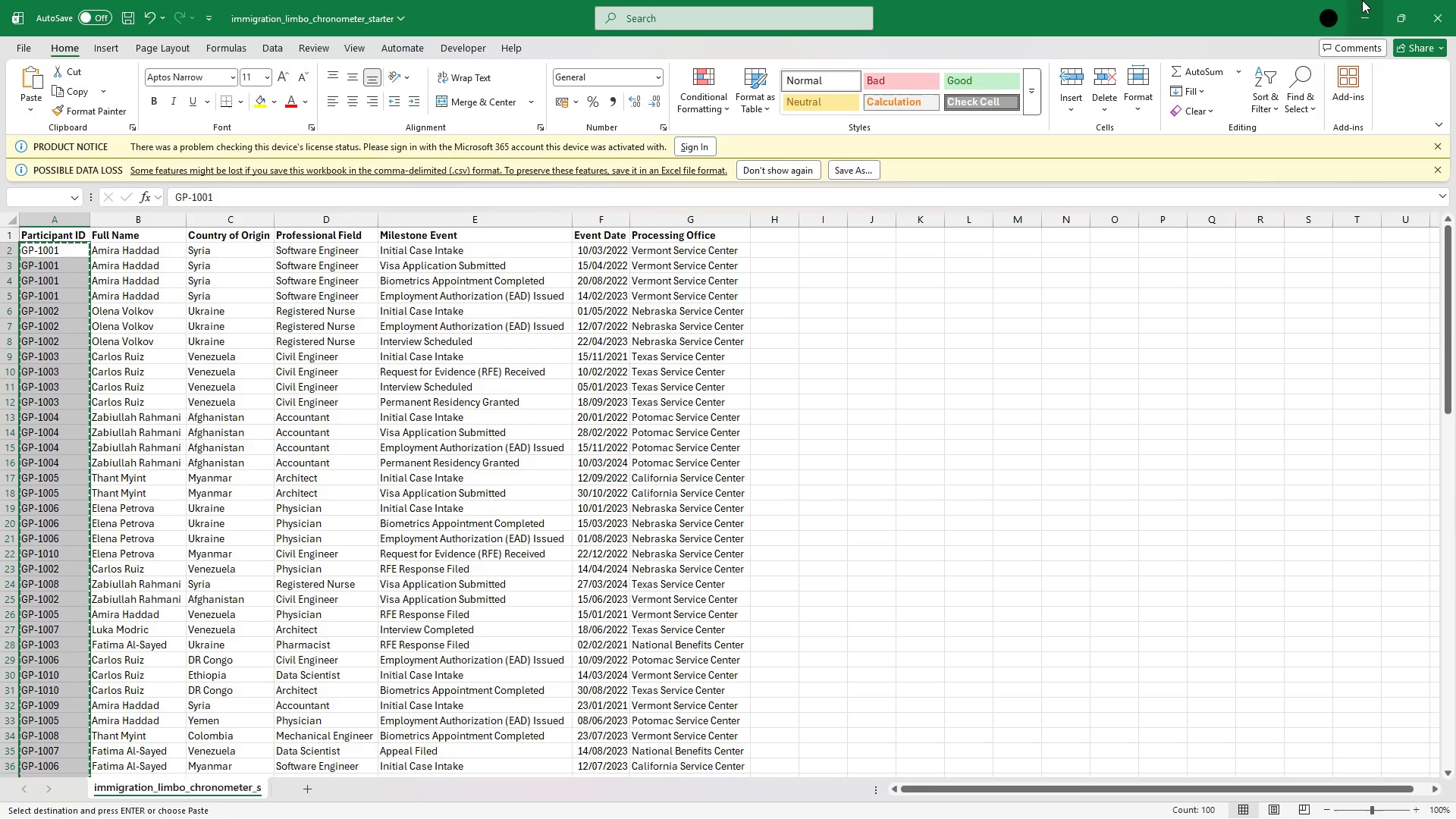 
left_click([1359, 6])
 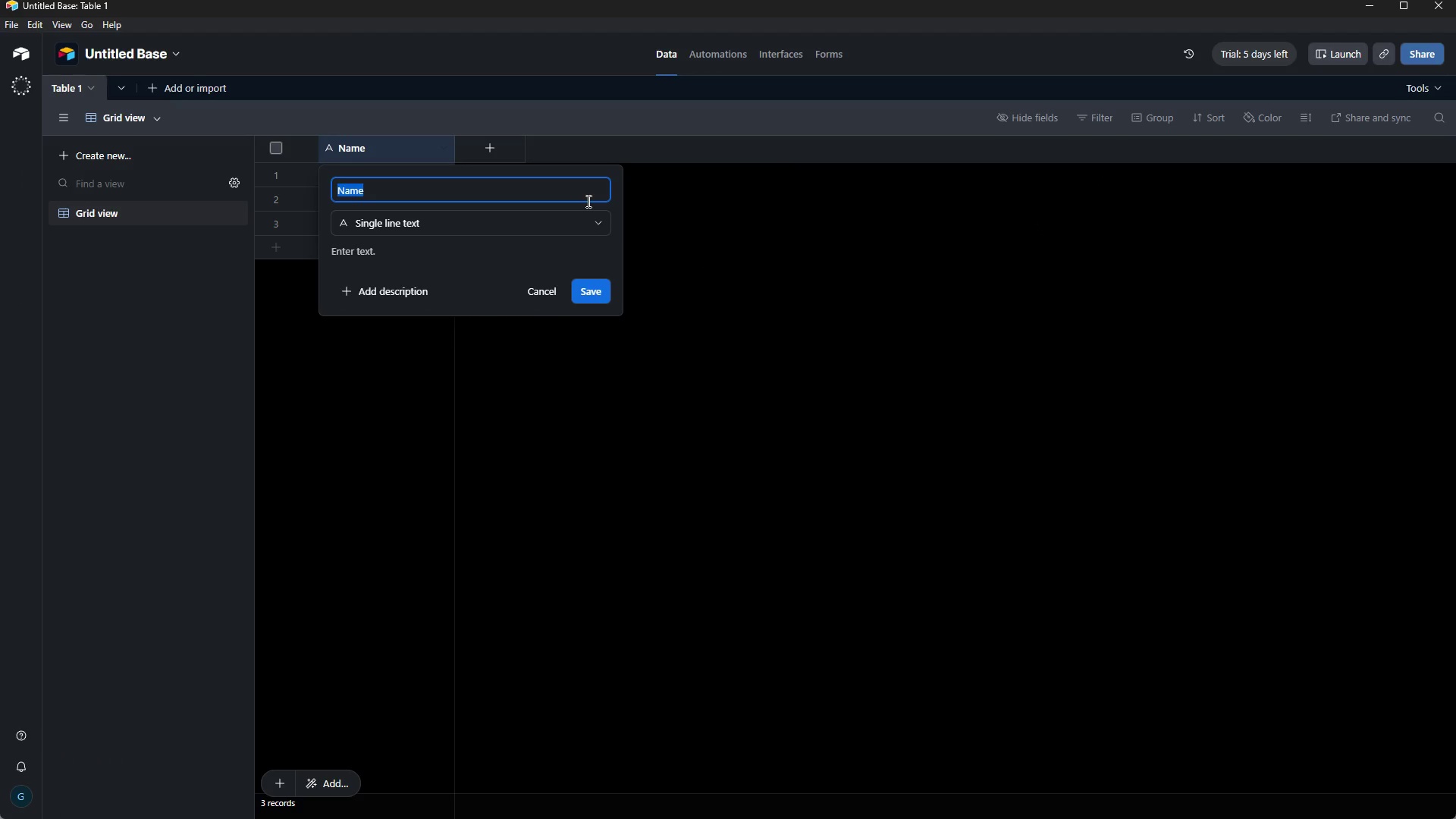 
key(Backspace)
type(Partic)
 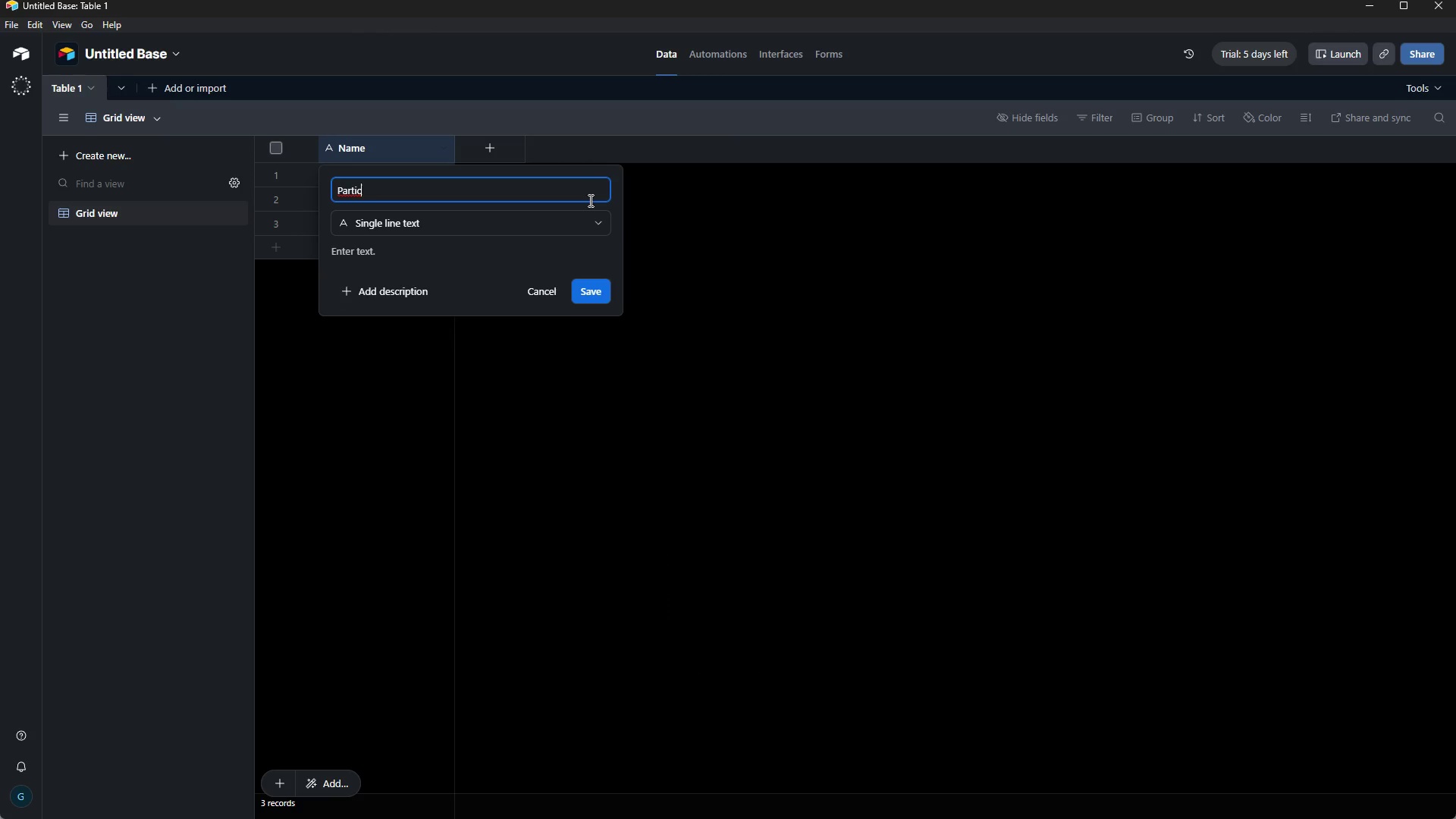 
wait(6.17)
 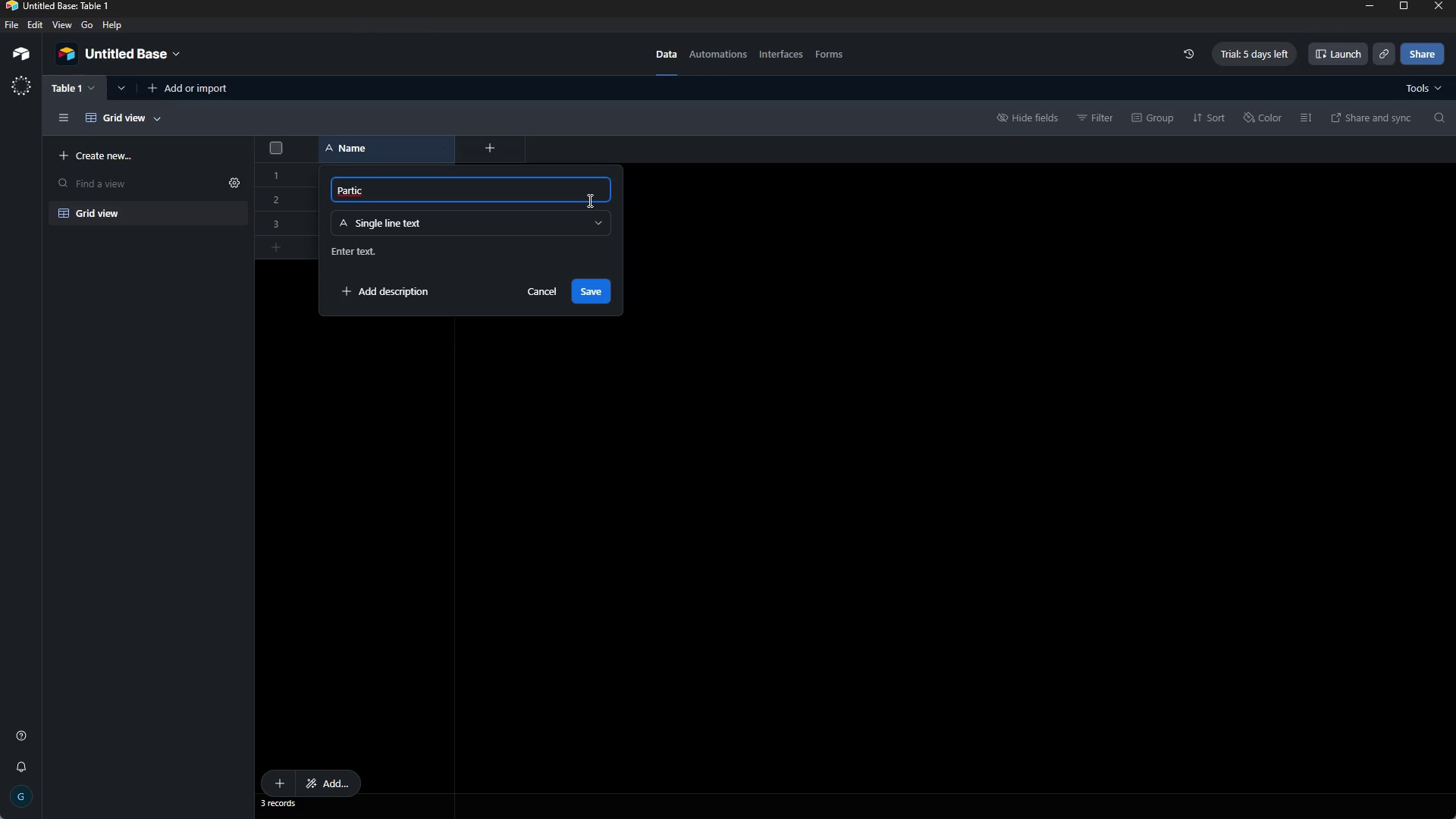 
type(pant)
 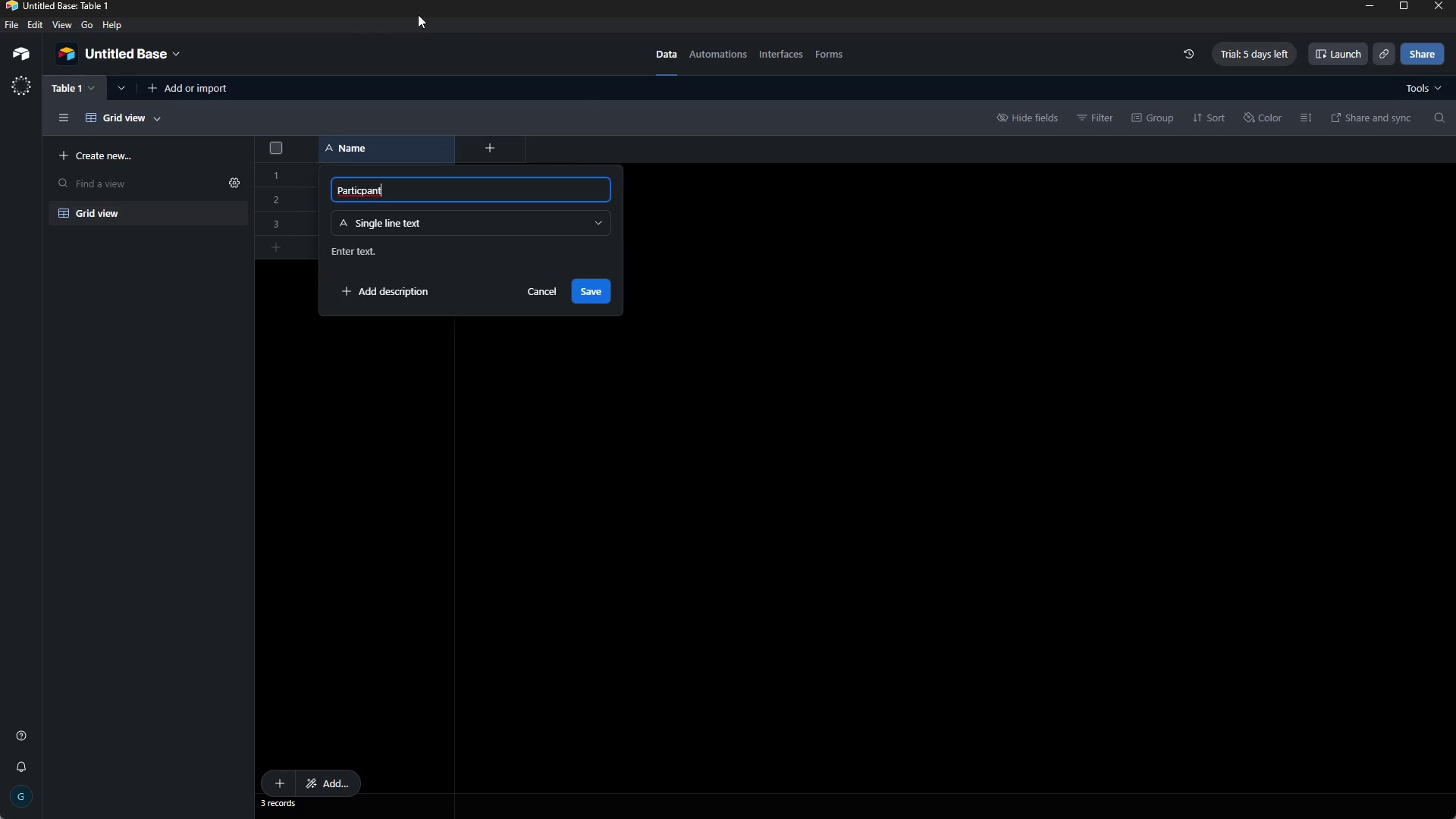 
wait(10.59)
 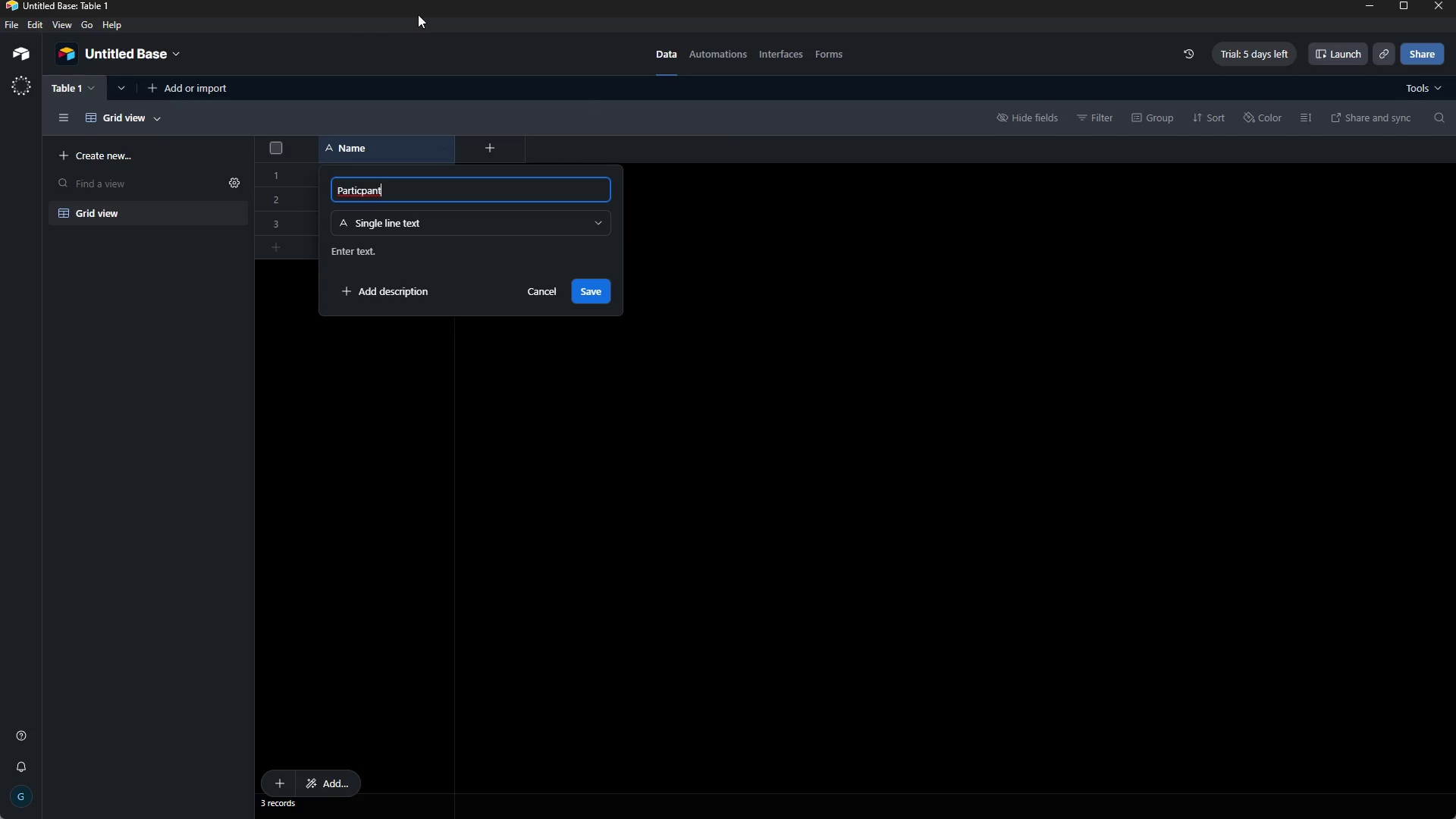 
left_click([373, 190])
 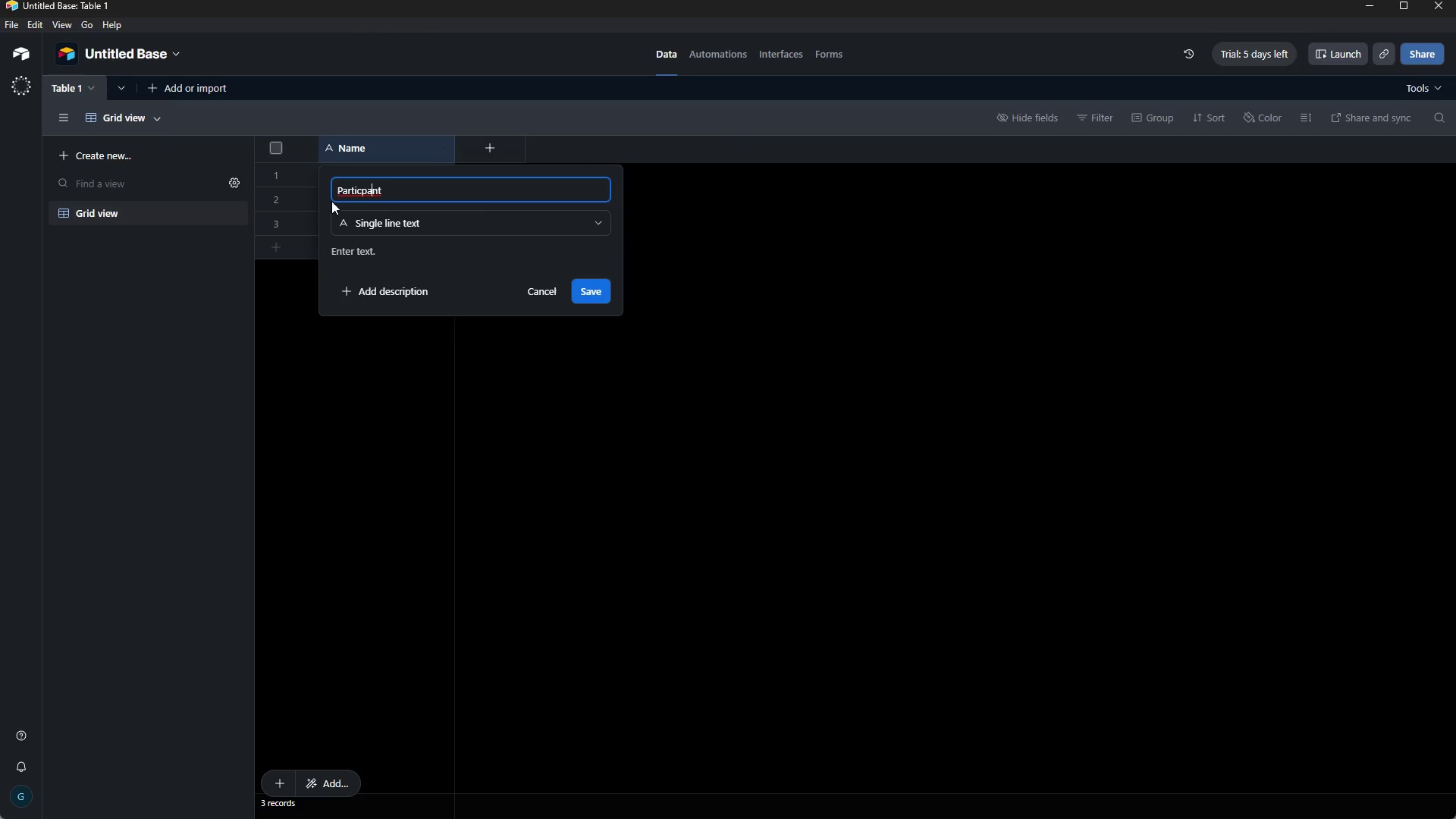 
left_click([353, 190])
 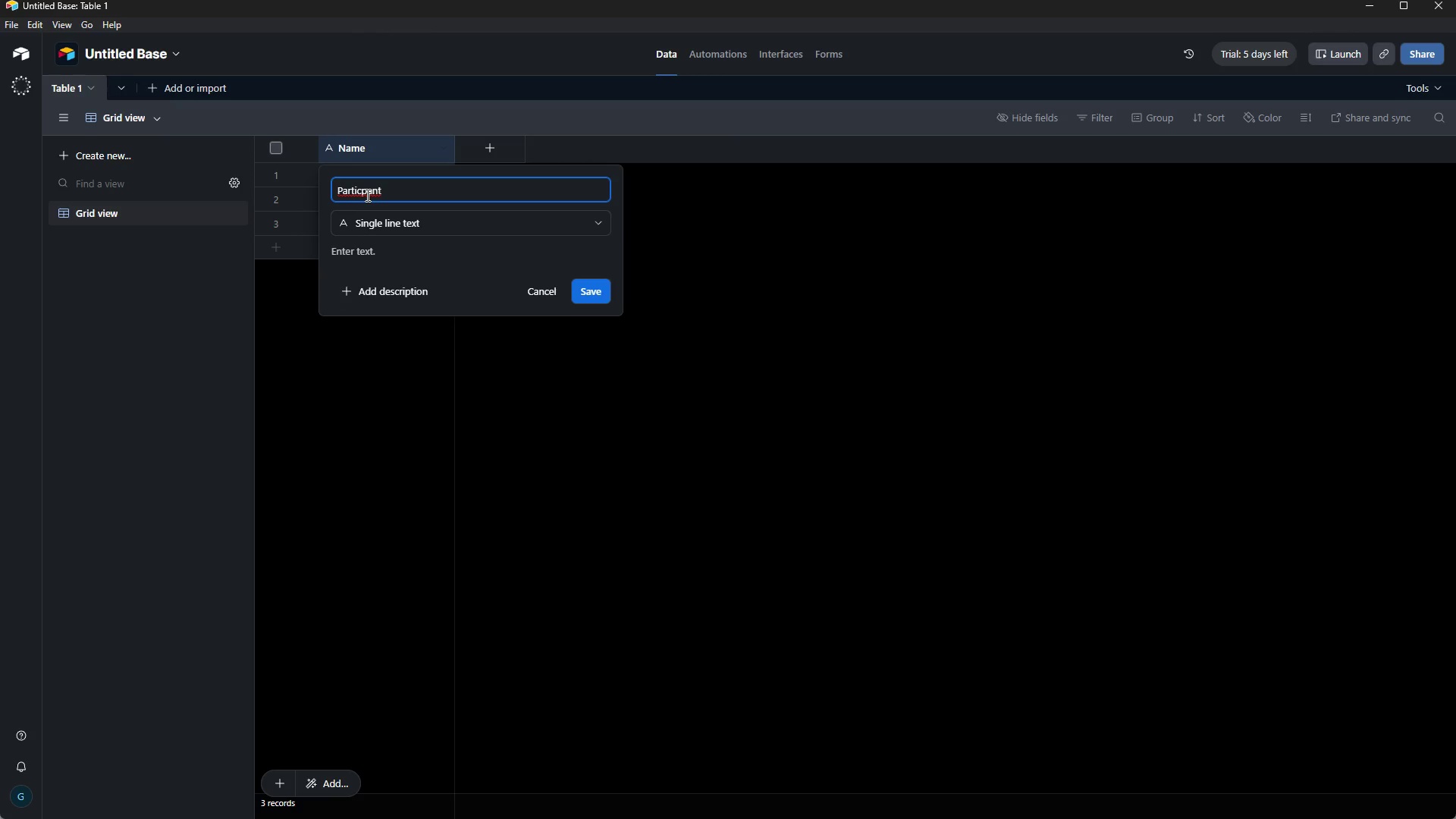 
left_click([369, 190])
 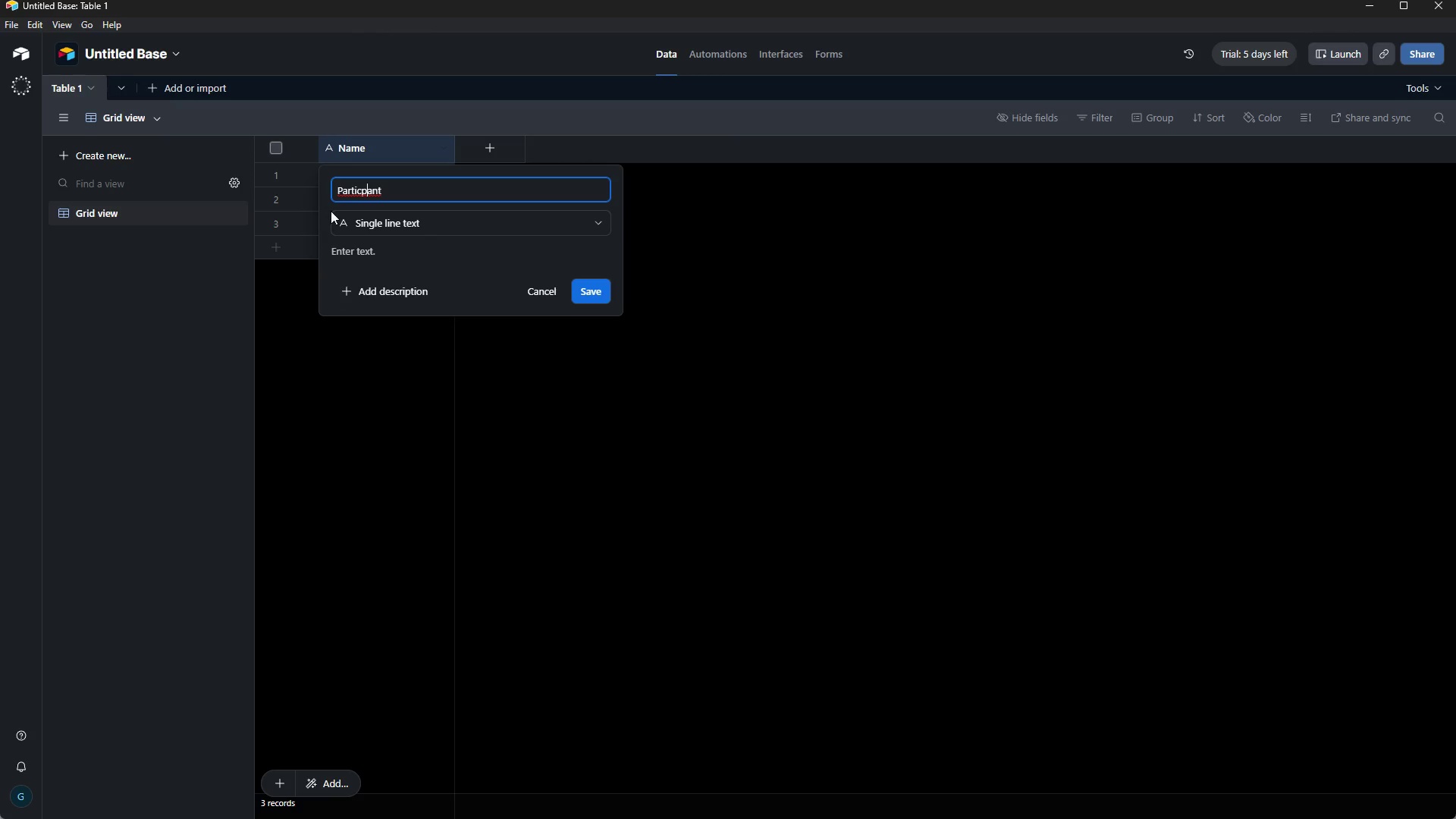 
wait(7.61)
 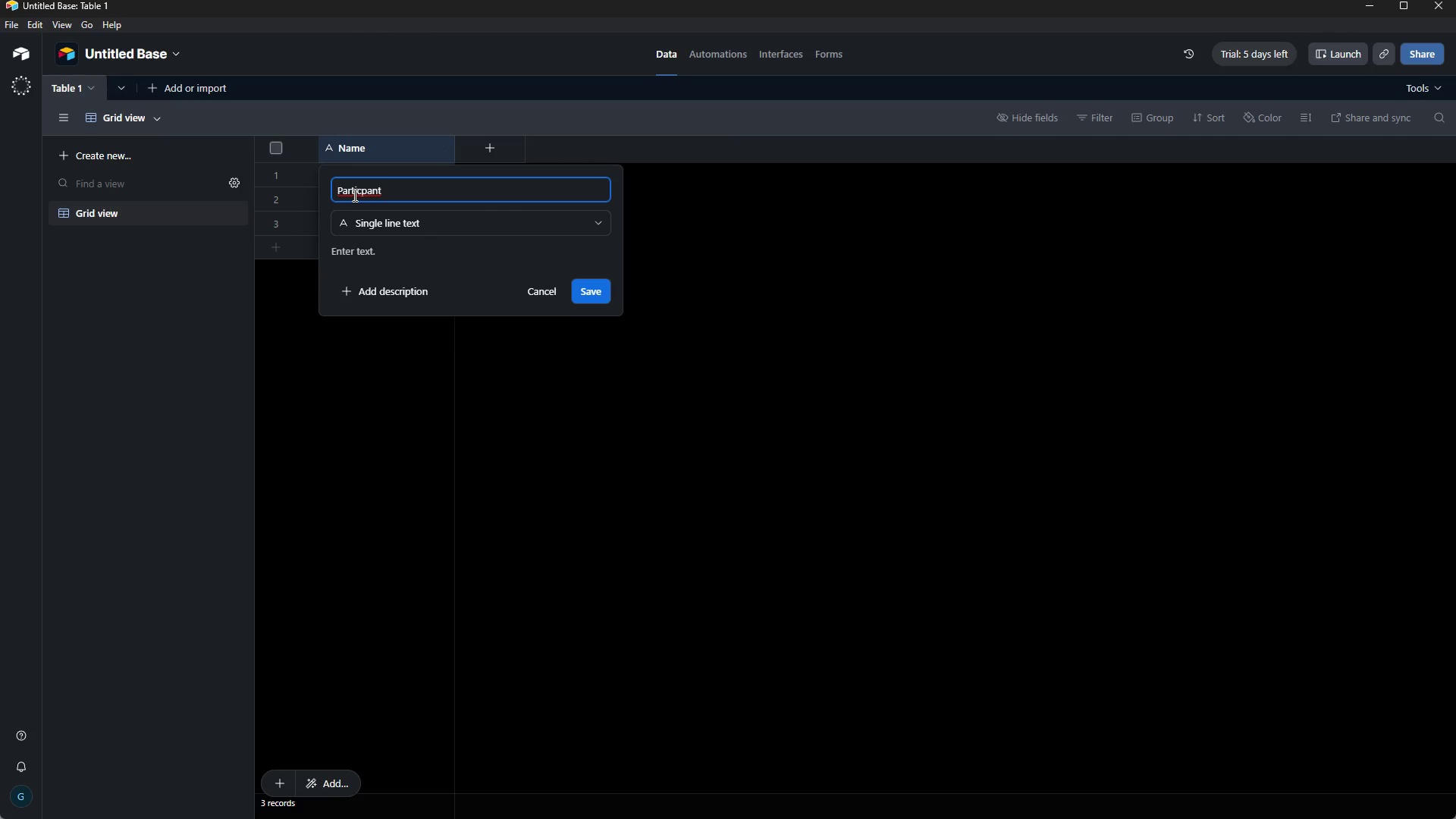 
left_click([360, 194])
 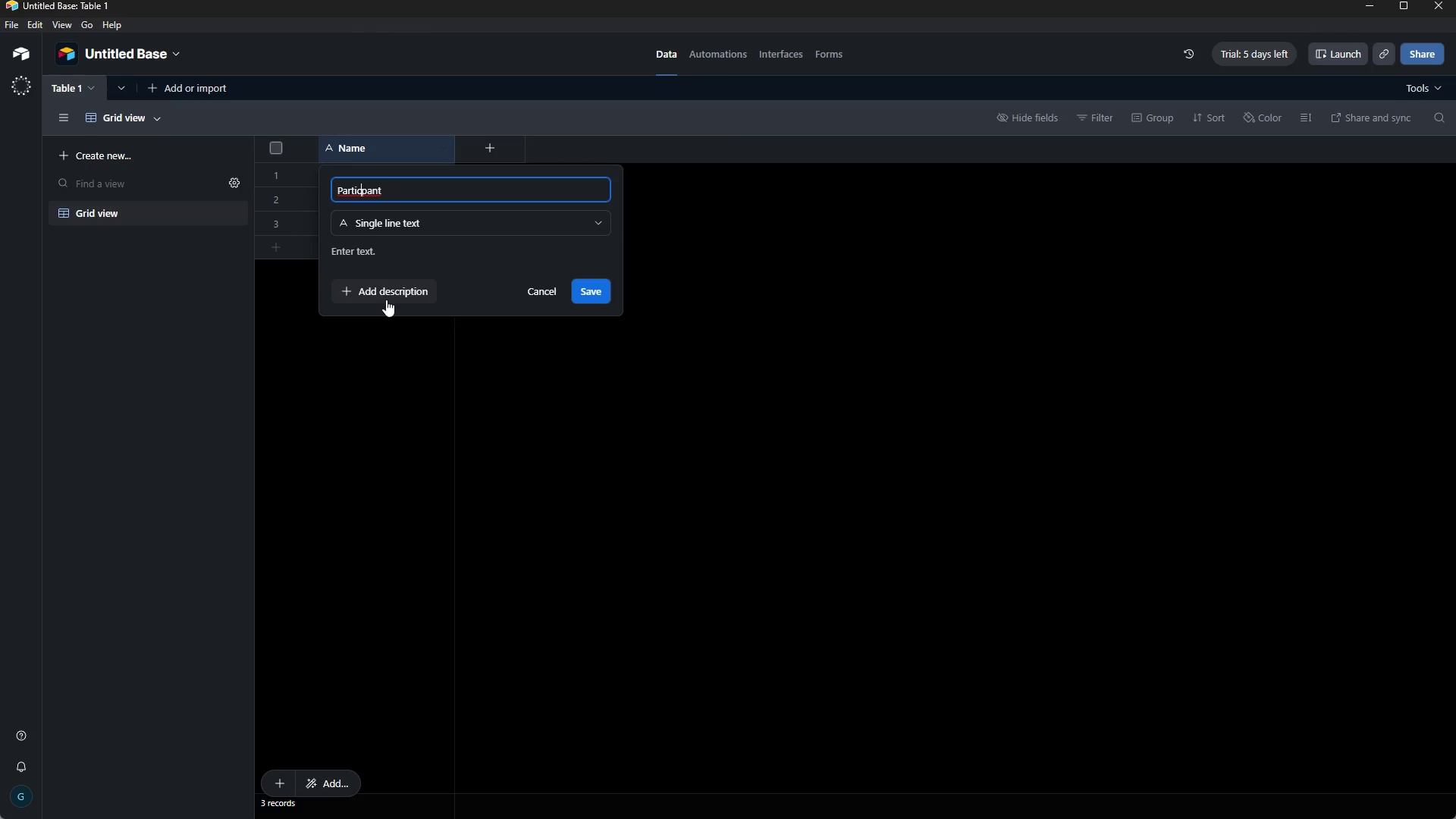 
key(I)
 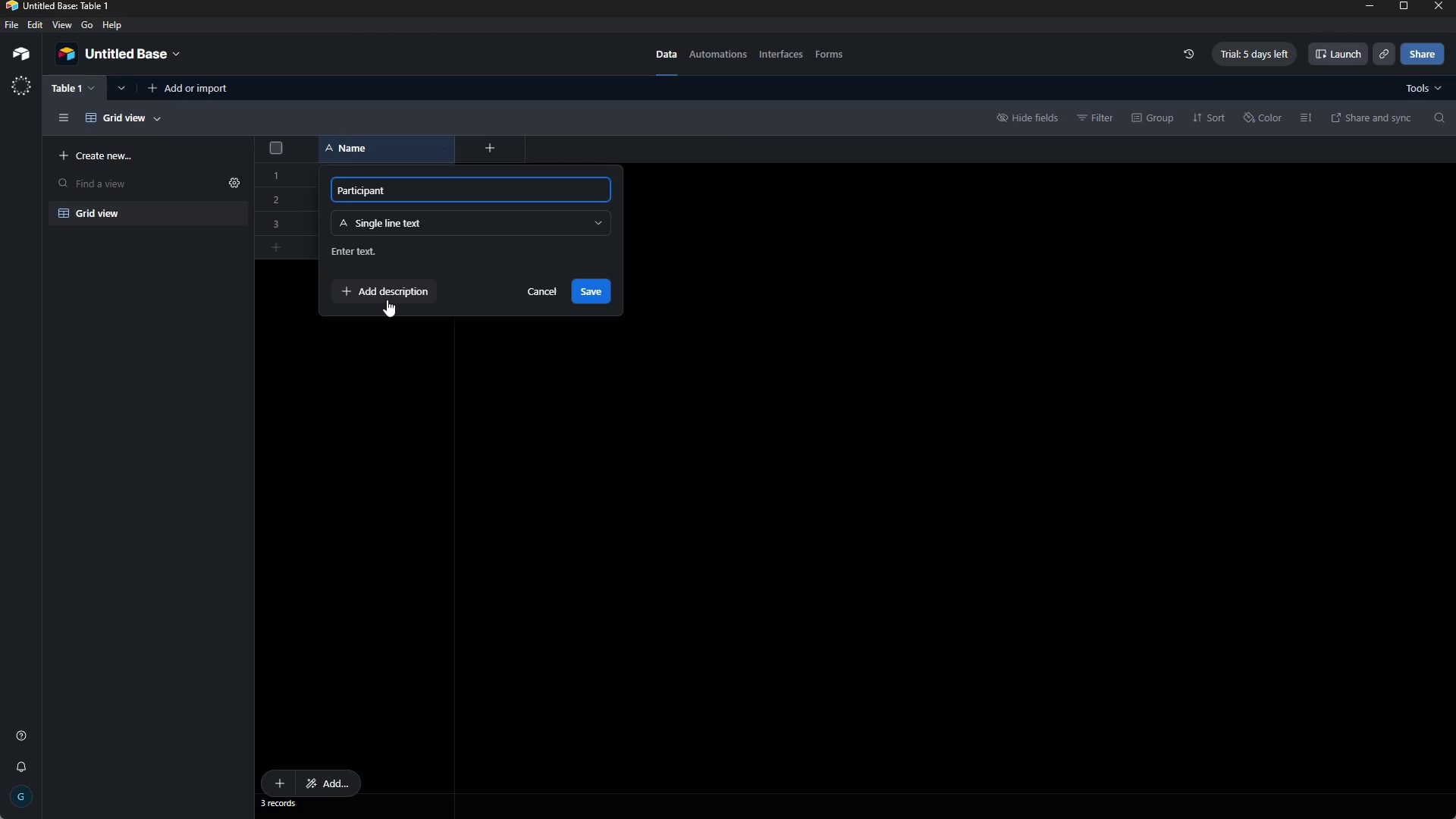 
key(ArrowRight)
 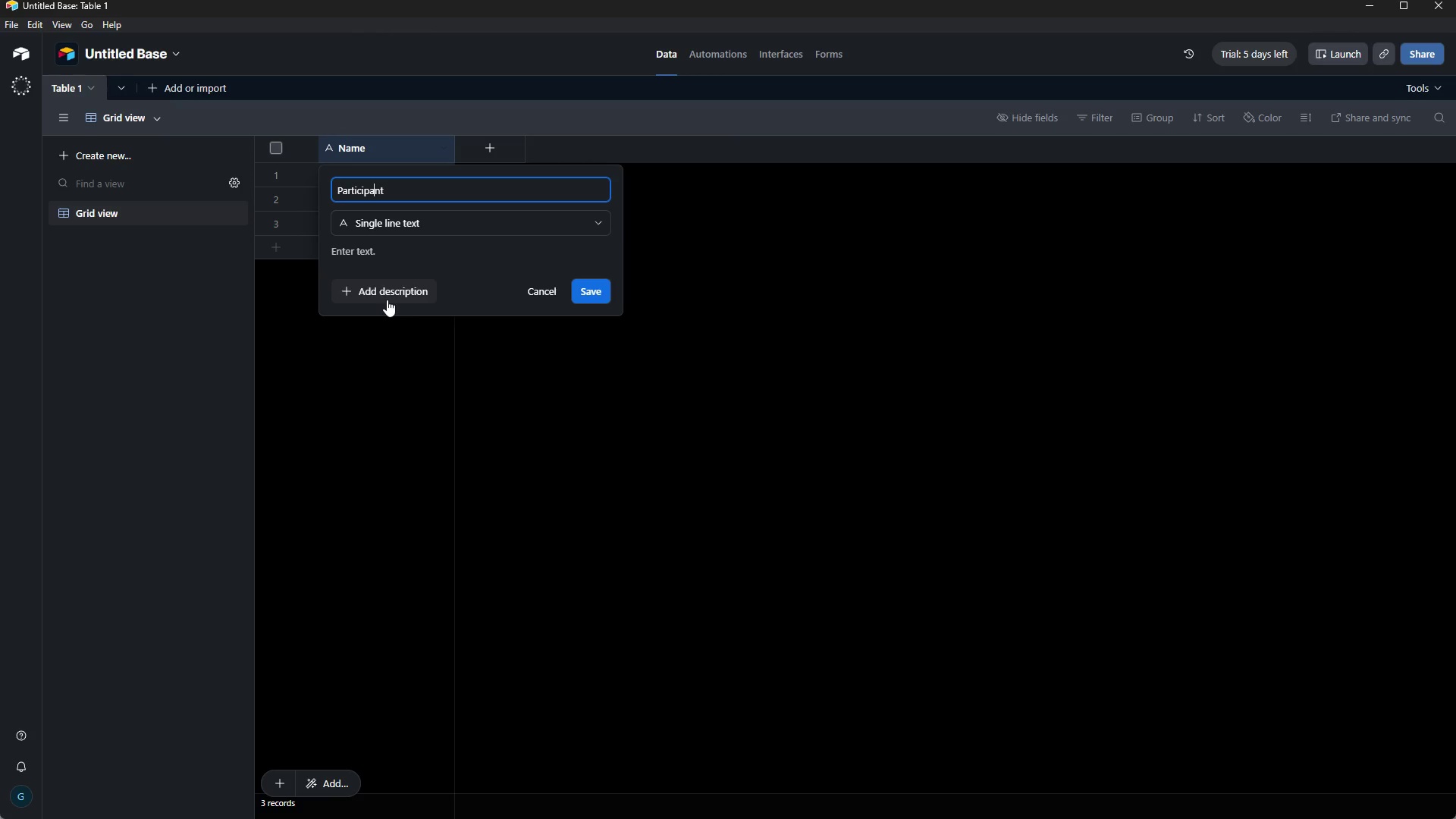 
key(ArrowRight)
 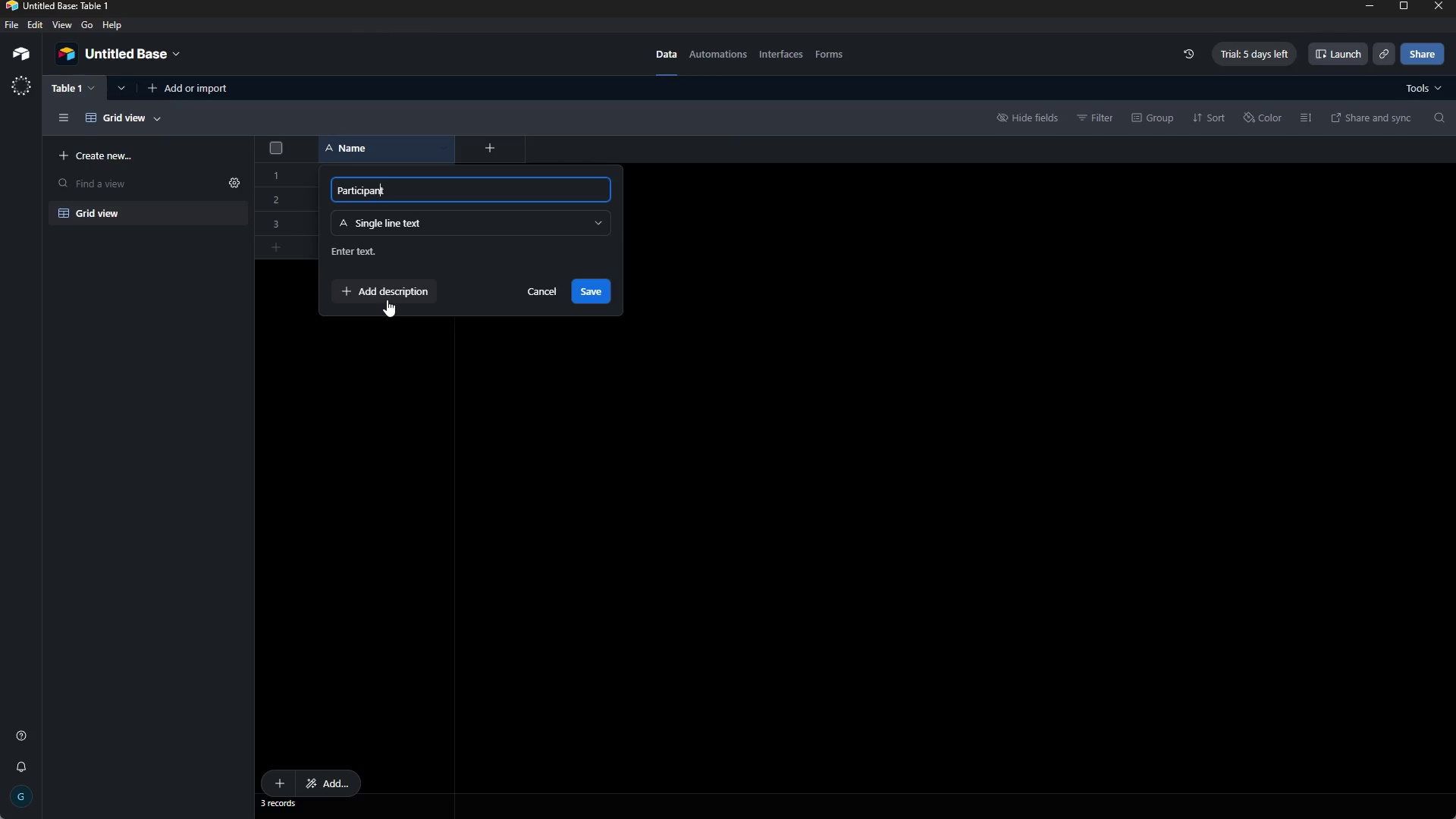 
key(ArrowRight)
 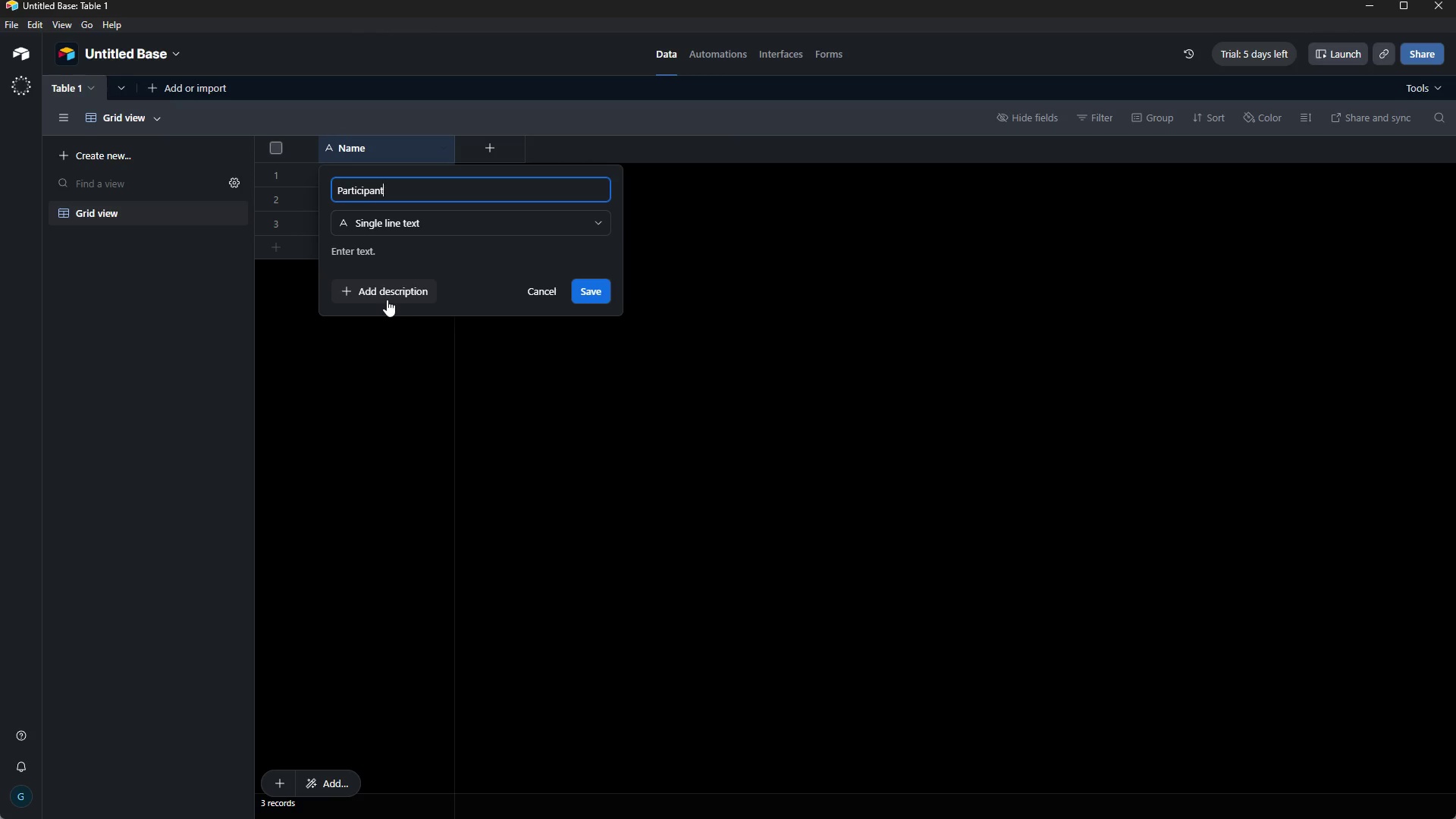 
key(ArrowRight)
 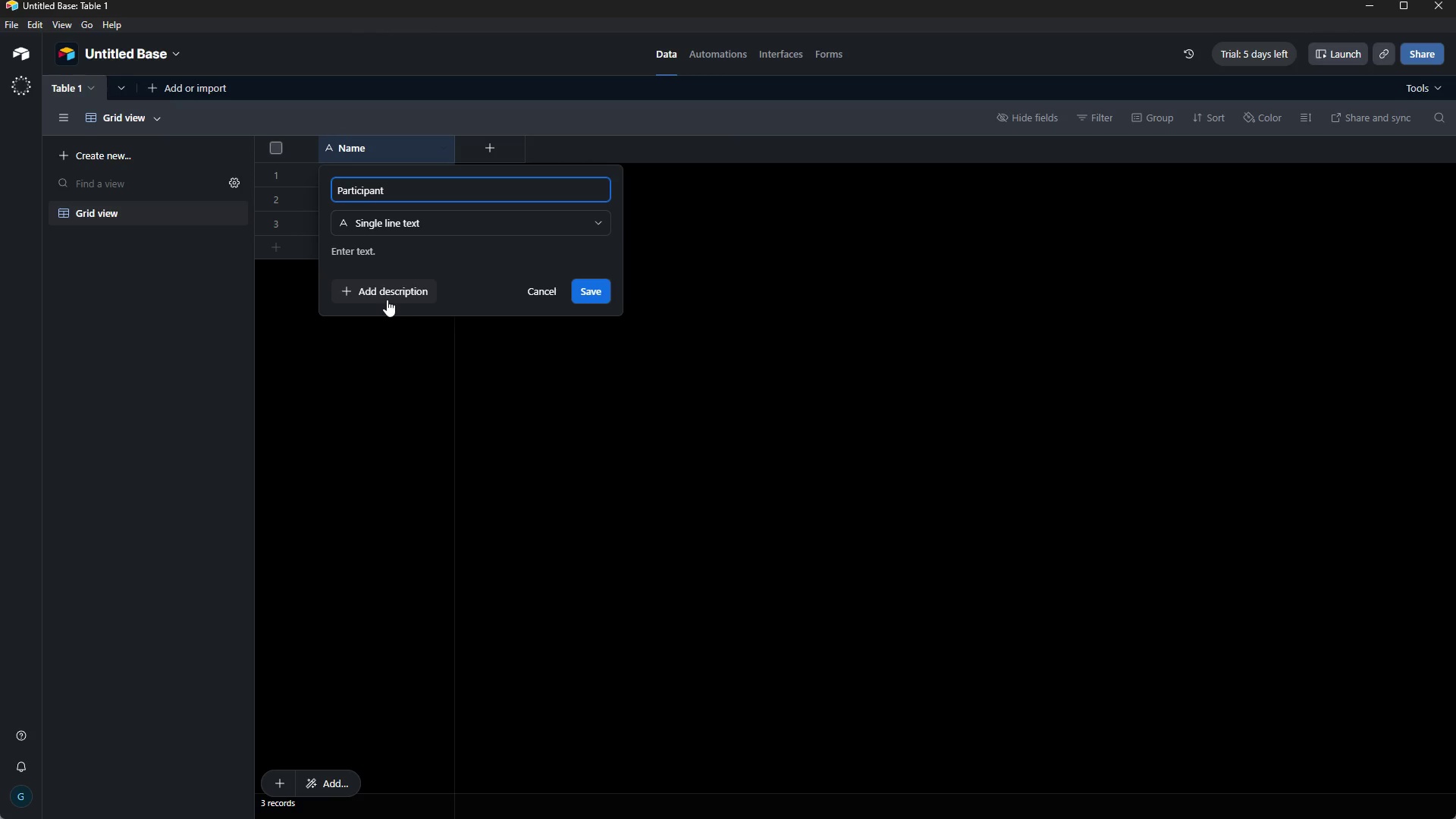 
type( ID)
 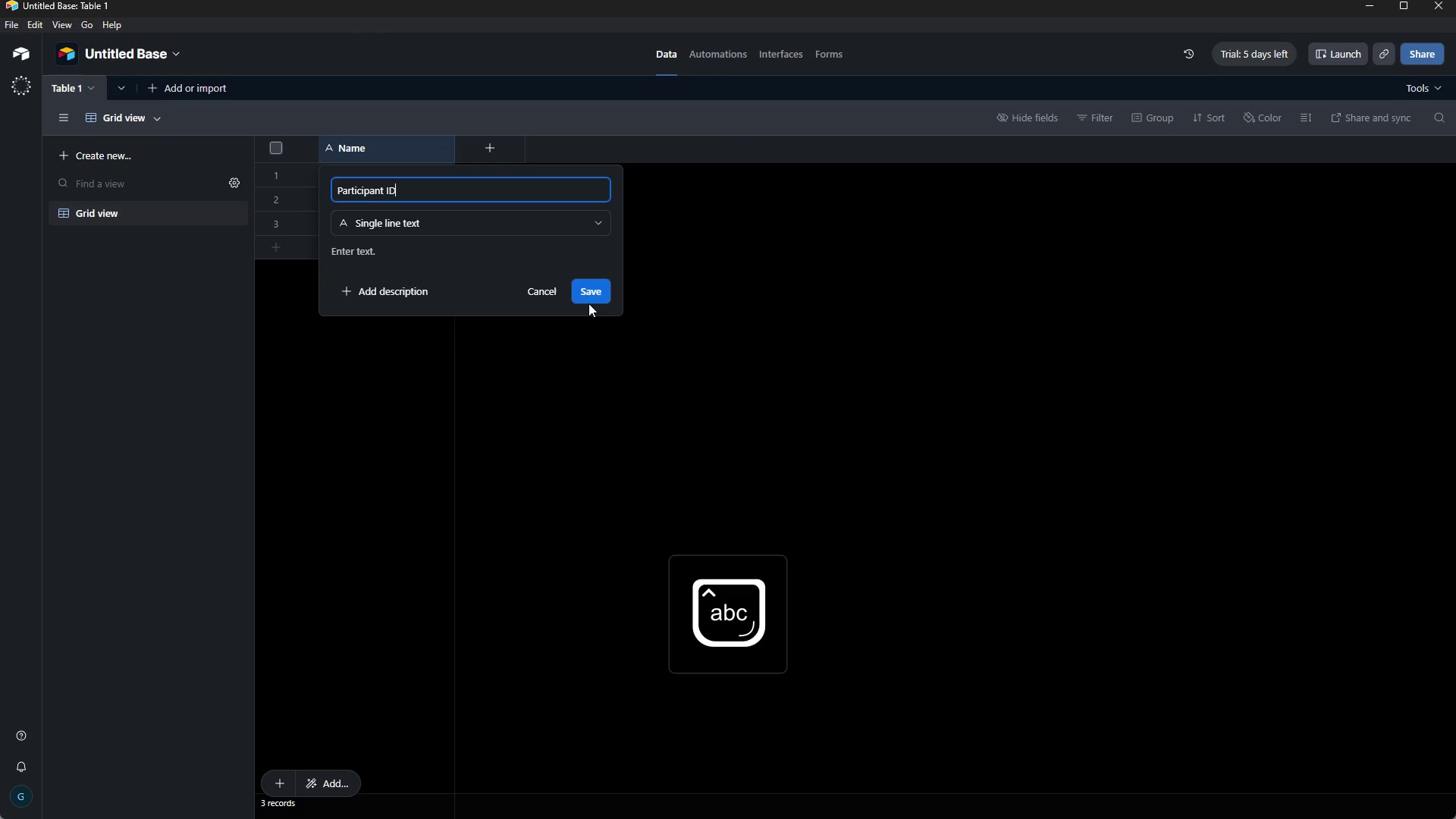 
left_click([593, 297])
 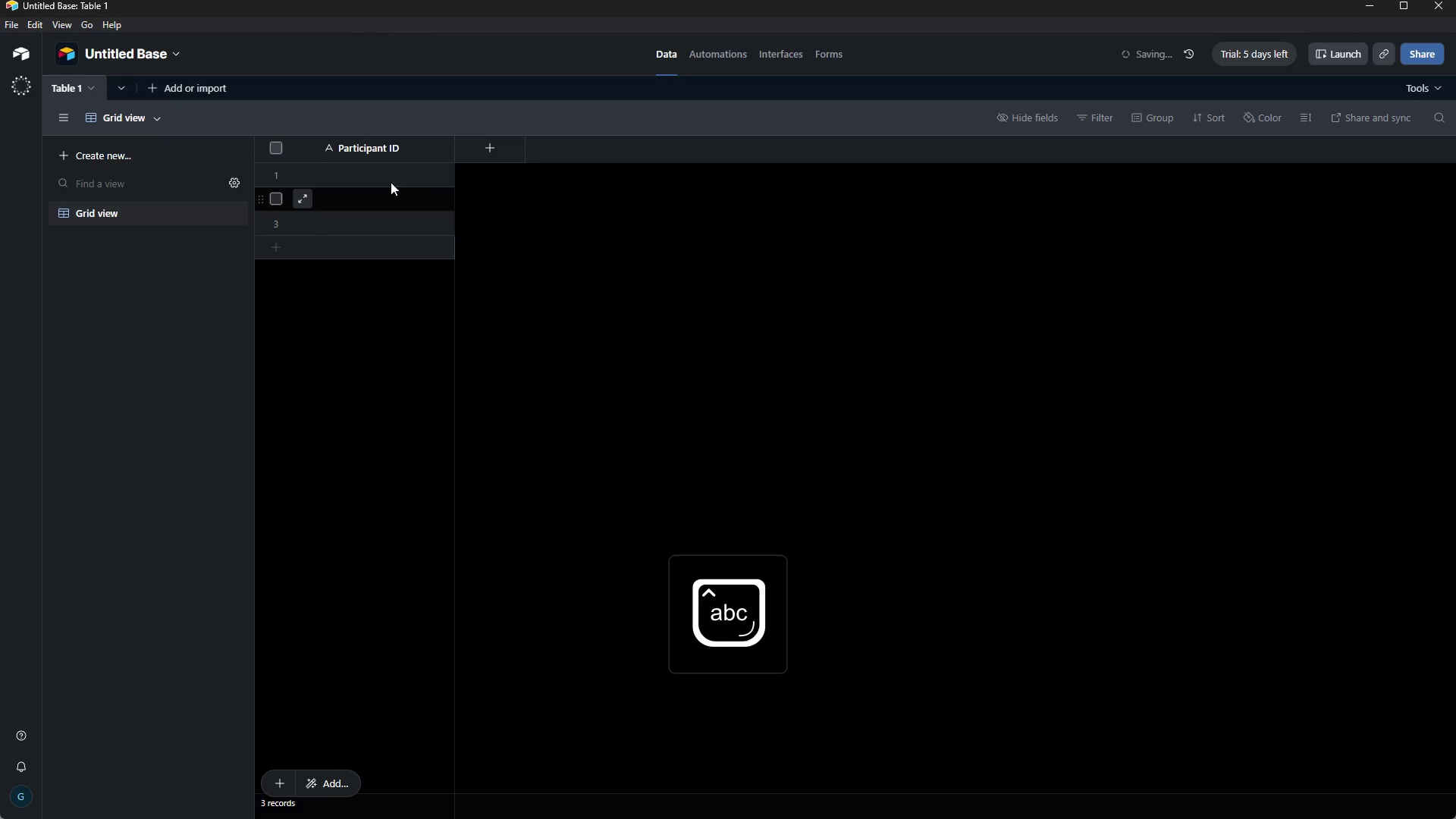 
left_click([372, 165])
 